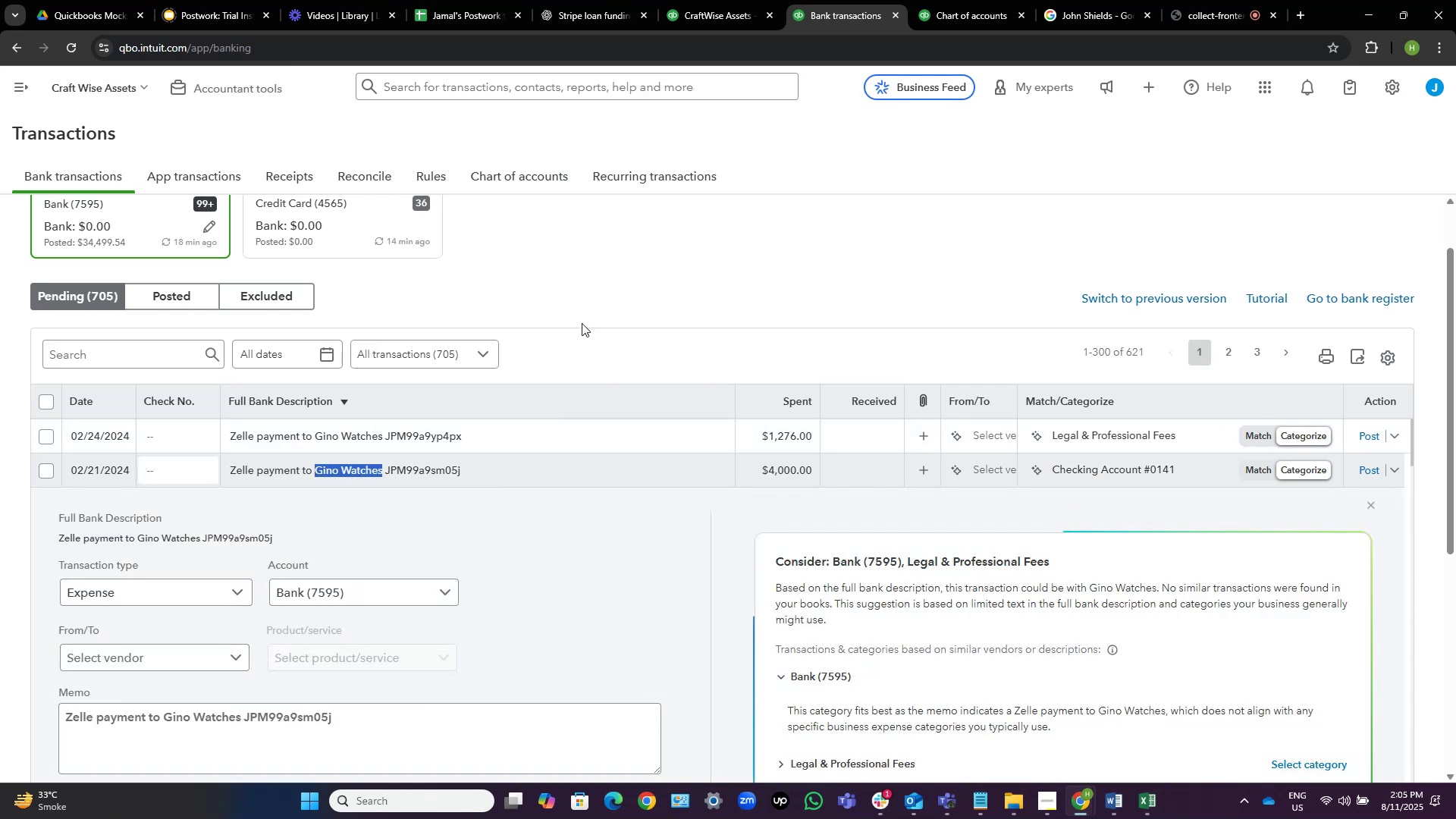 
key(Control+C)
 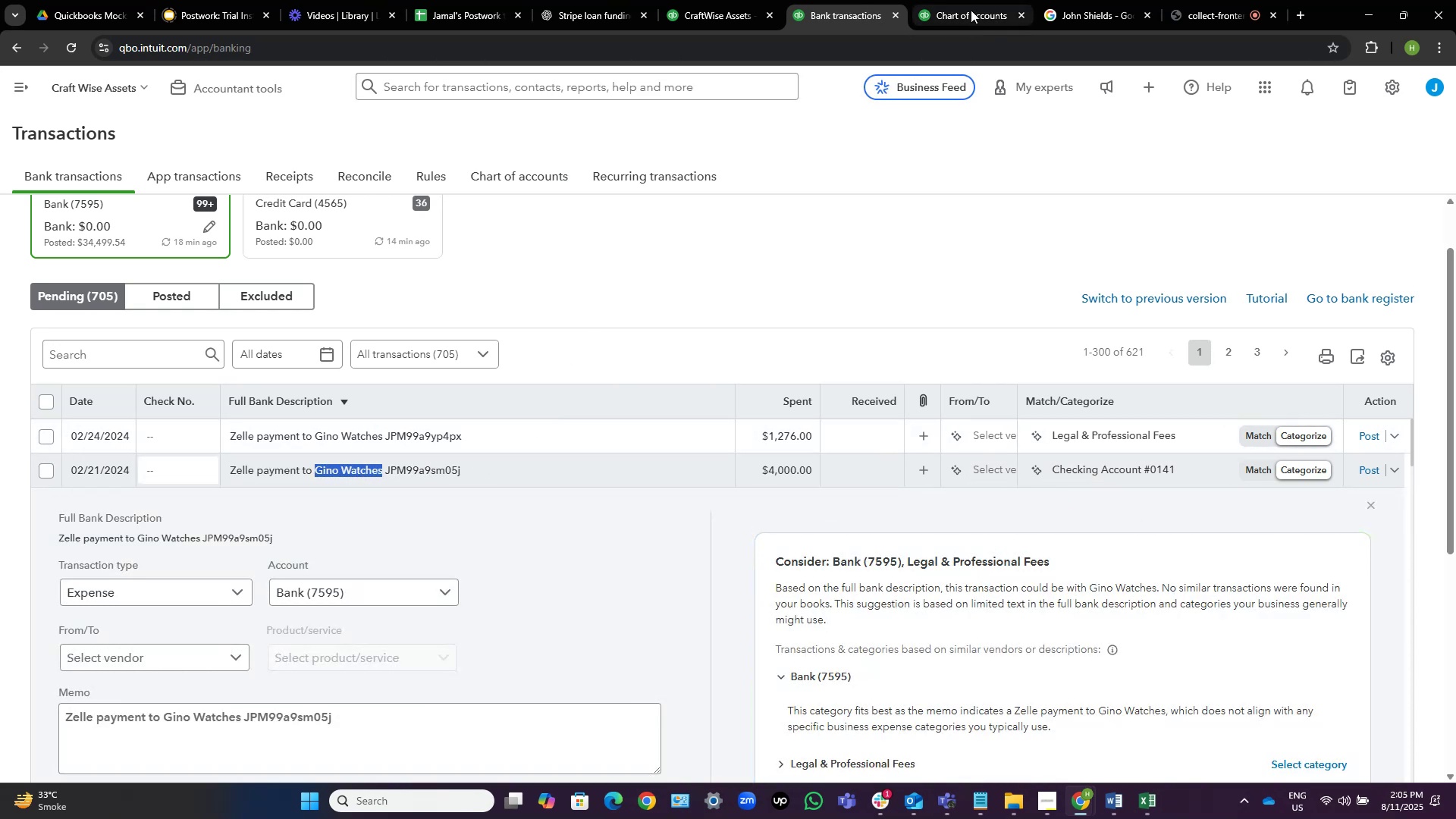 
left_click([1084, 0])
 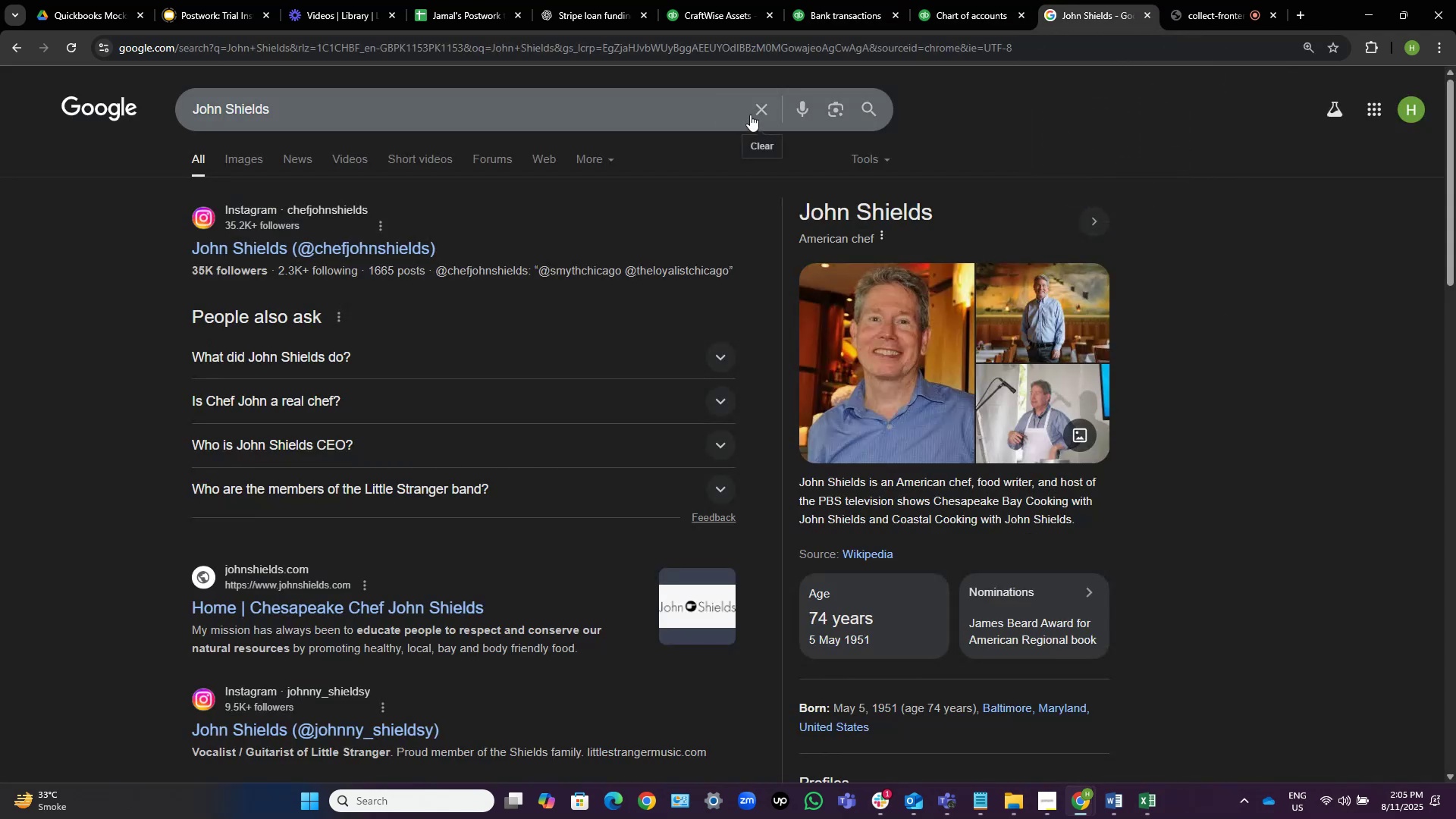 
left_click([759, 111])
 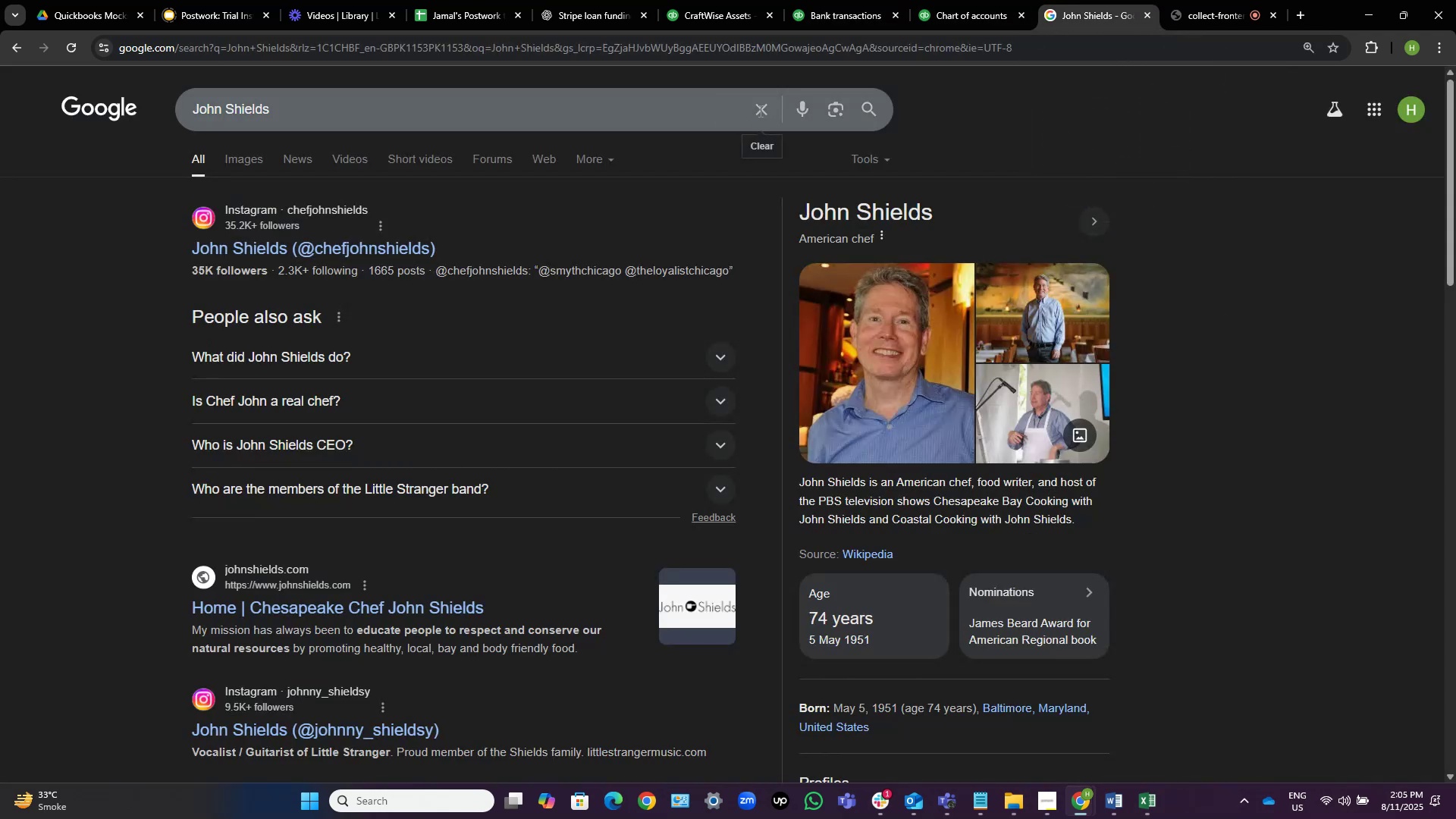 
key(Control+V)
 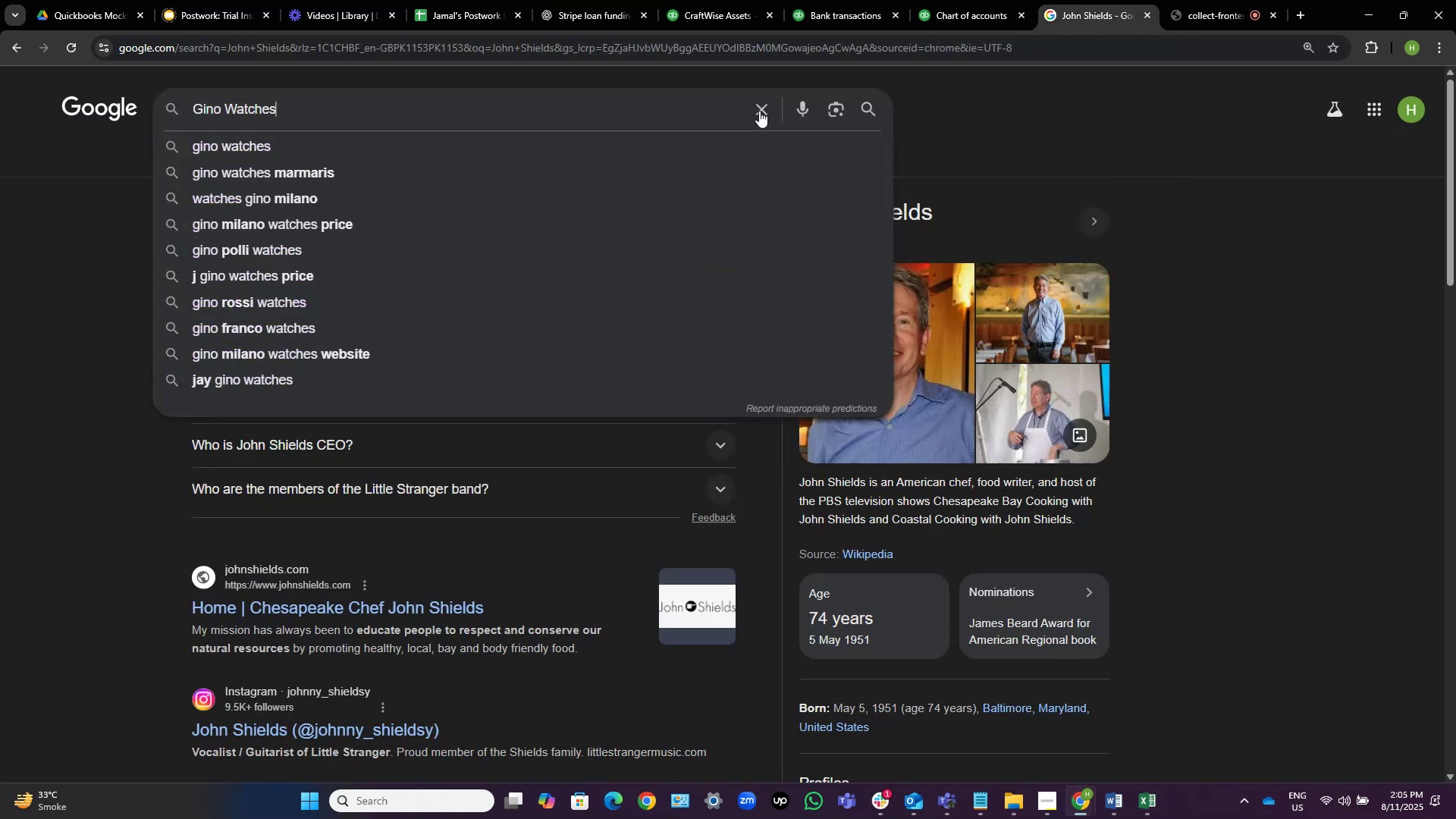 
key(NumpadEnter)
 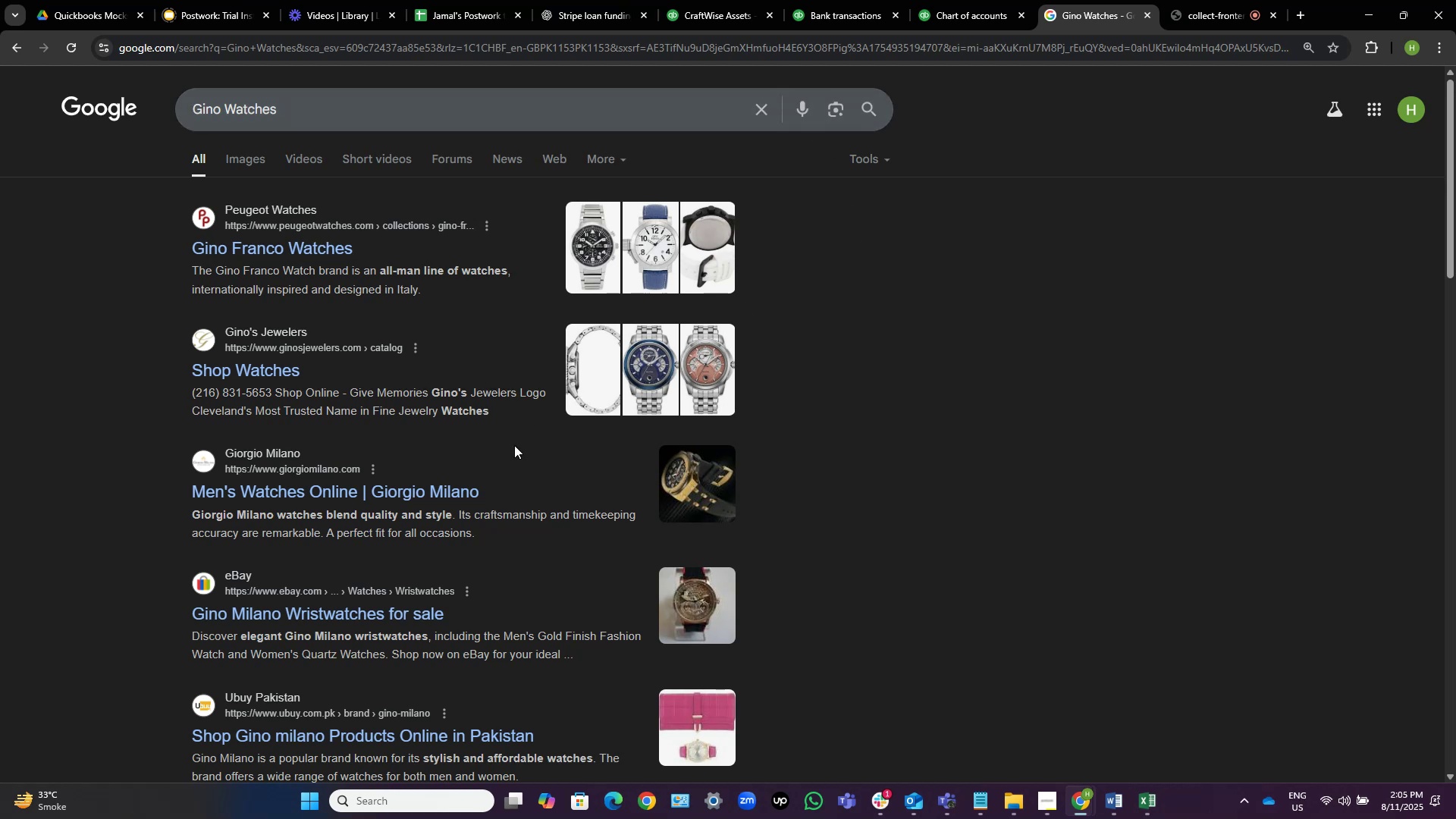 
wait(17.55)
 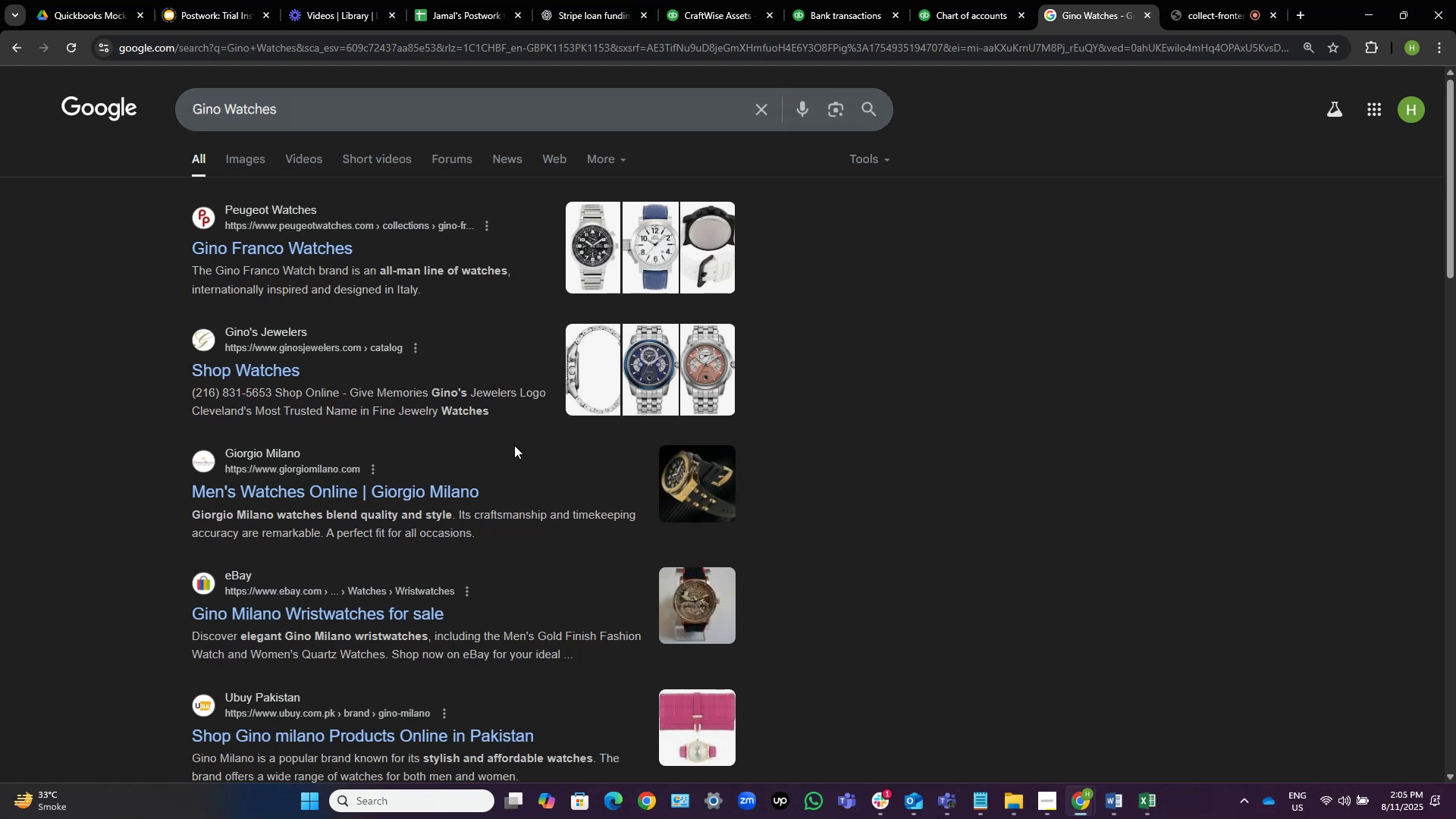 
scroll: coordinate [626, 482], scroll_direction: down, amount: 2.0
 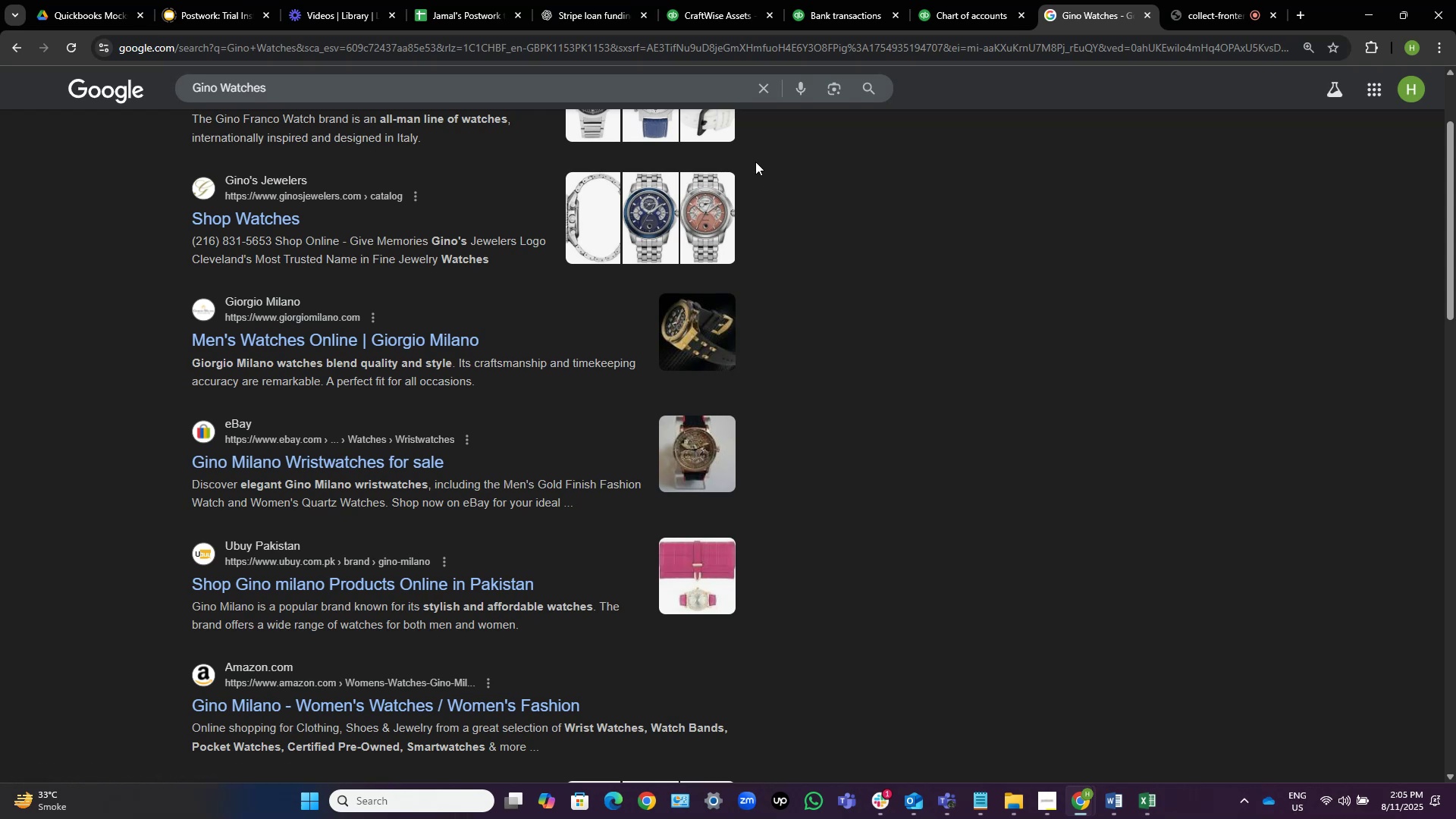 
wait(23.88)
 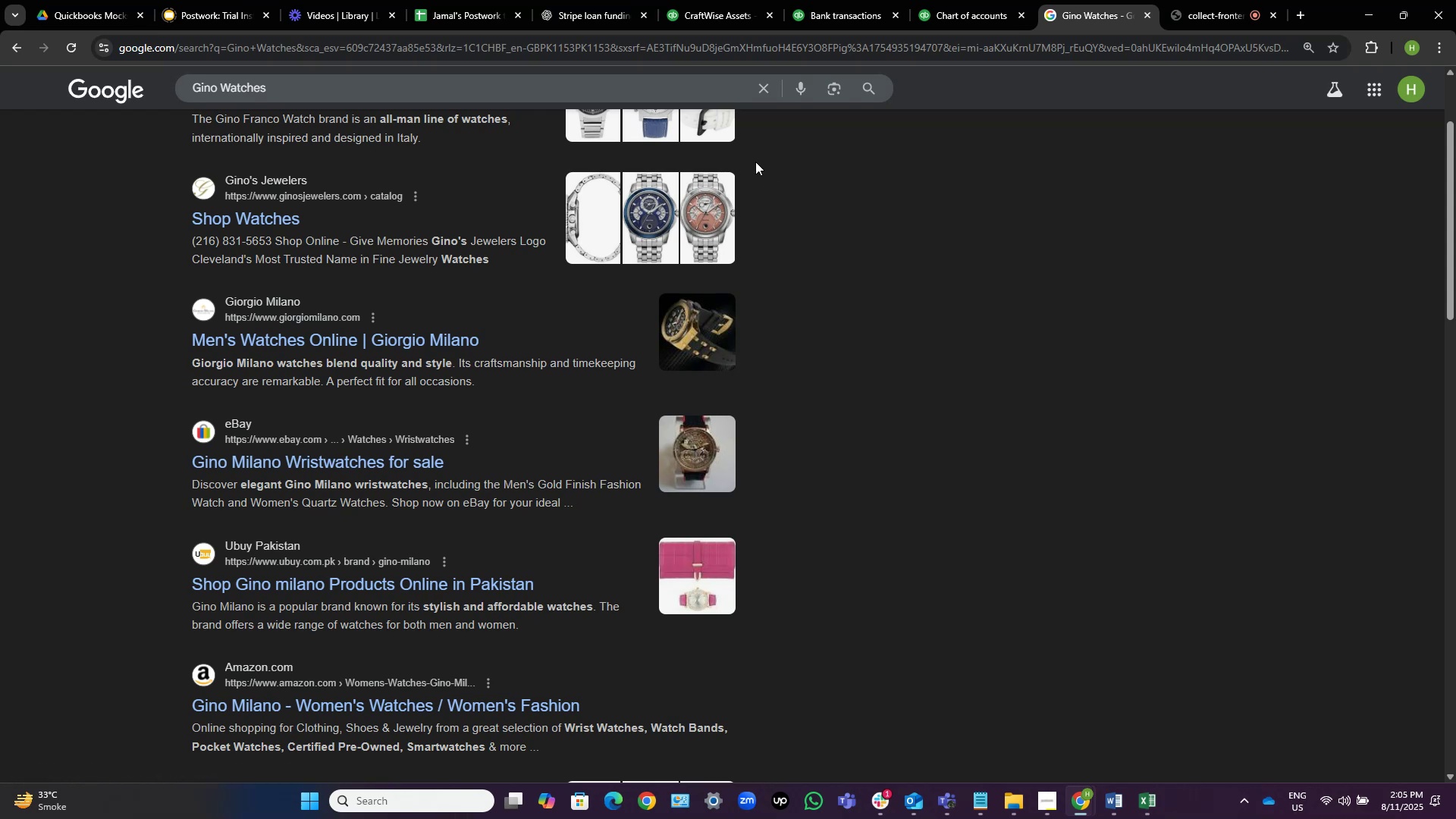 
left_click([711, 8])
 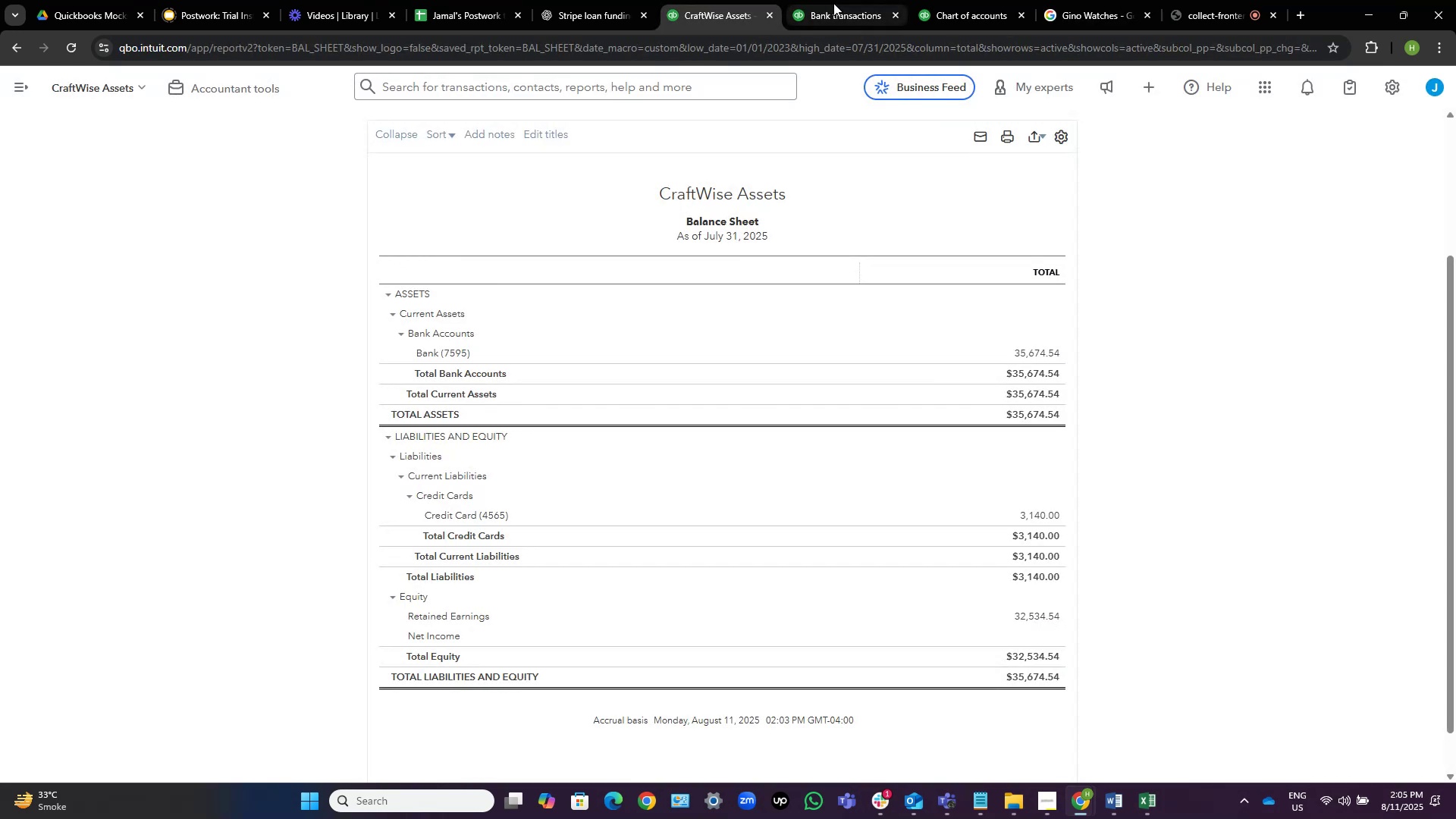 
left_click([833, 3])
 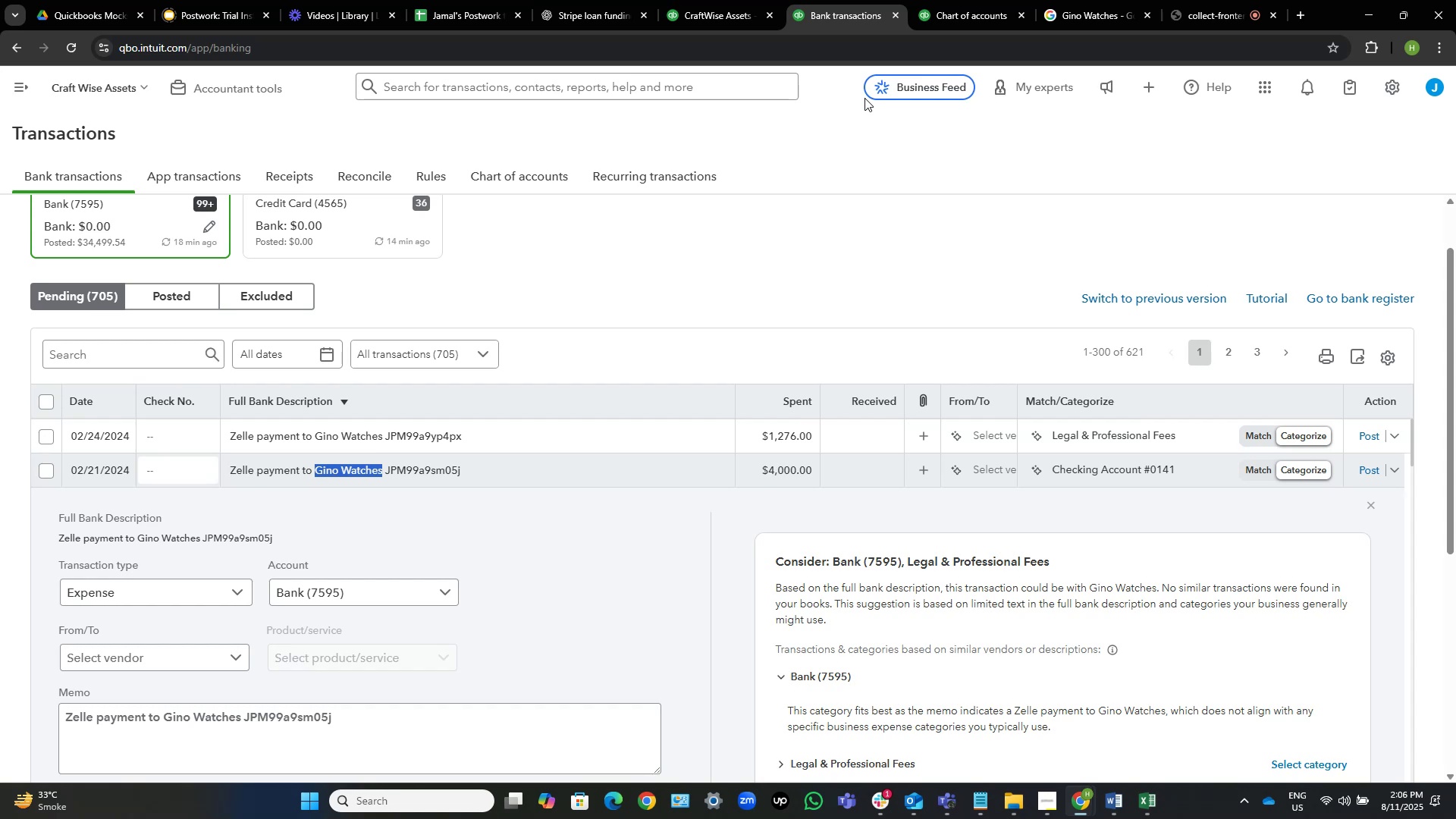 
wait(13.95)
 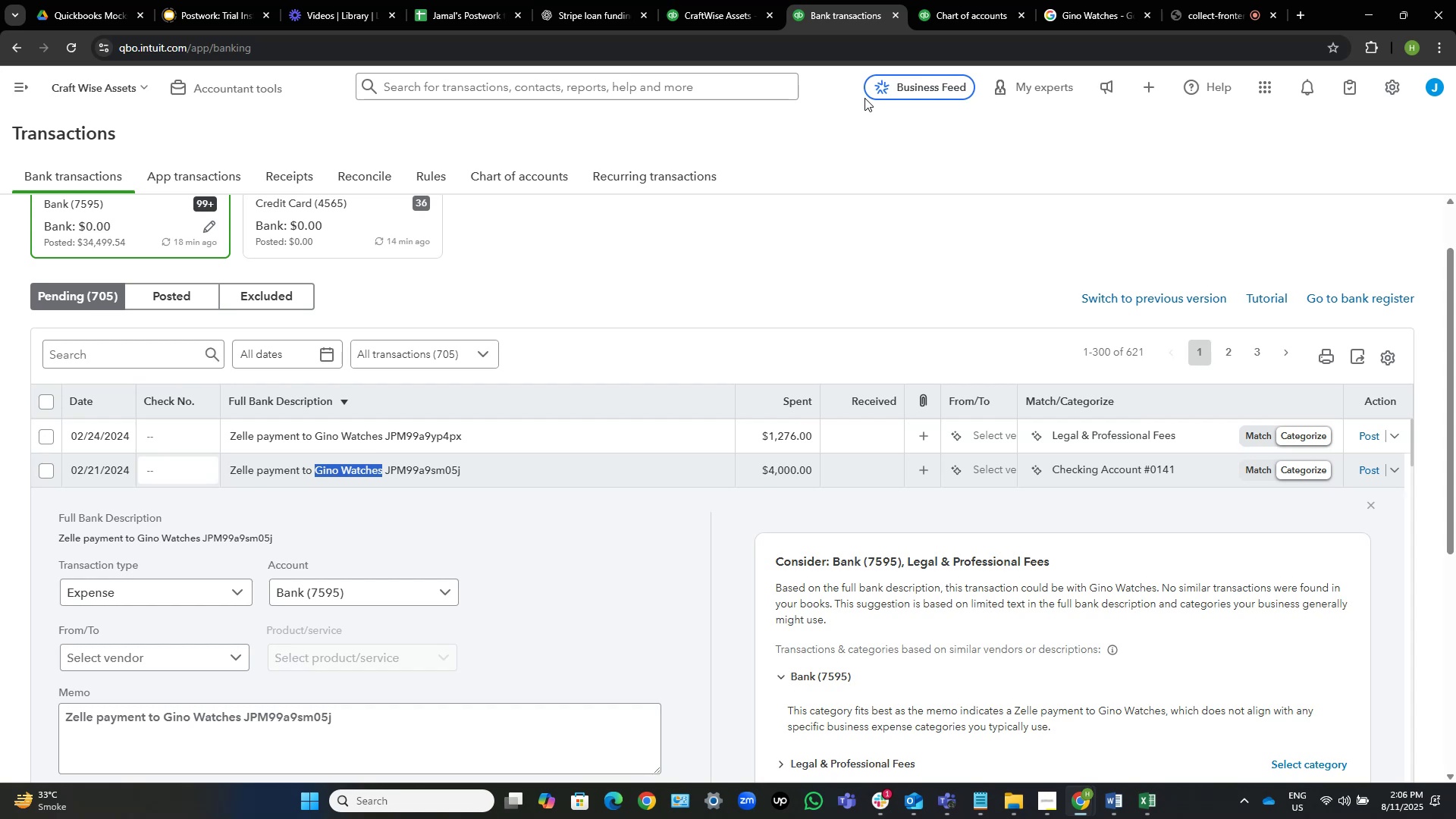 
left_click([47, 466])
 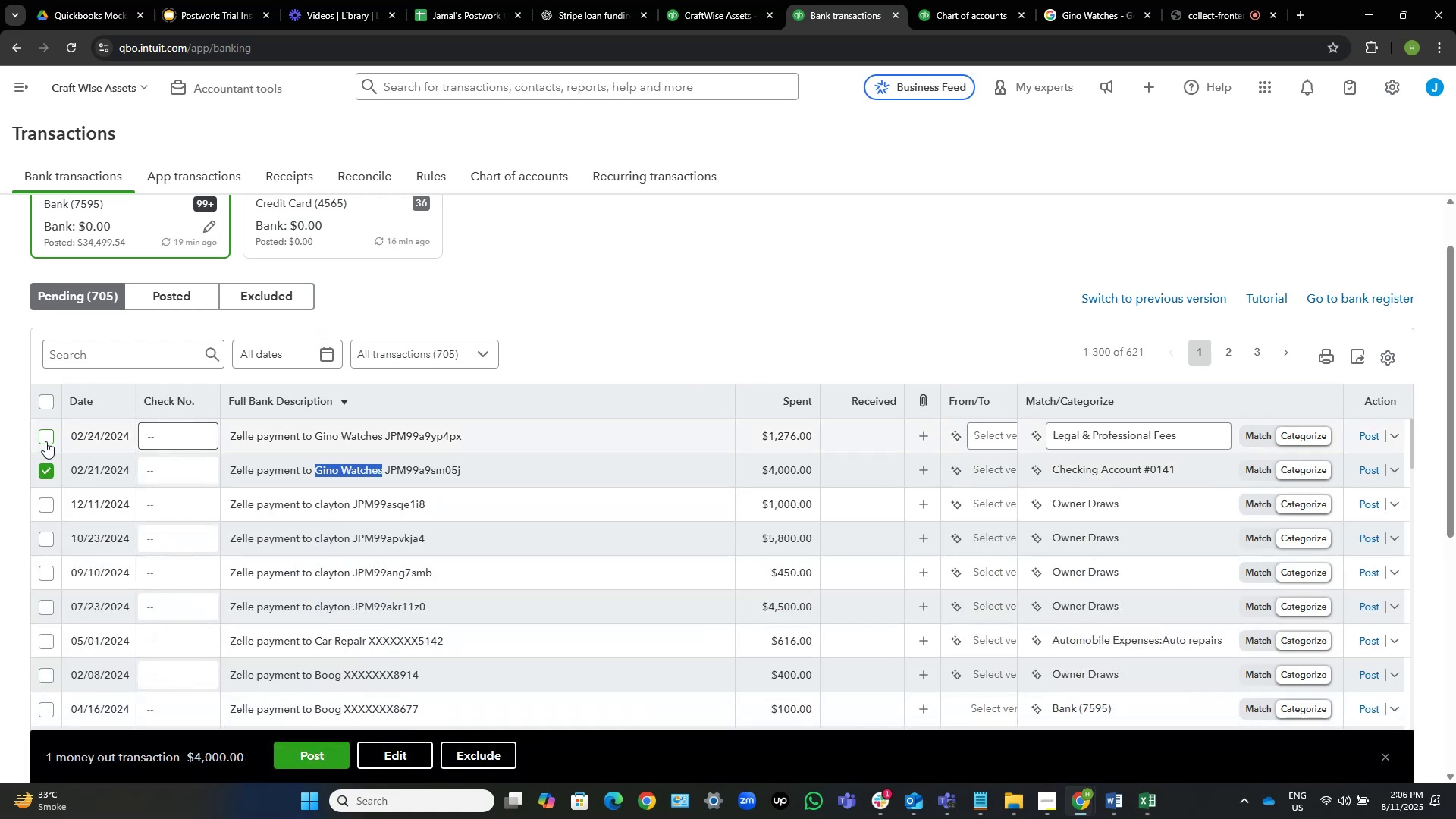 
left_click([46, 437])
 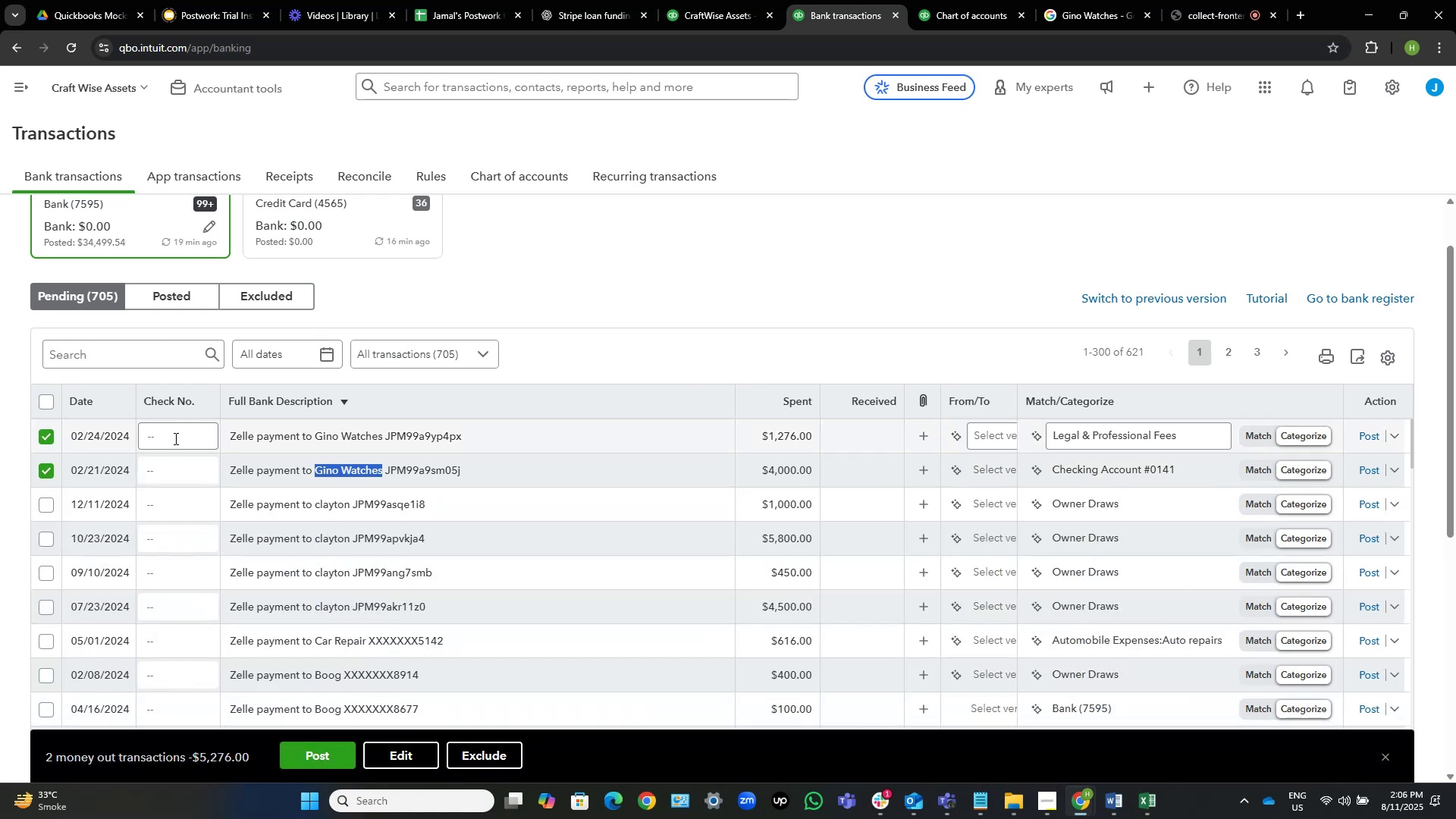 
mouse_move([344, 459])
 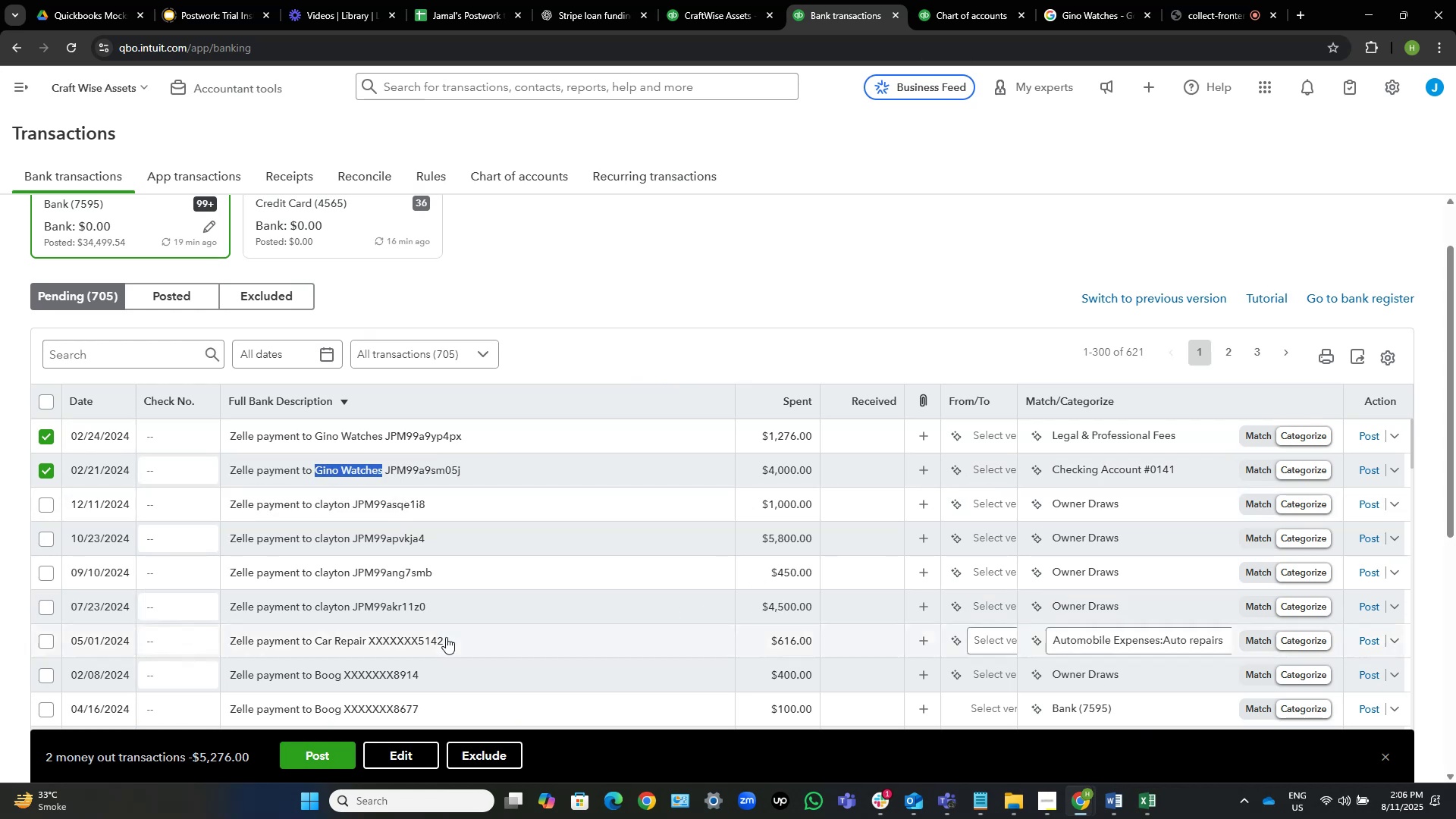 
left_click([405, 752])
 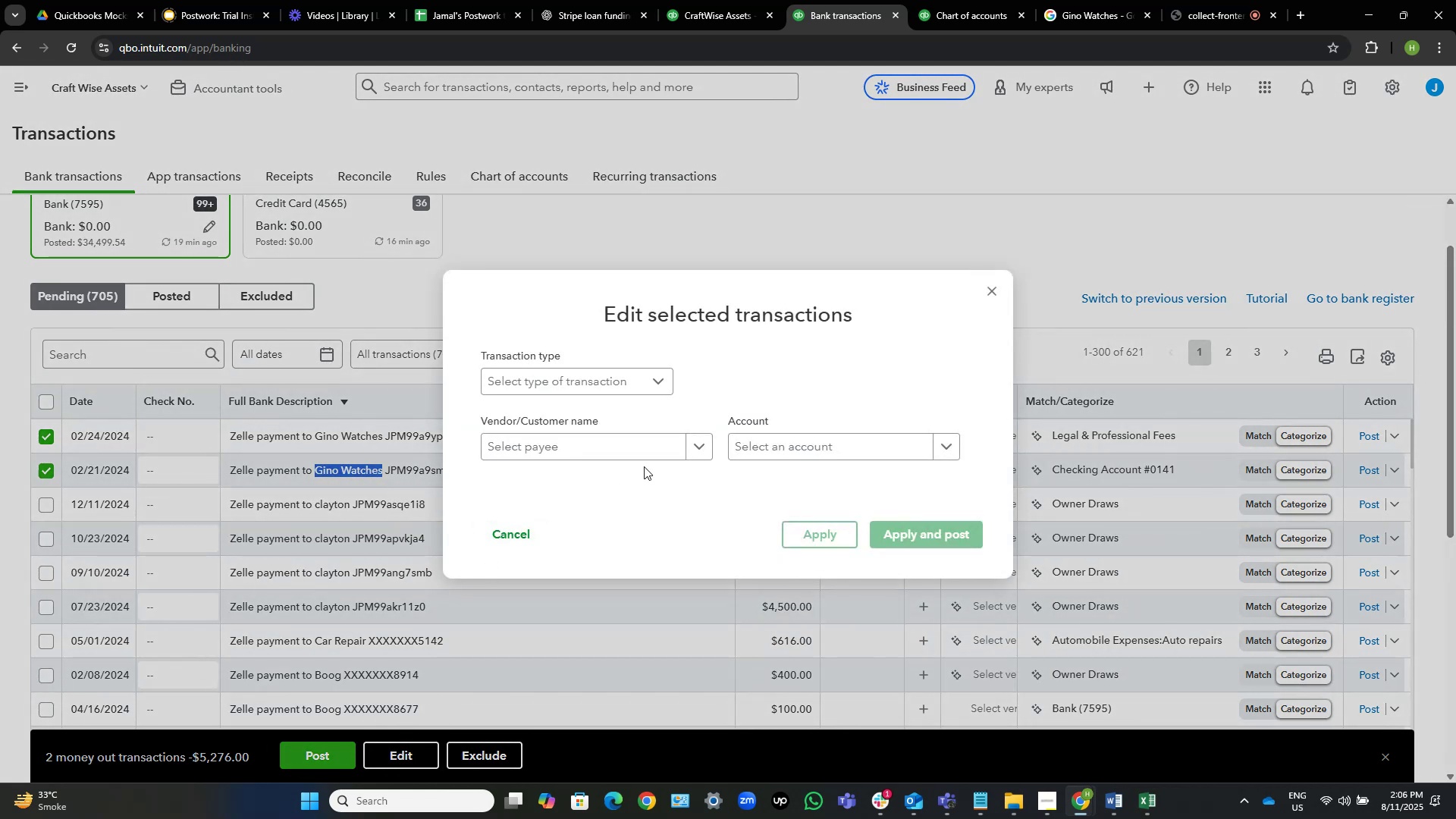 
left_click([632, 453])
 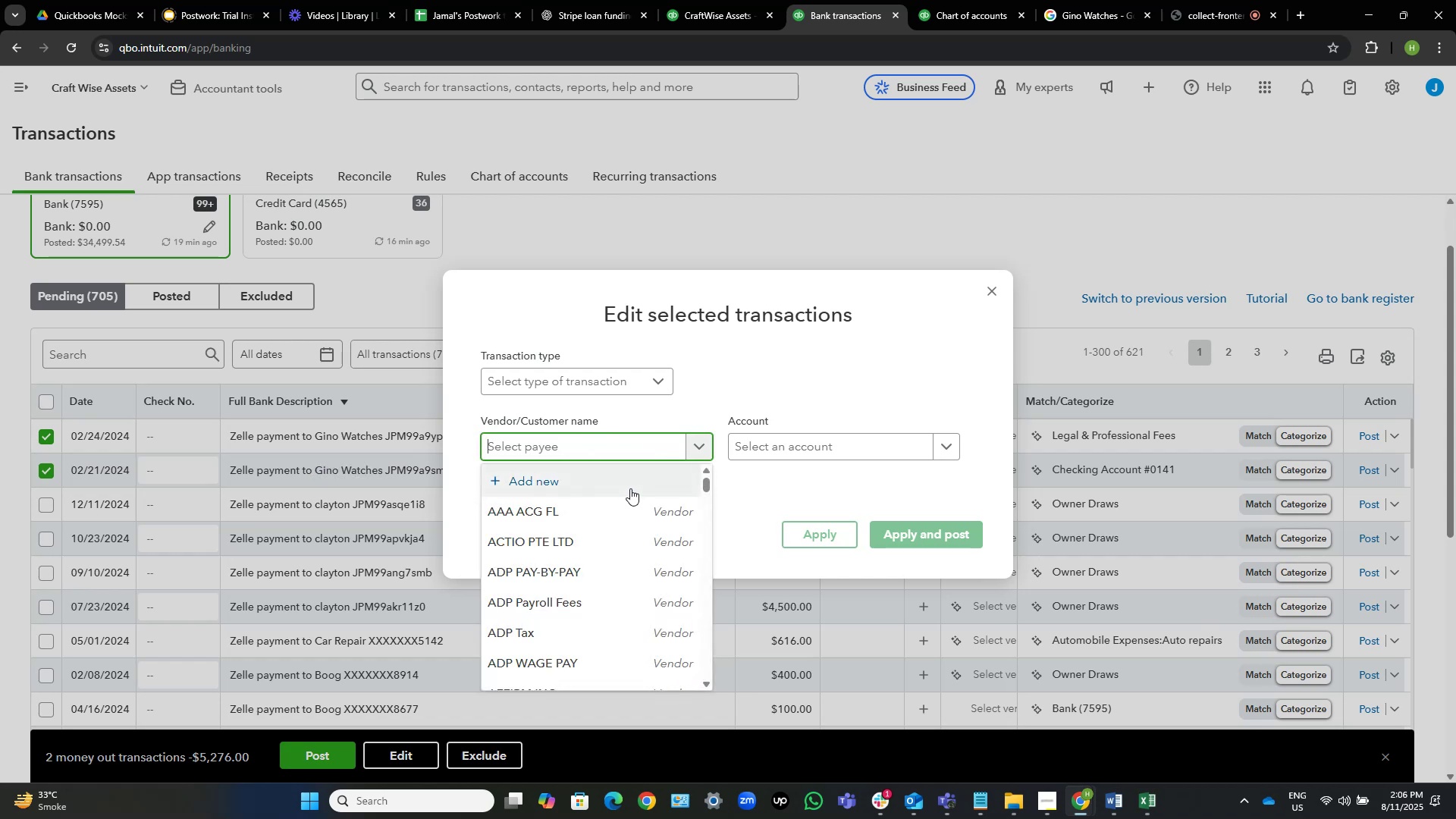 
left_click([630, 488])
 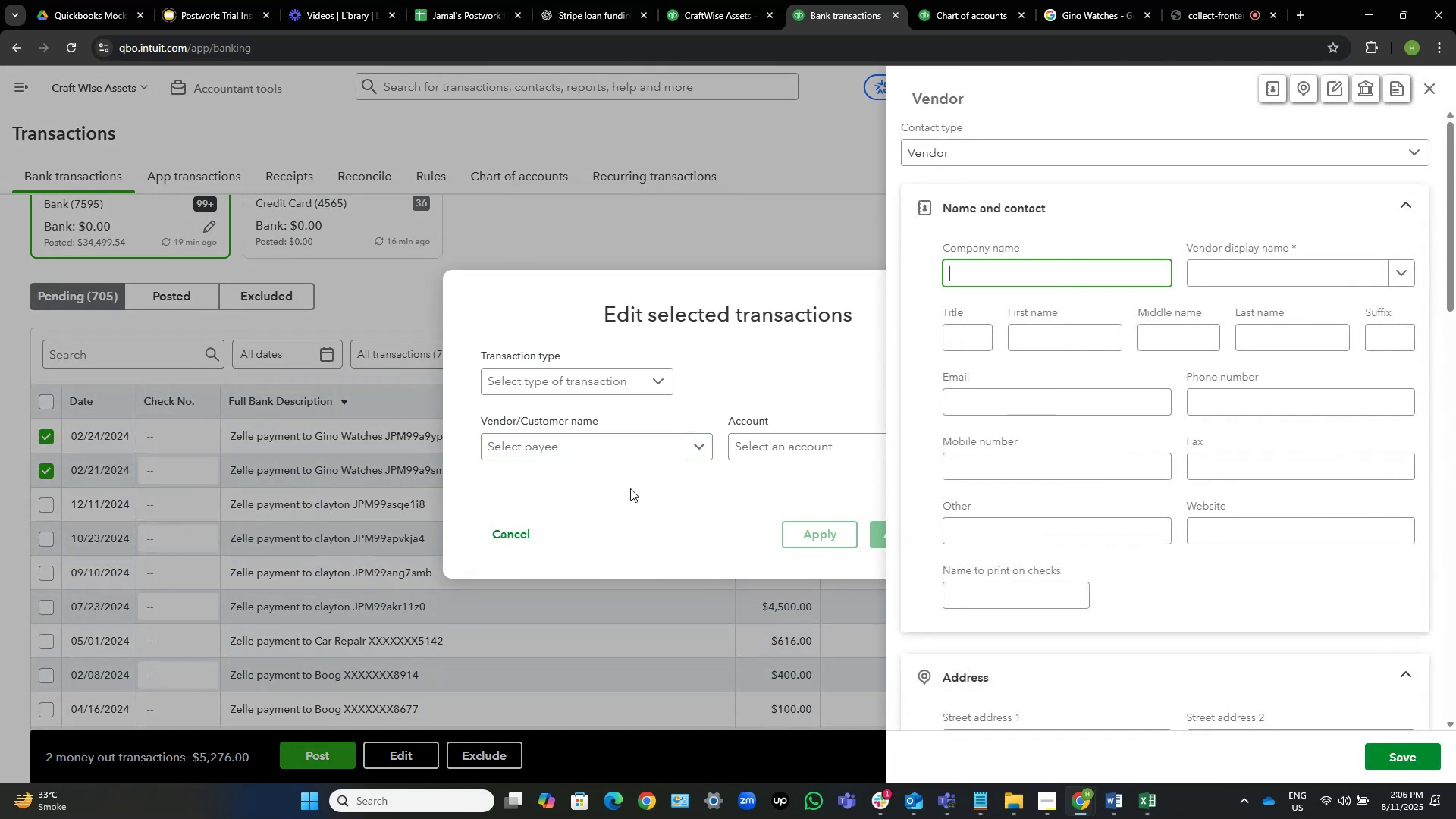 
type(Gino Watches)
 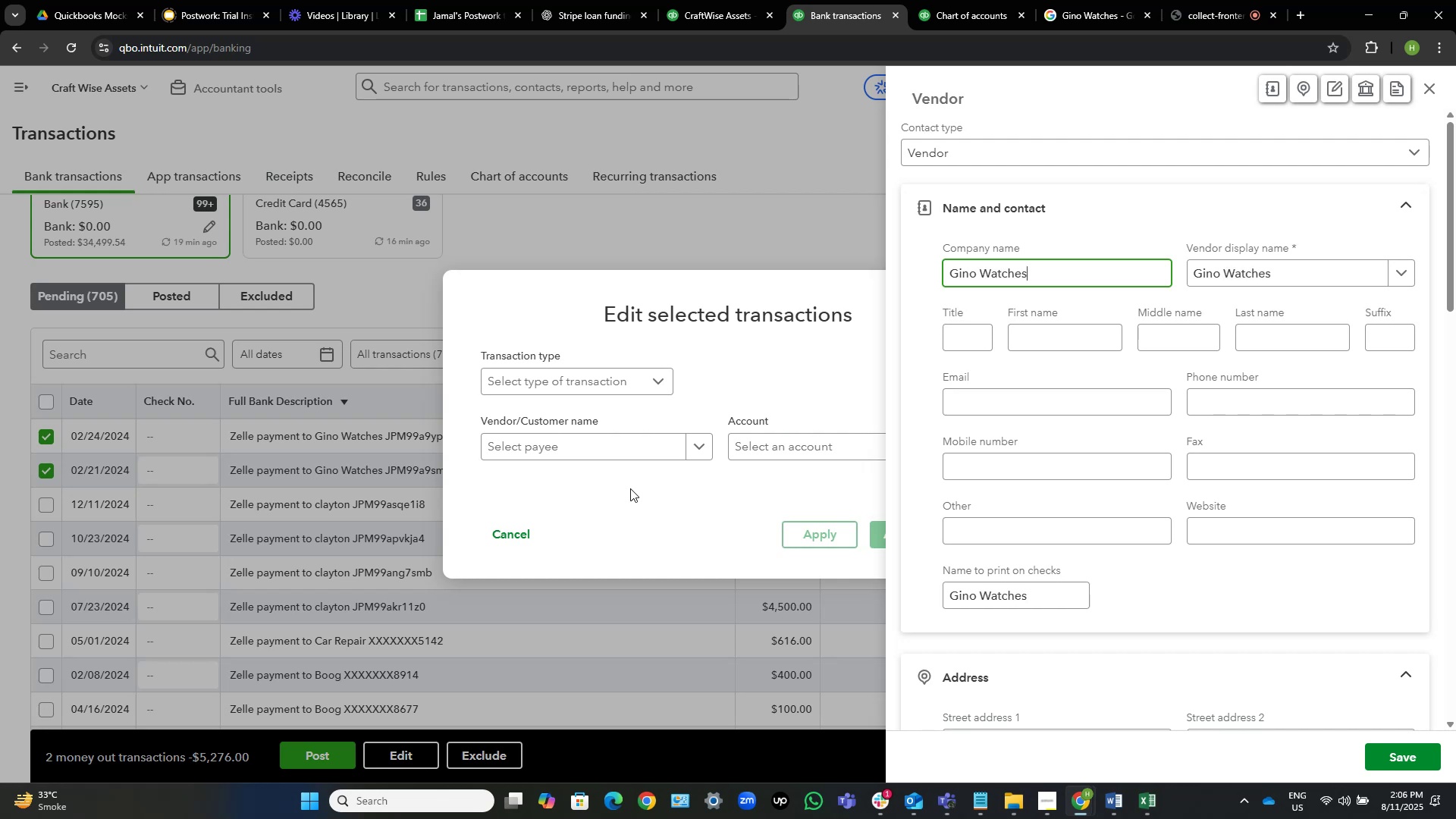 
left_click([1406, 760])
 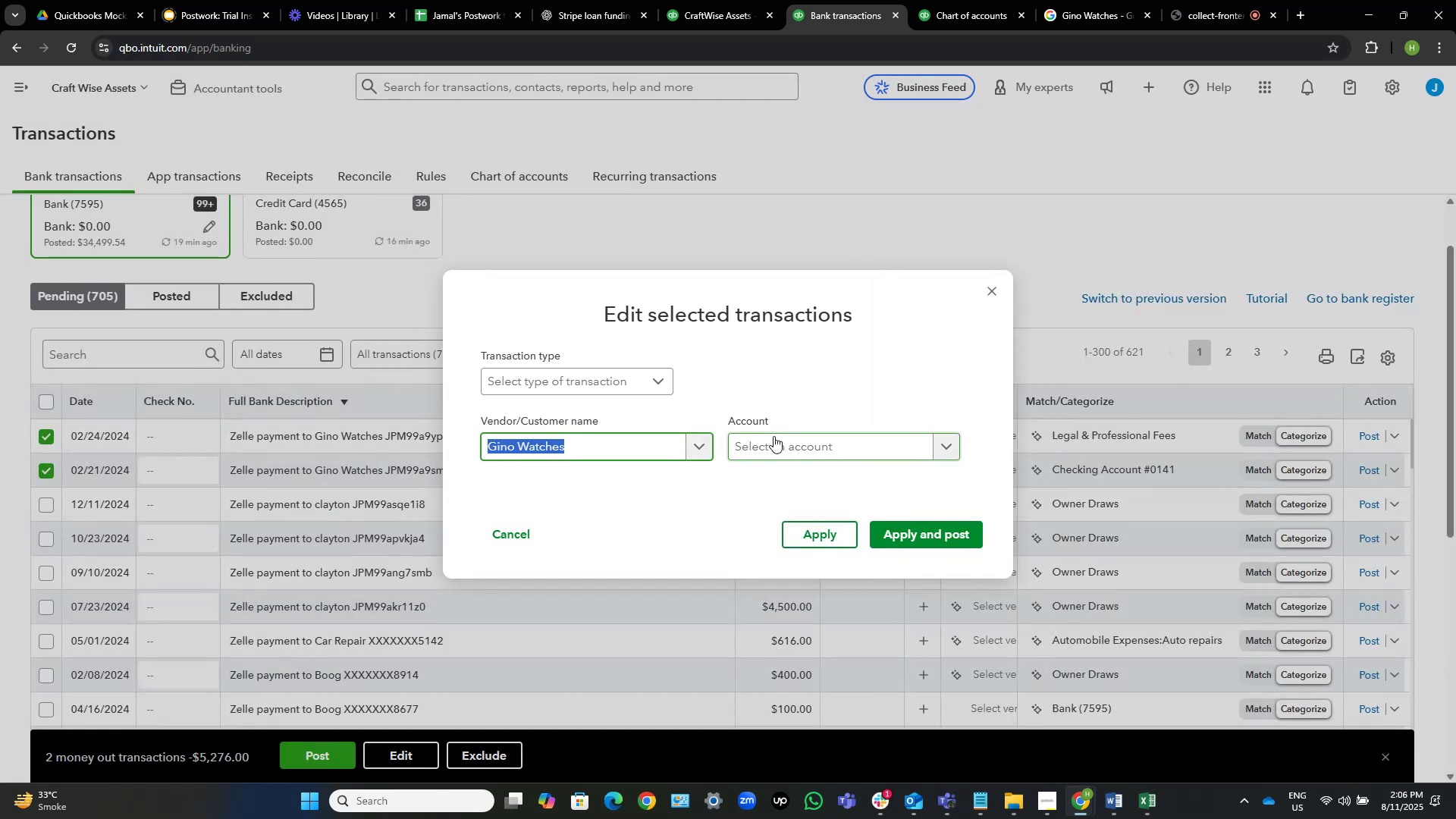 
left_click([774, 436])
 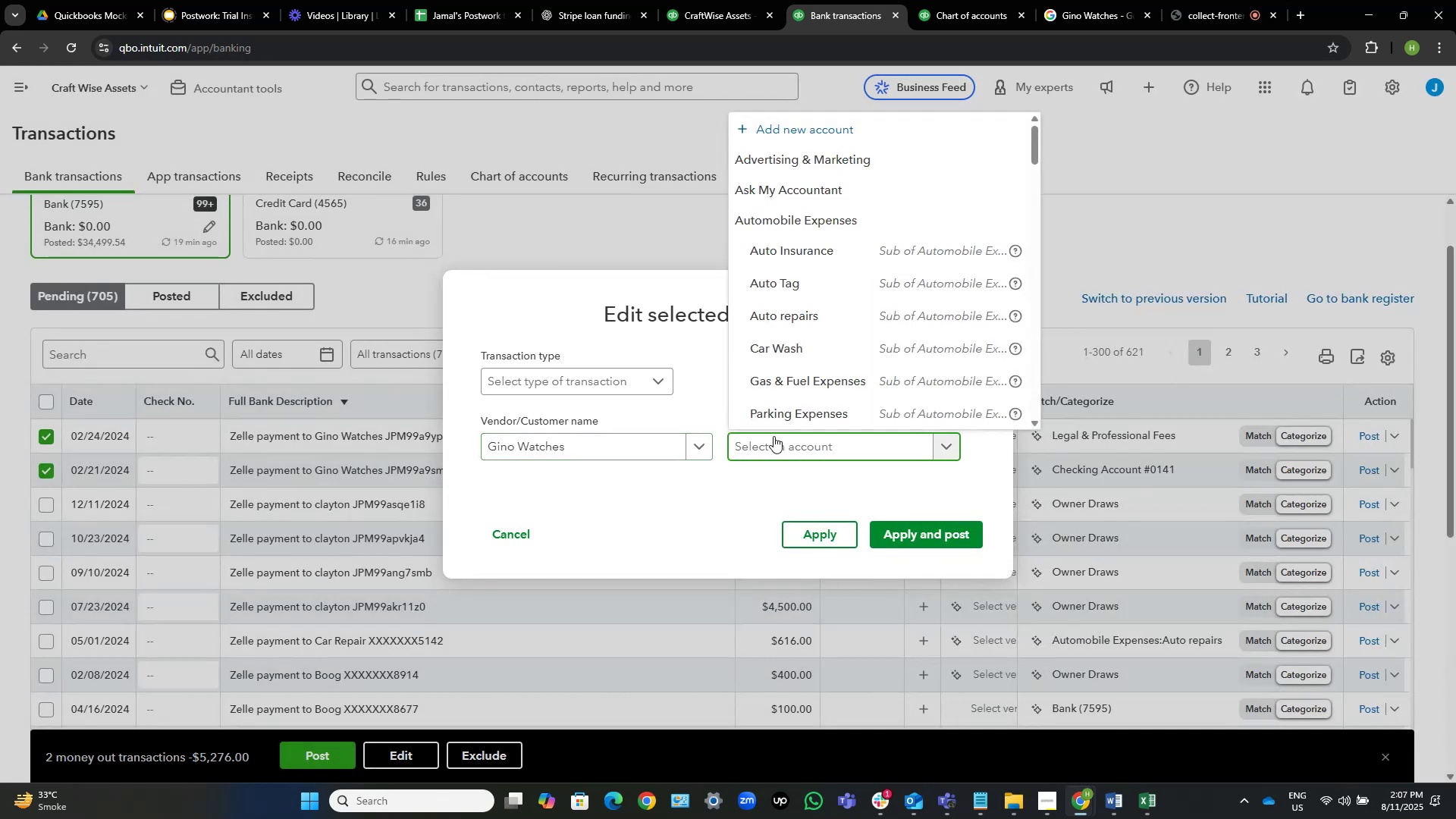 
type(ask)
 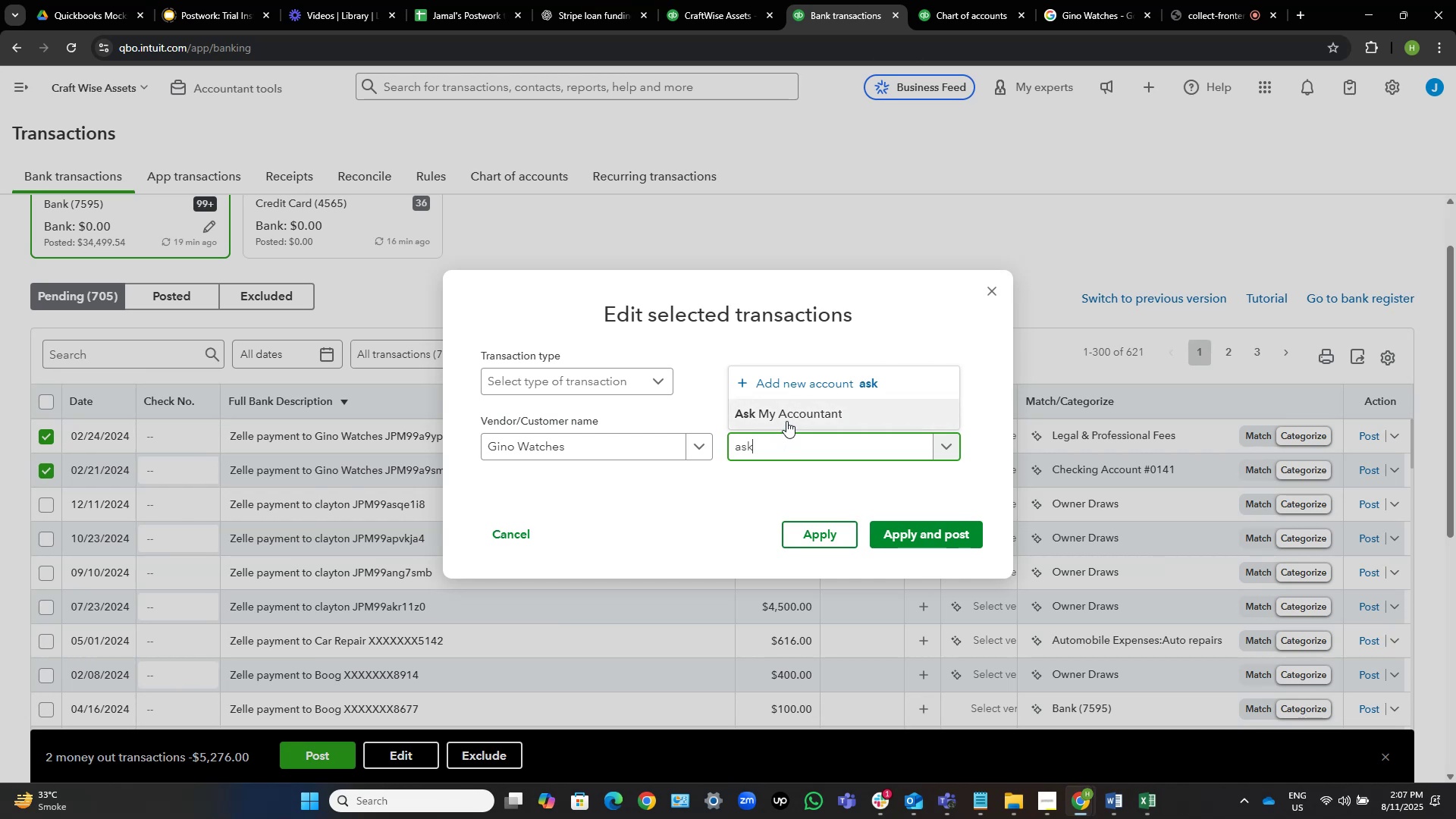 
left_click([786, 421])
 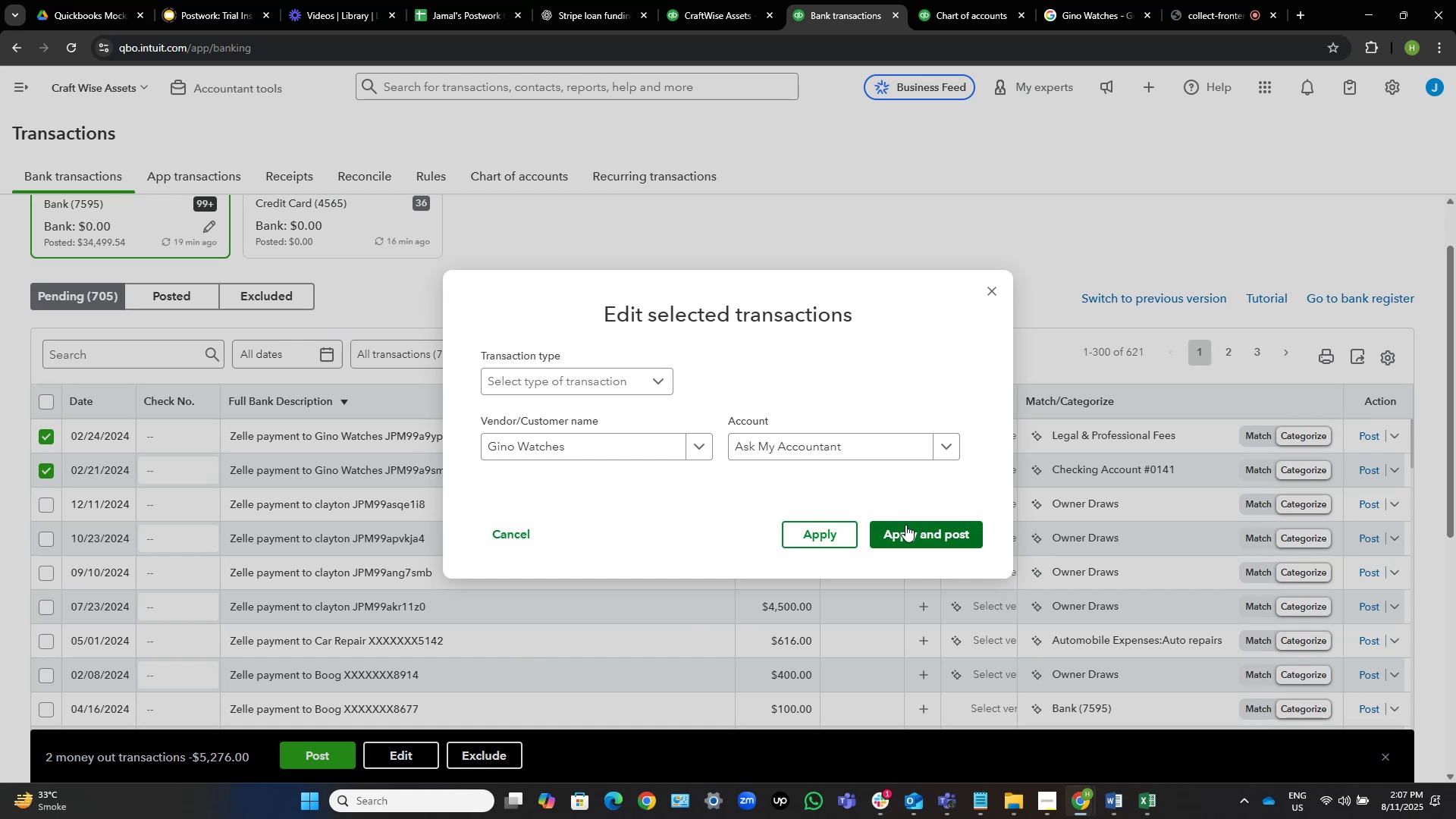 
wait(14.11)
 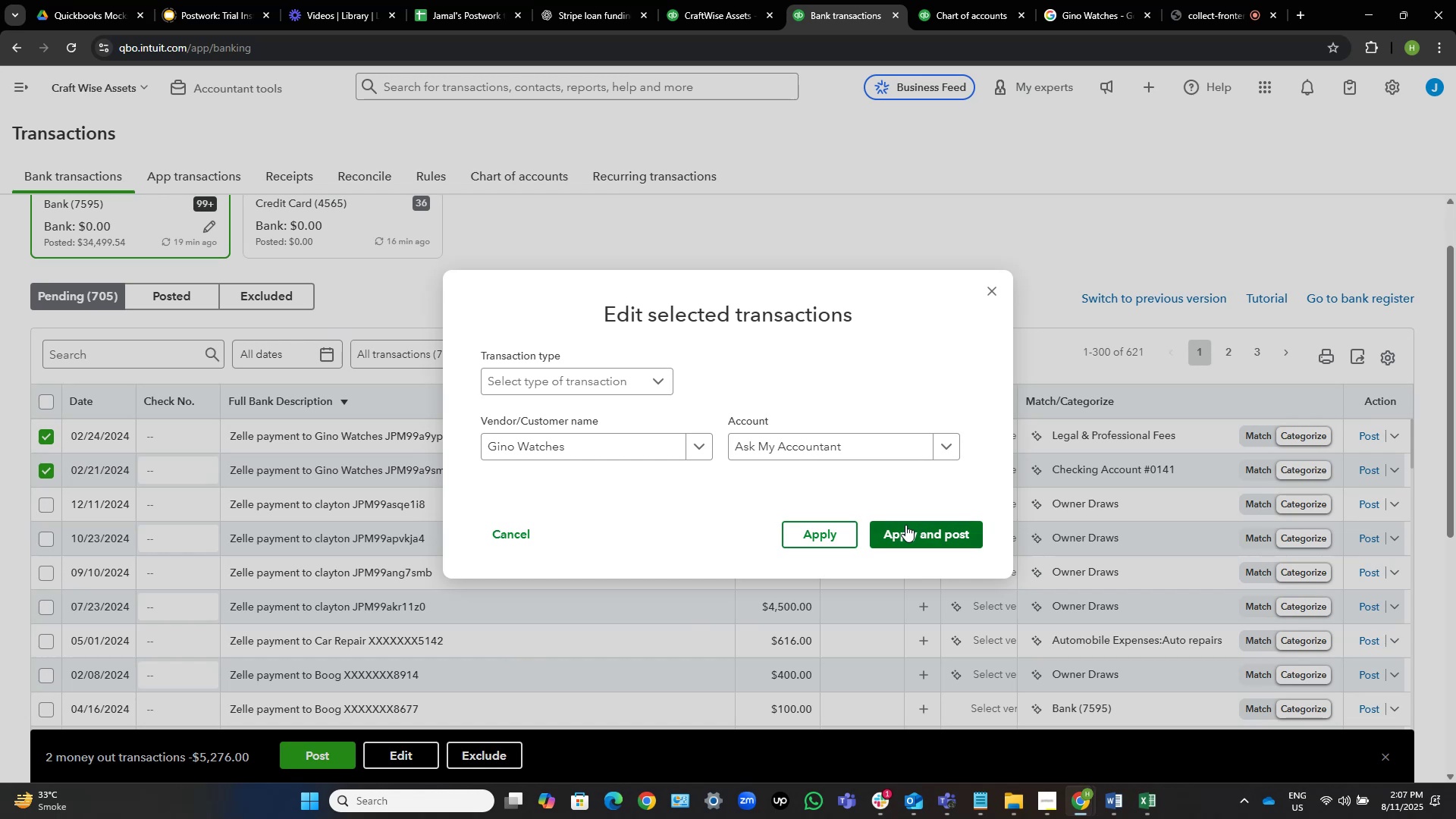 
left_click([924, 539])
 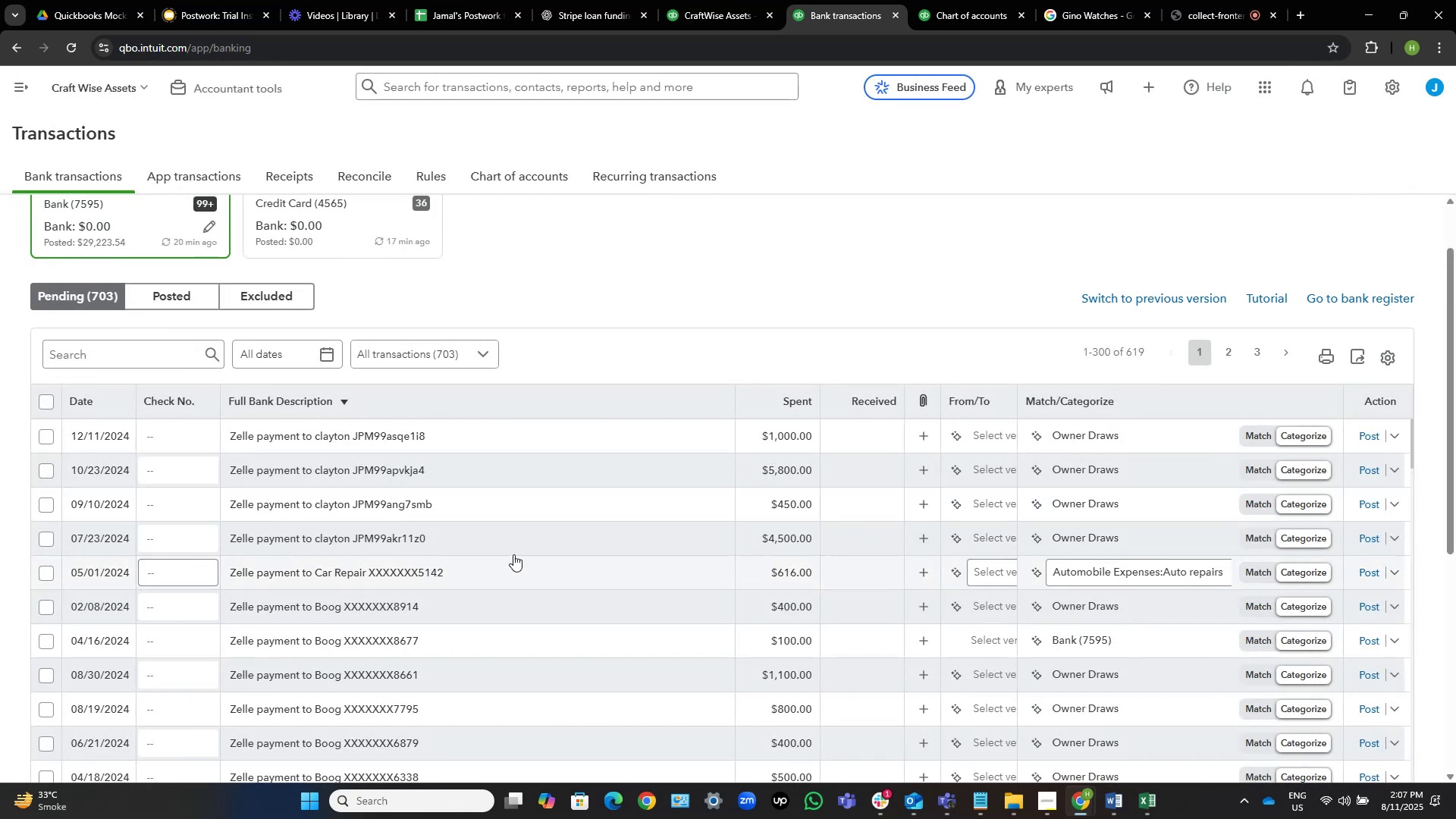 
wait(16.13)
 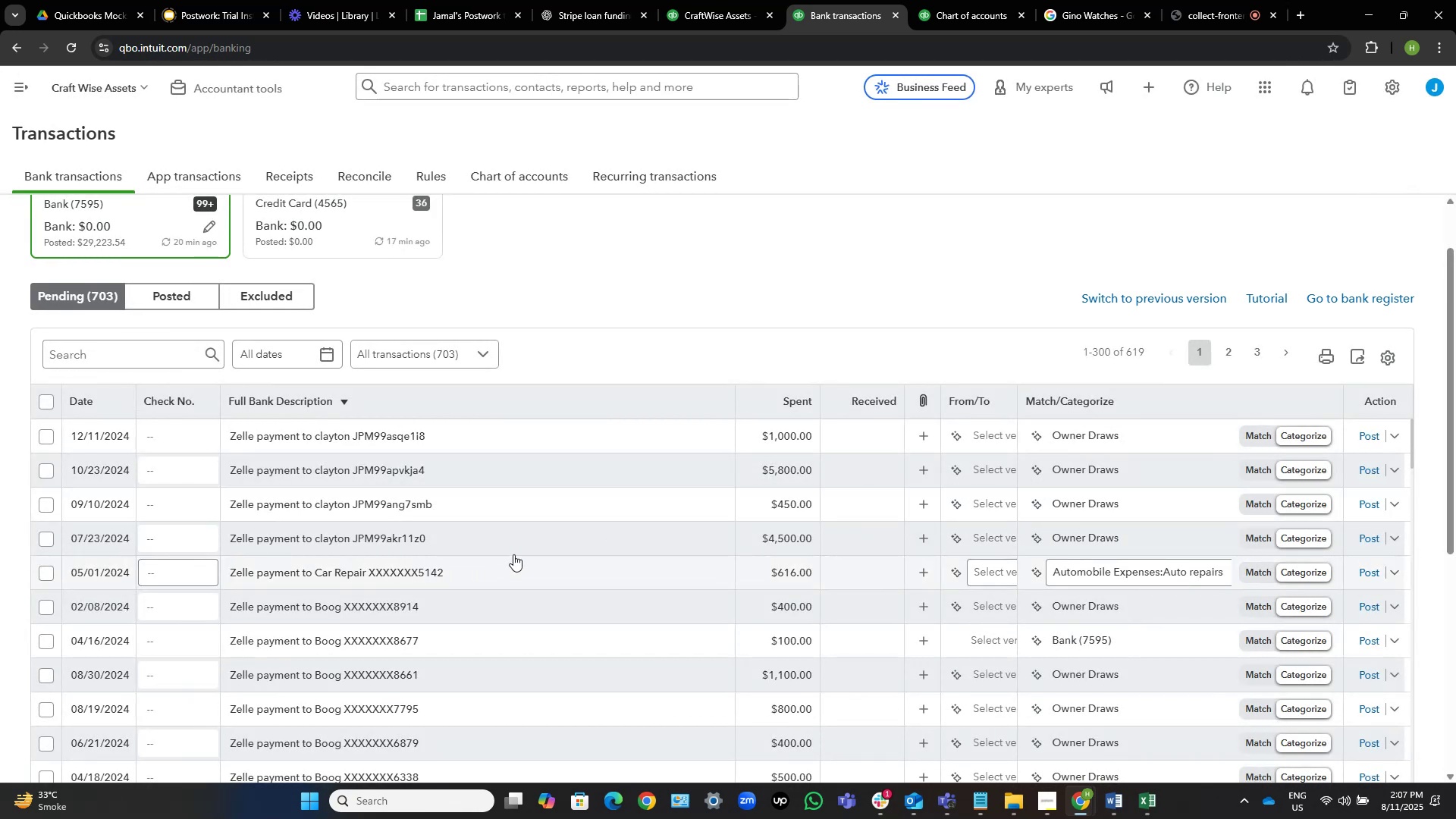 
left_click([984, 576])
 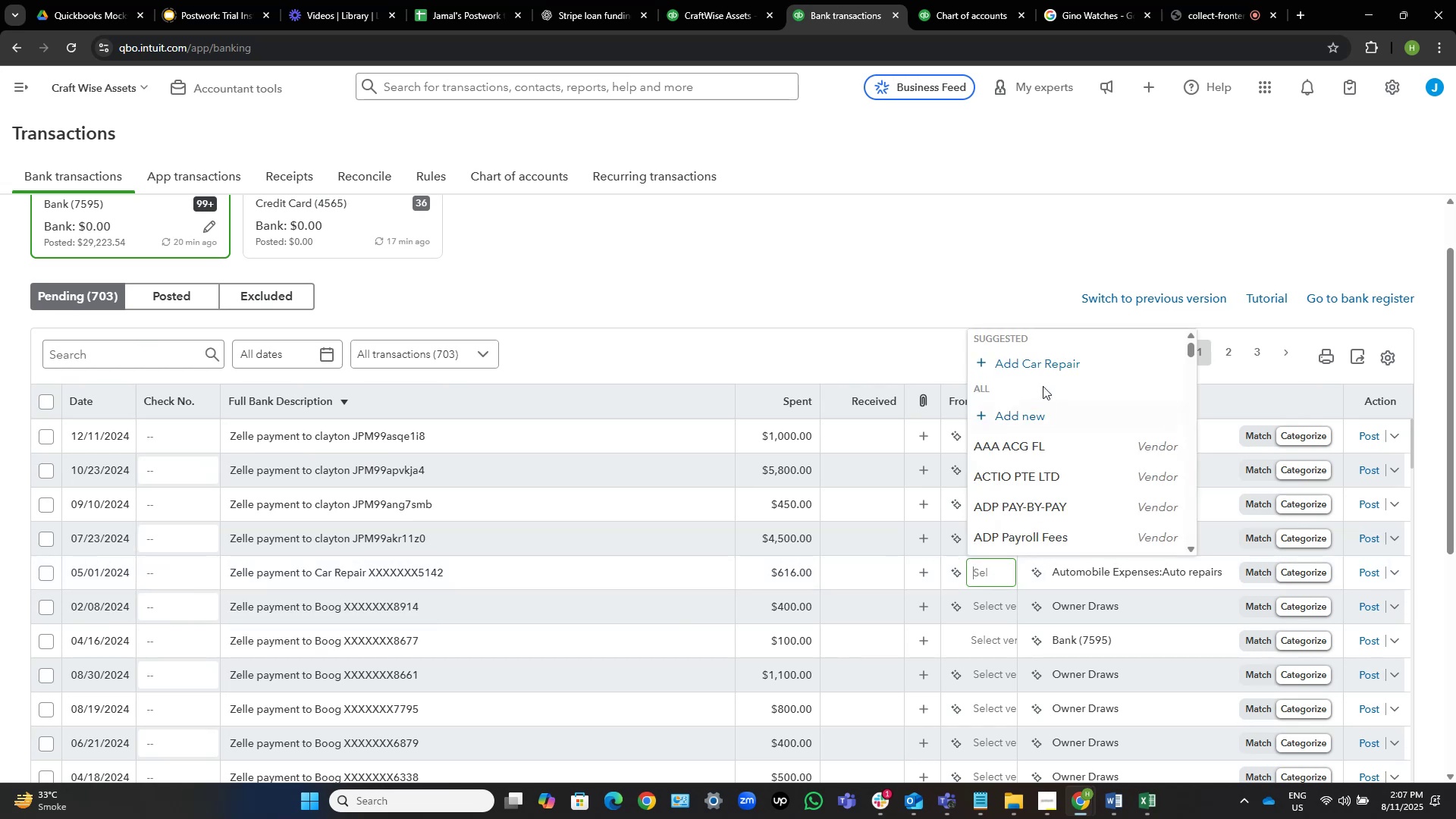 
left_click([1062, 369])
 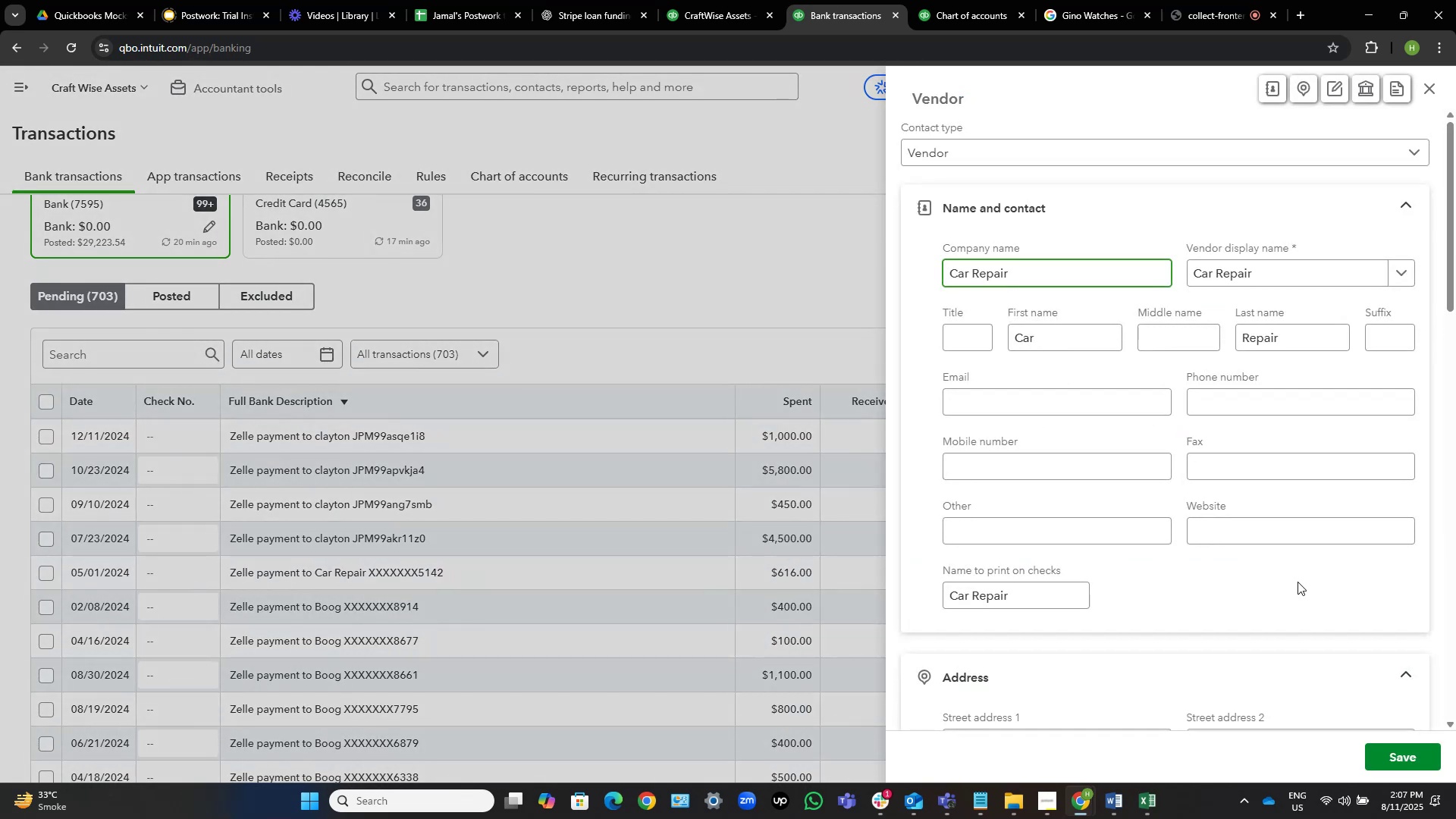 
left_click([1395, 757])
 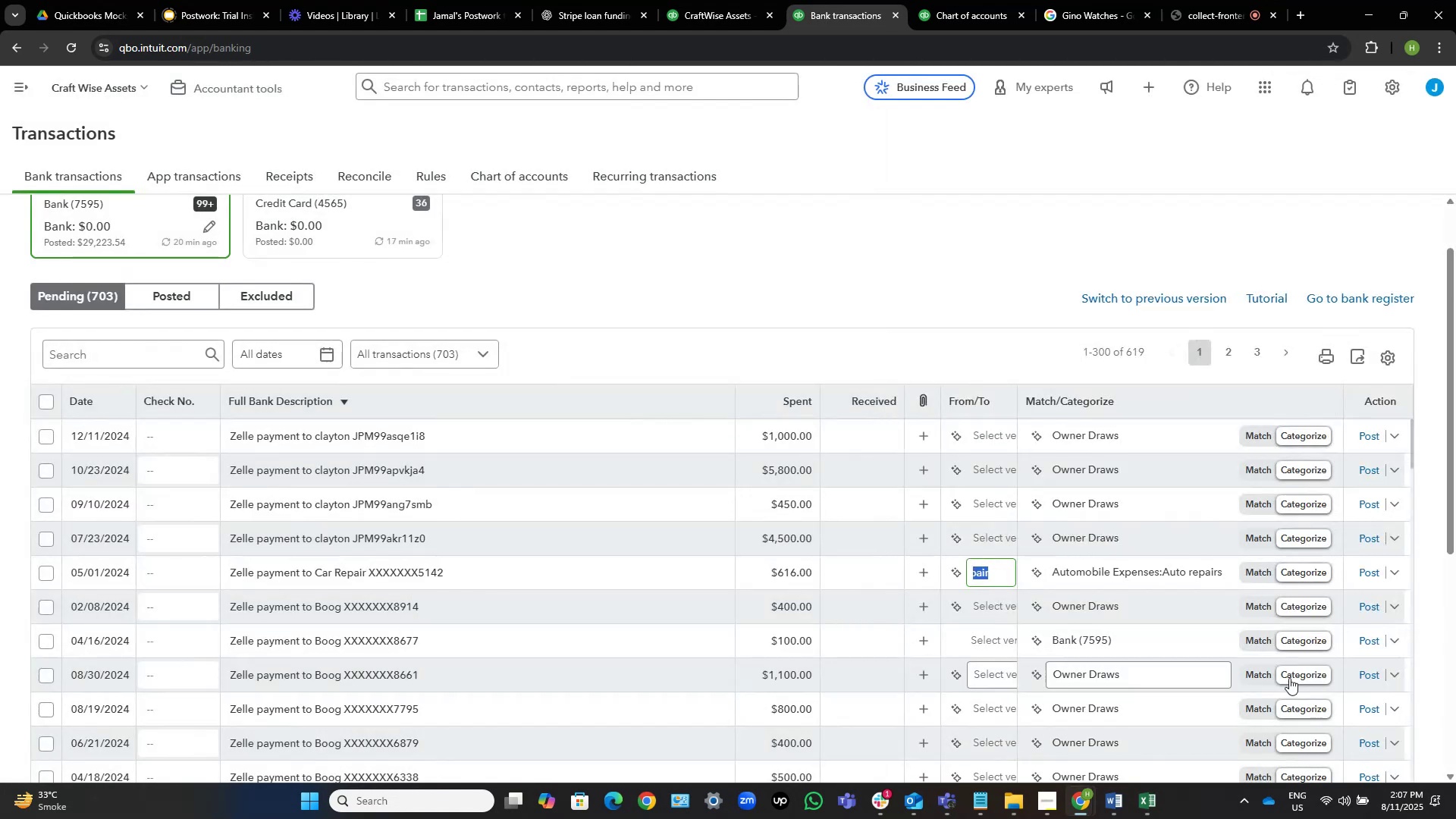 
mouse_move([1268, 603])
 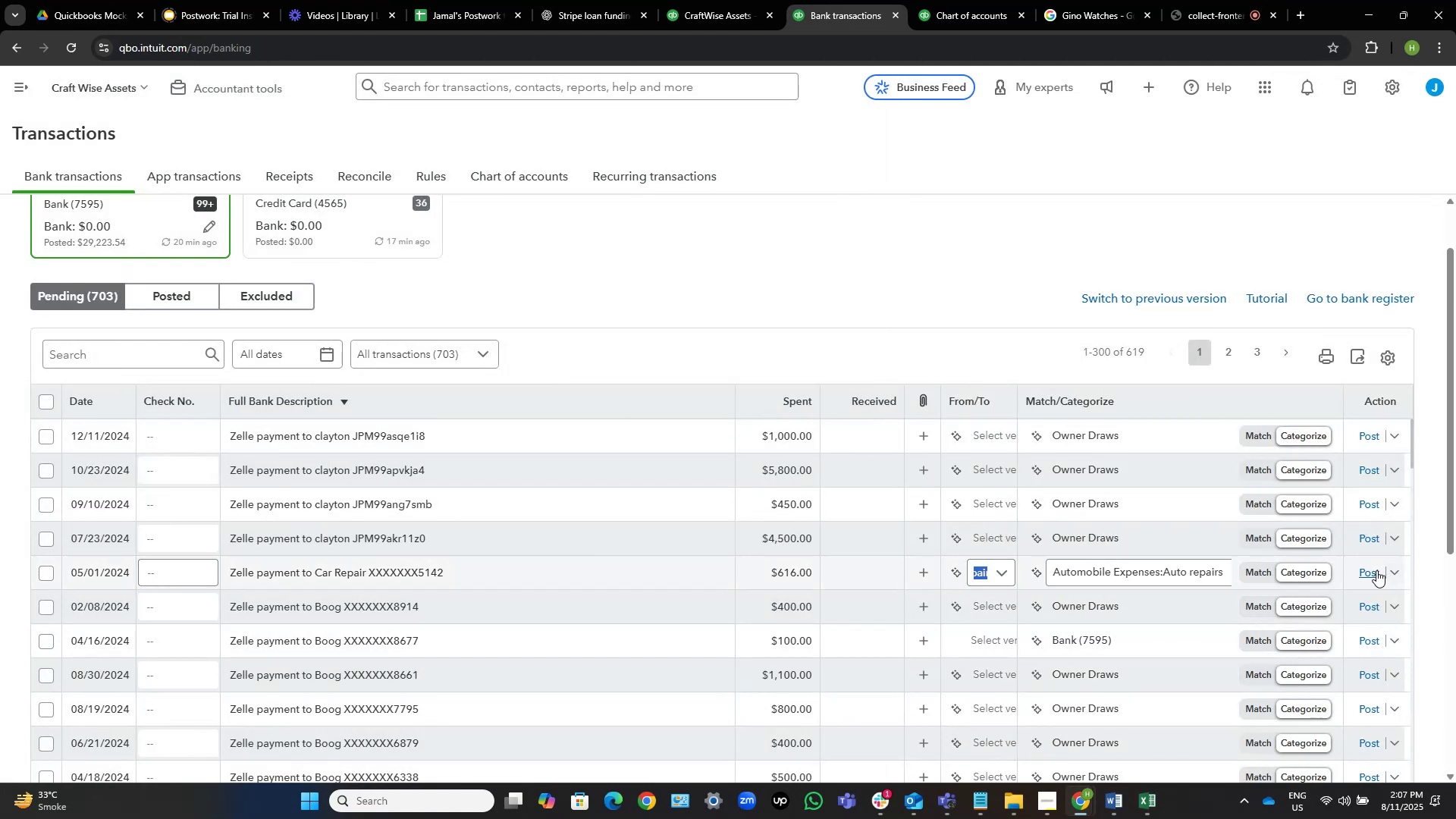 
left_click([1373, 570])
 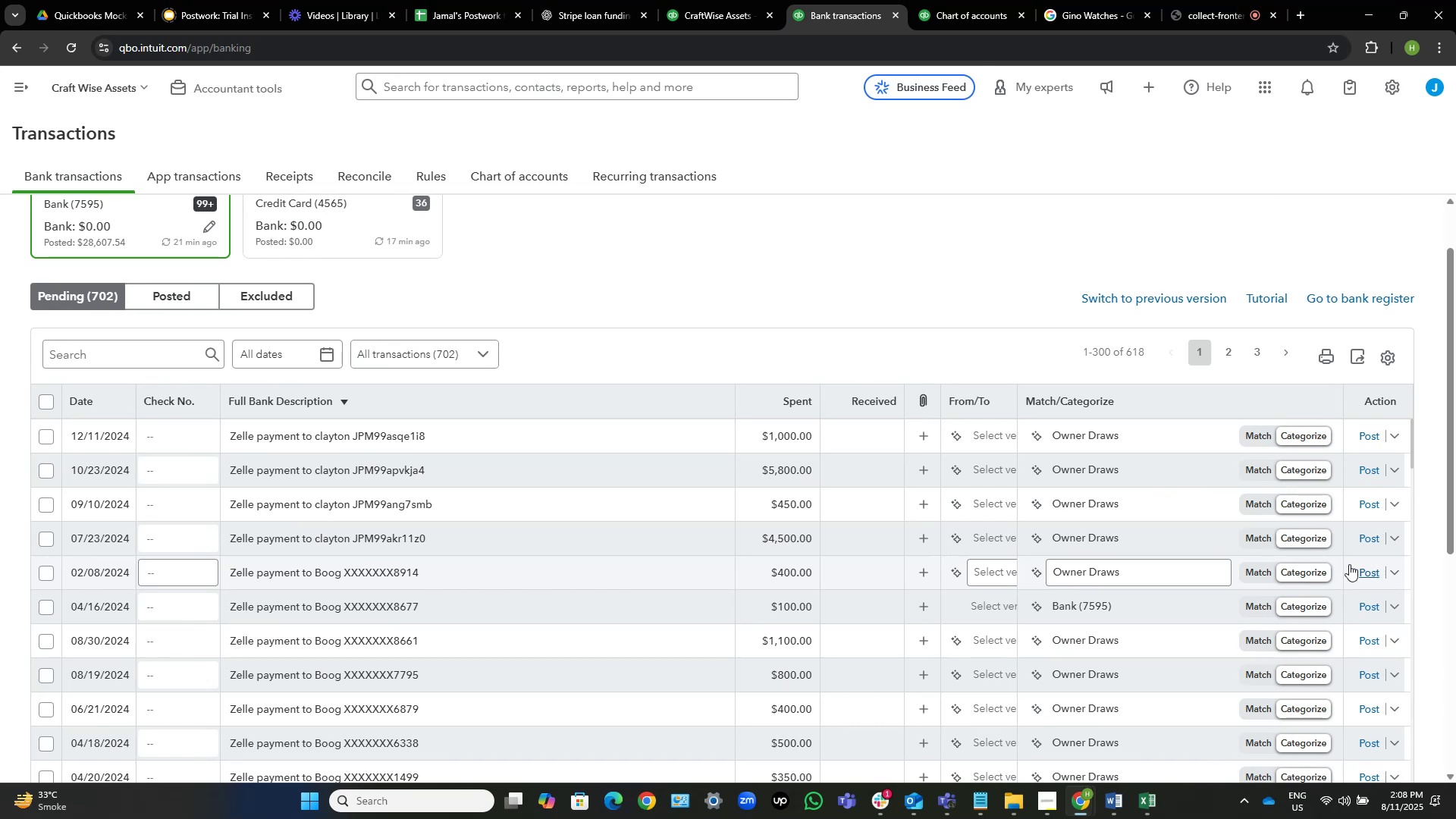 
wait(22.89)
 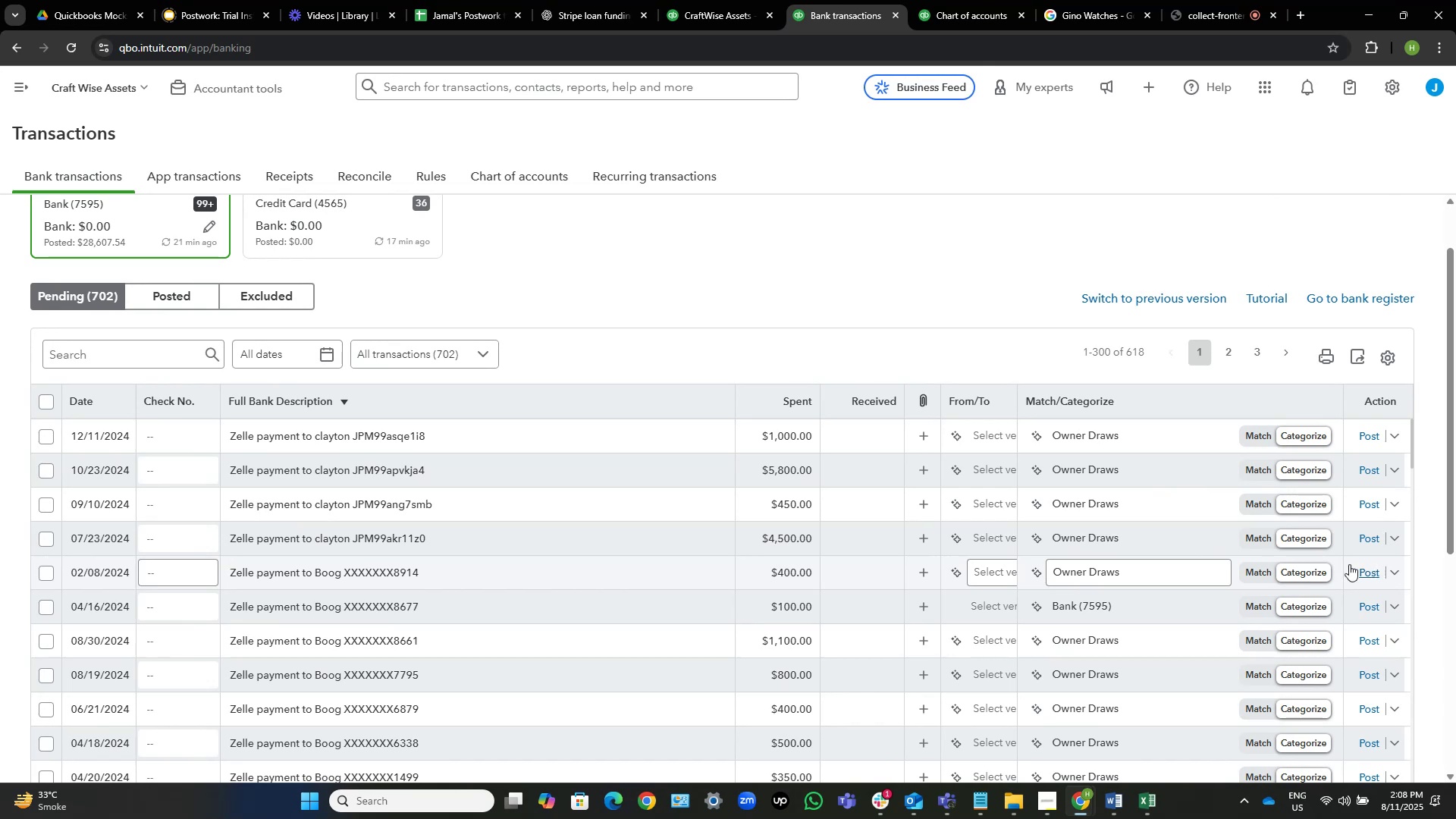 
left_click([980, 435])
 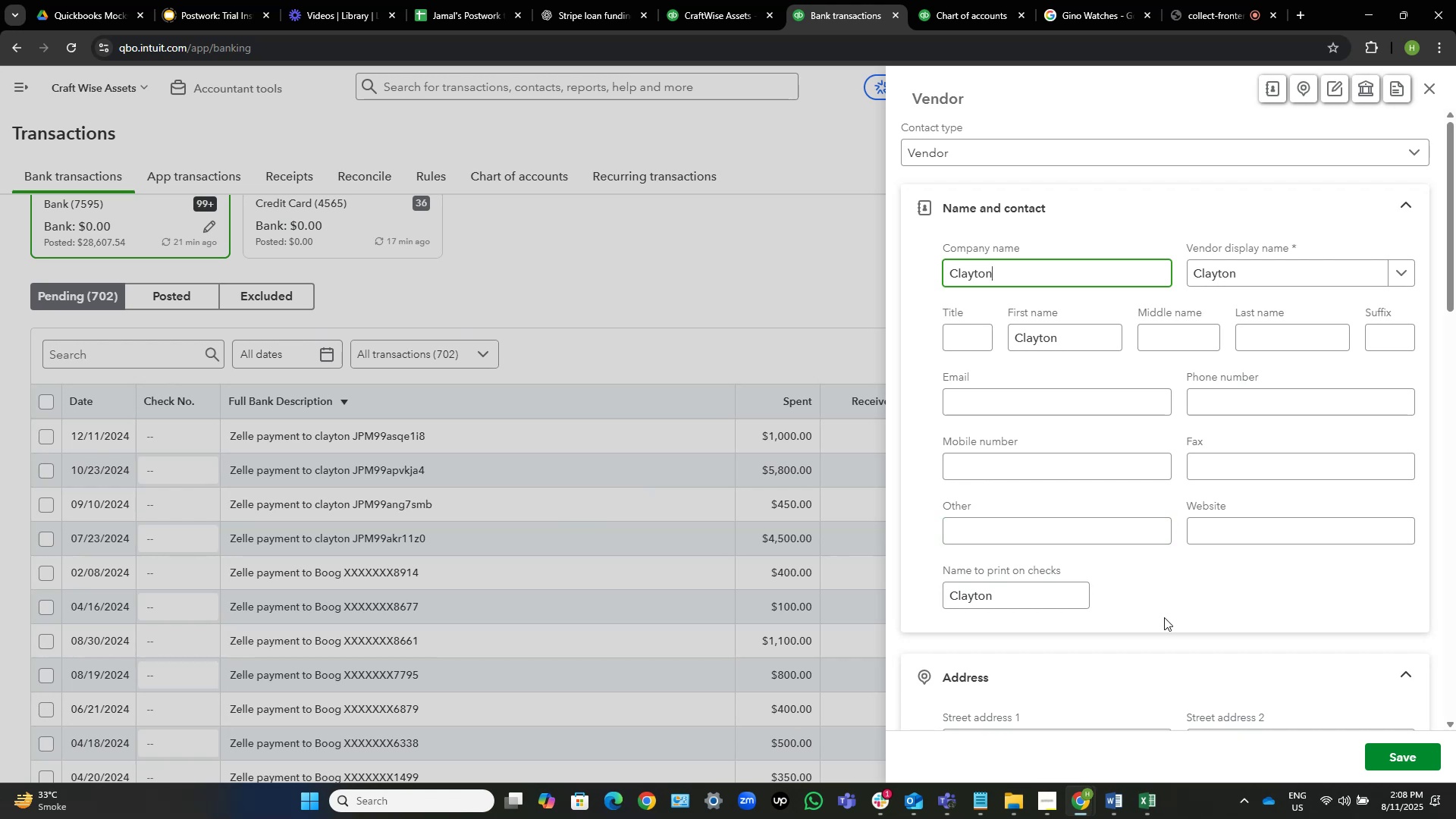 
wait(35.1)
 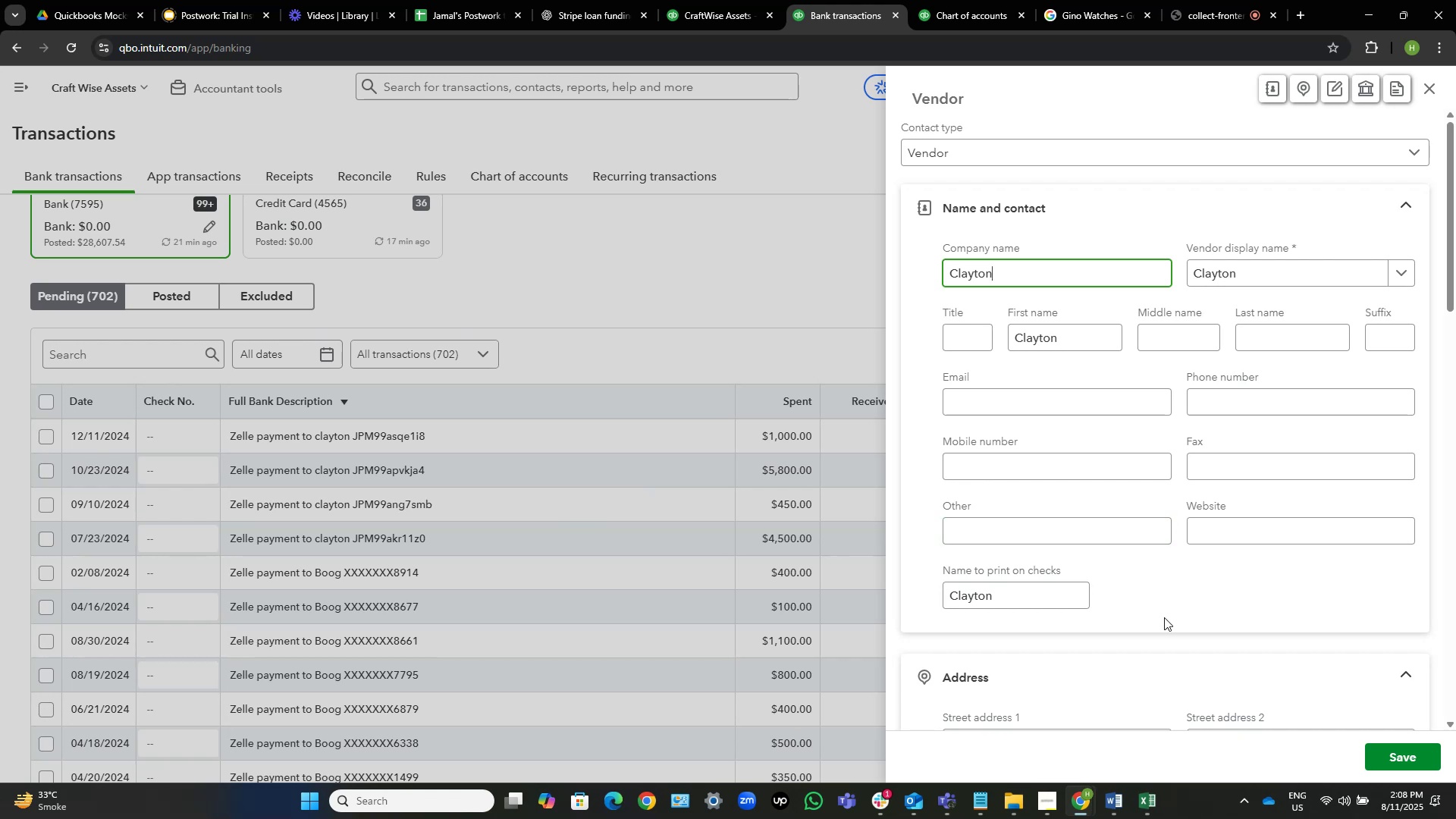 
left_click([1388, 756])
 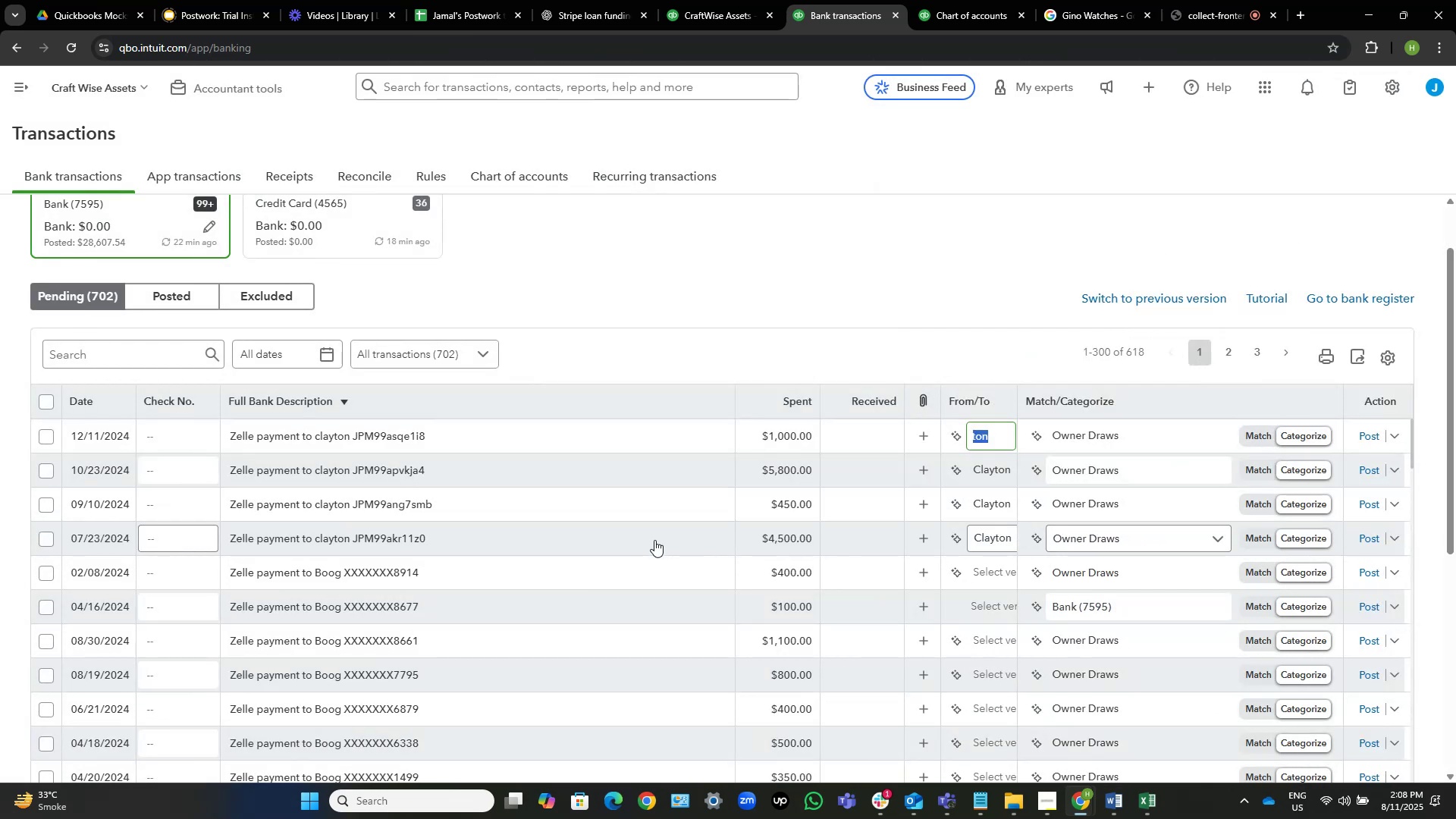 
wait(9.95)
 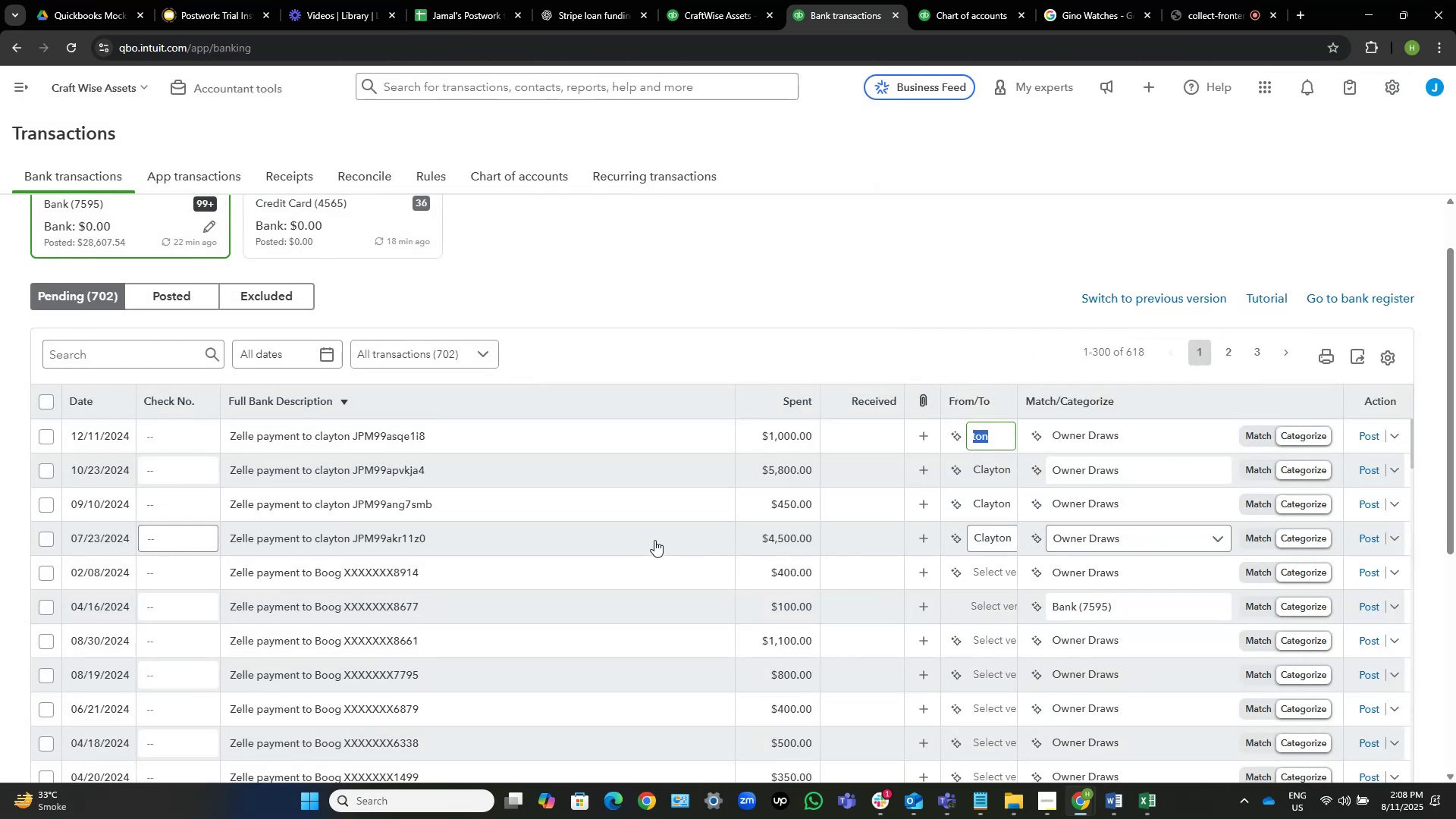 
left_click([1144, 441])
 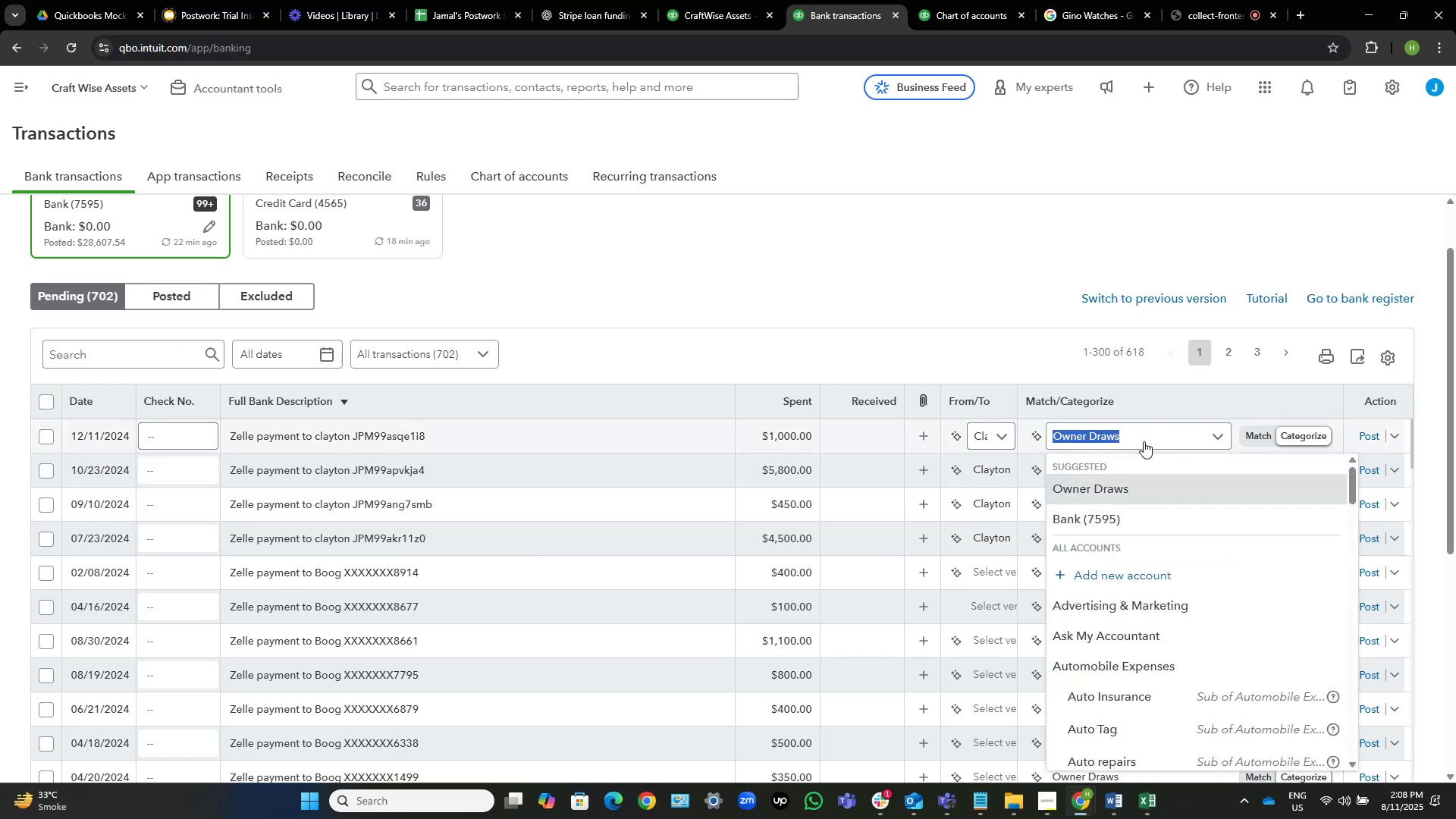 
type(comm)
 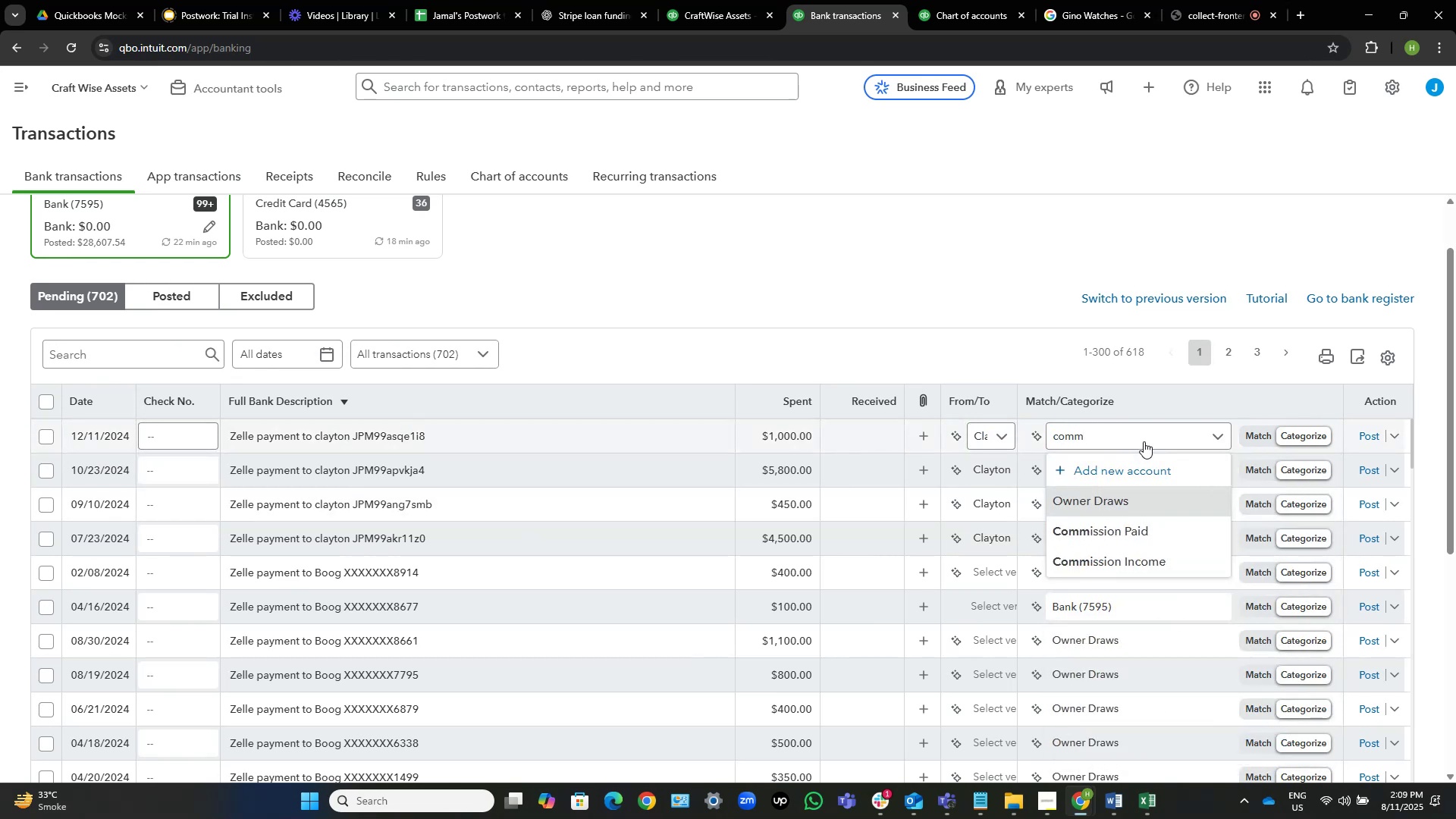 
key(Control+Shift+ArrowLeft)
 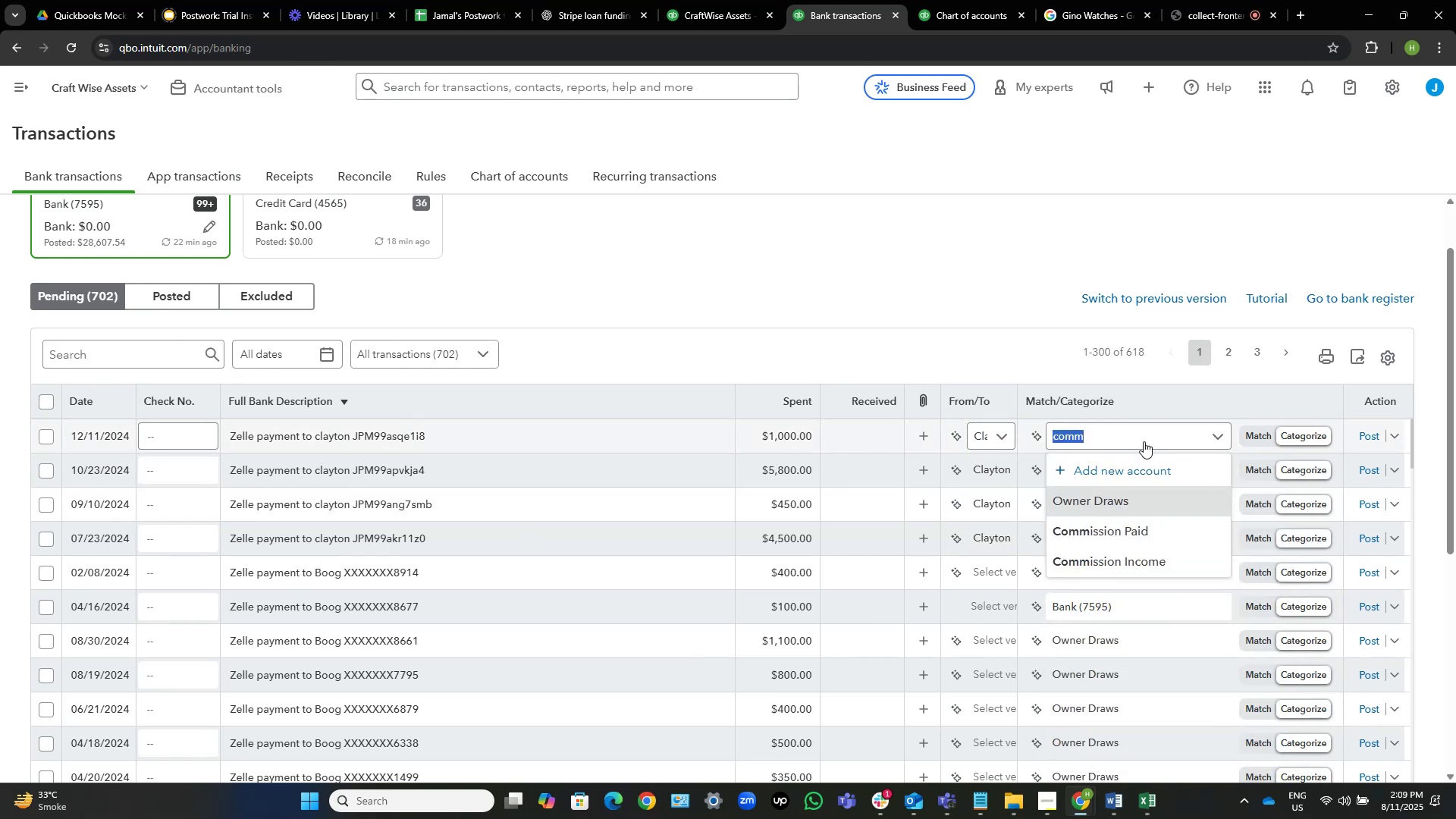 
key(Control+C)
 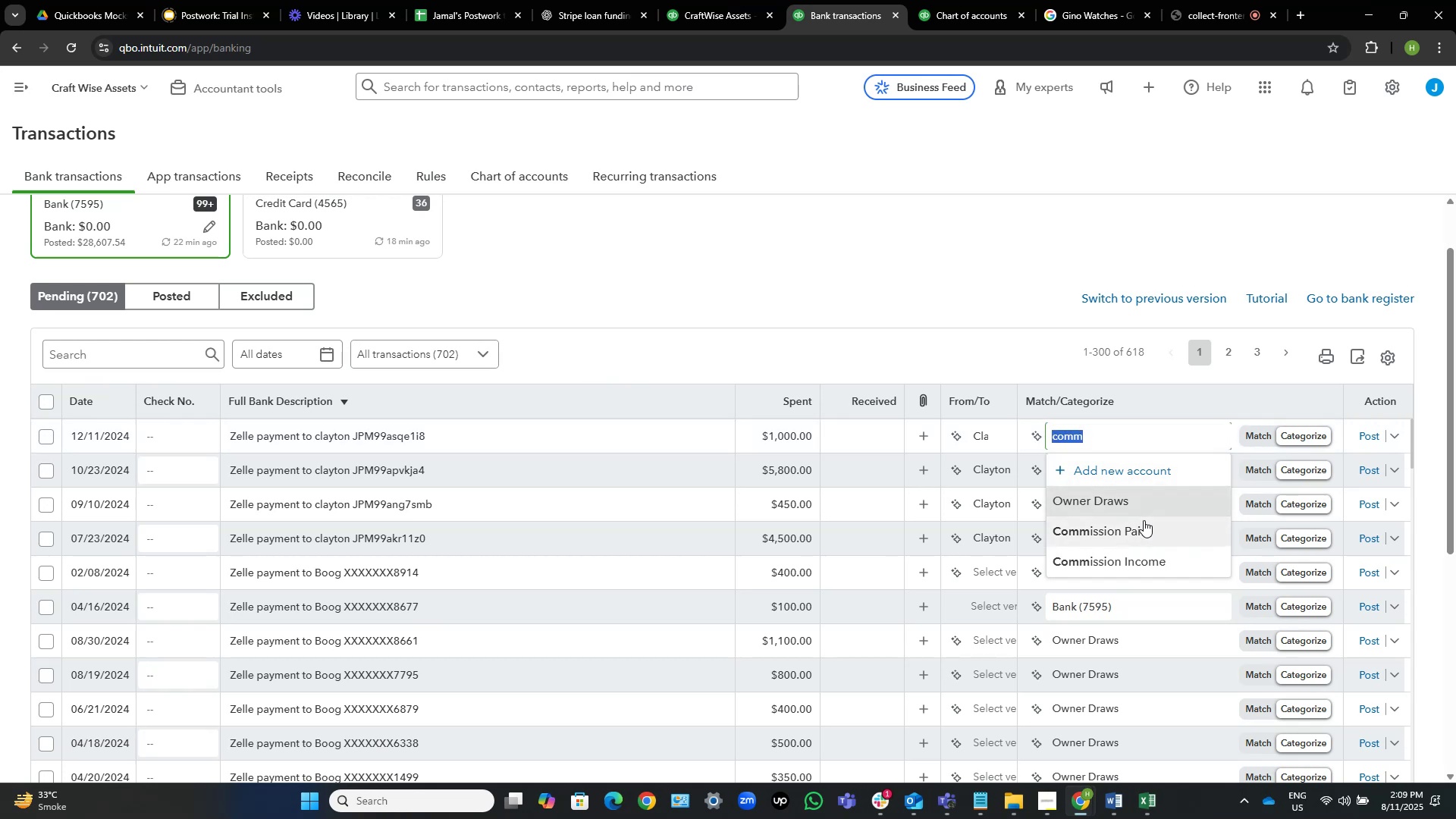 
left_click([1141, 524])
 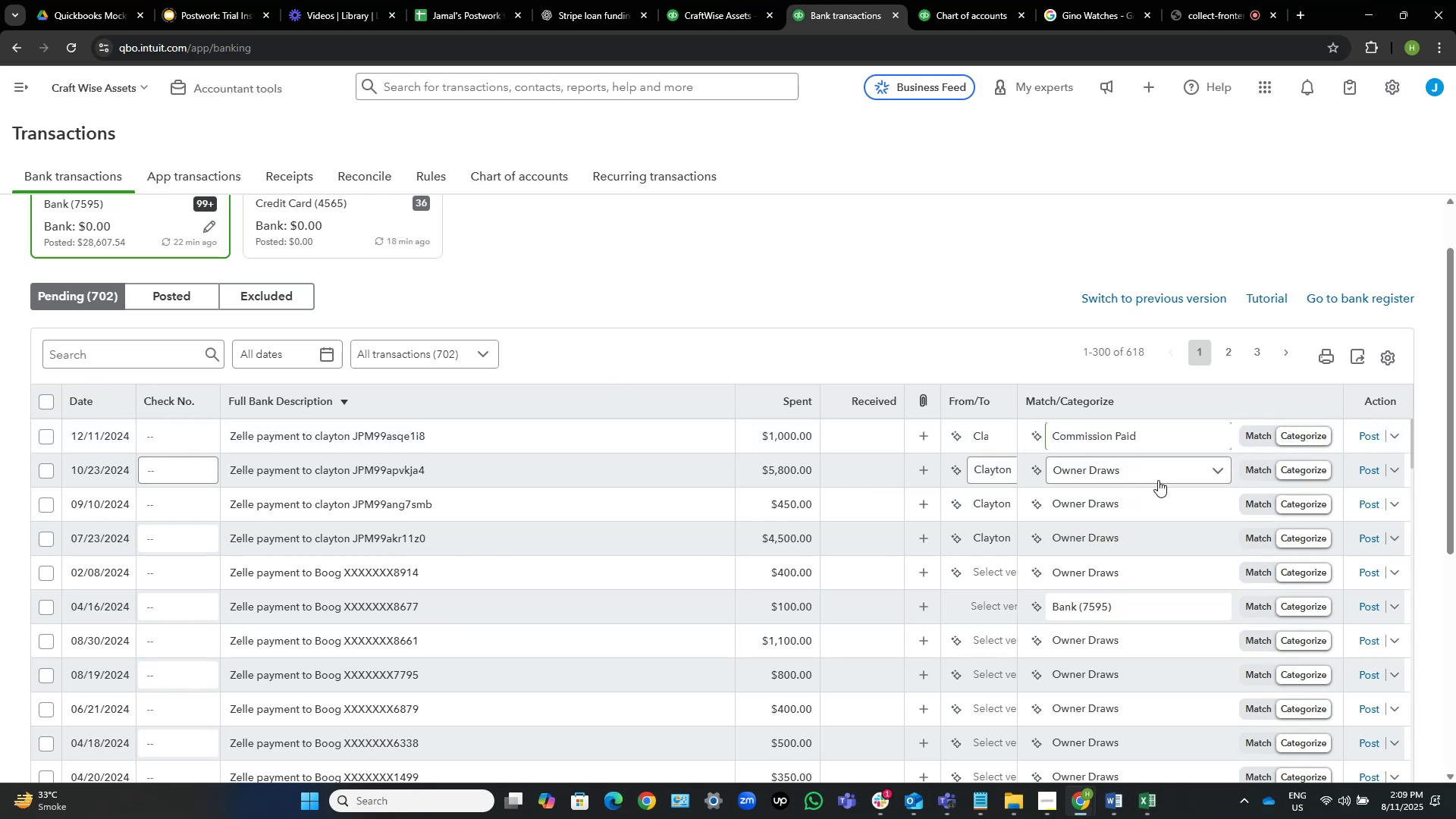 
left_click([1158, 474])
 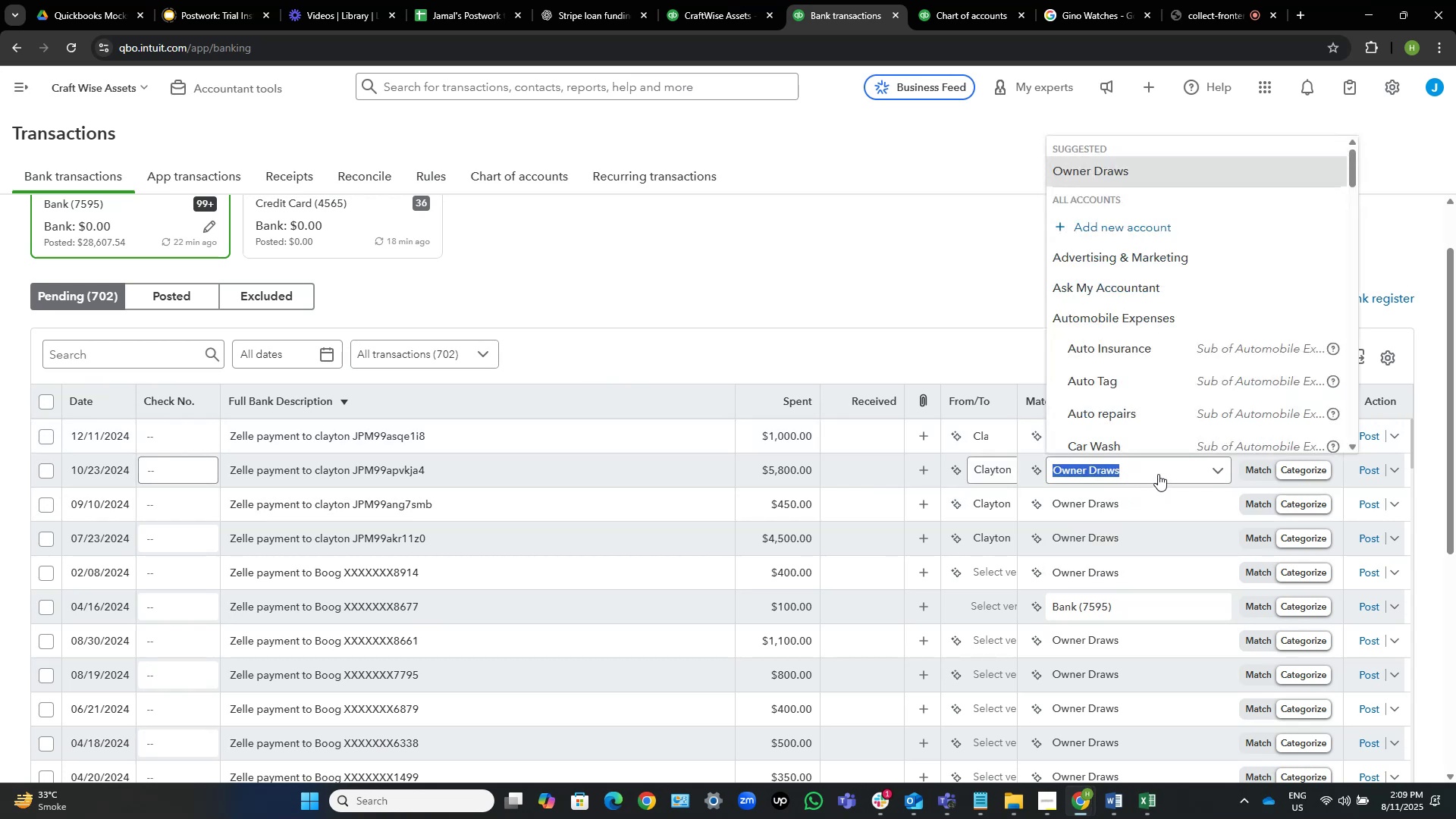 
key(Control+V)
 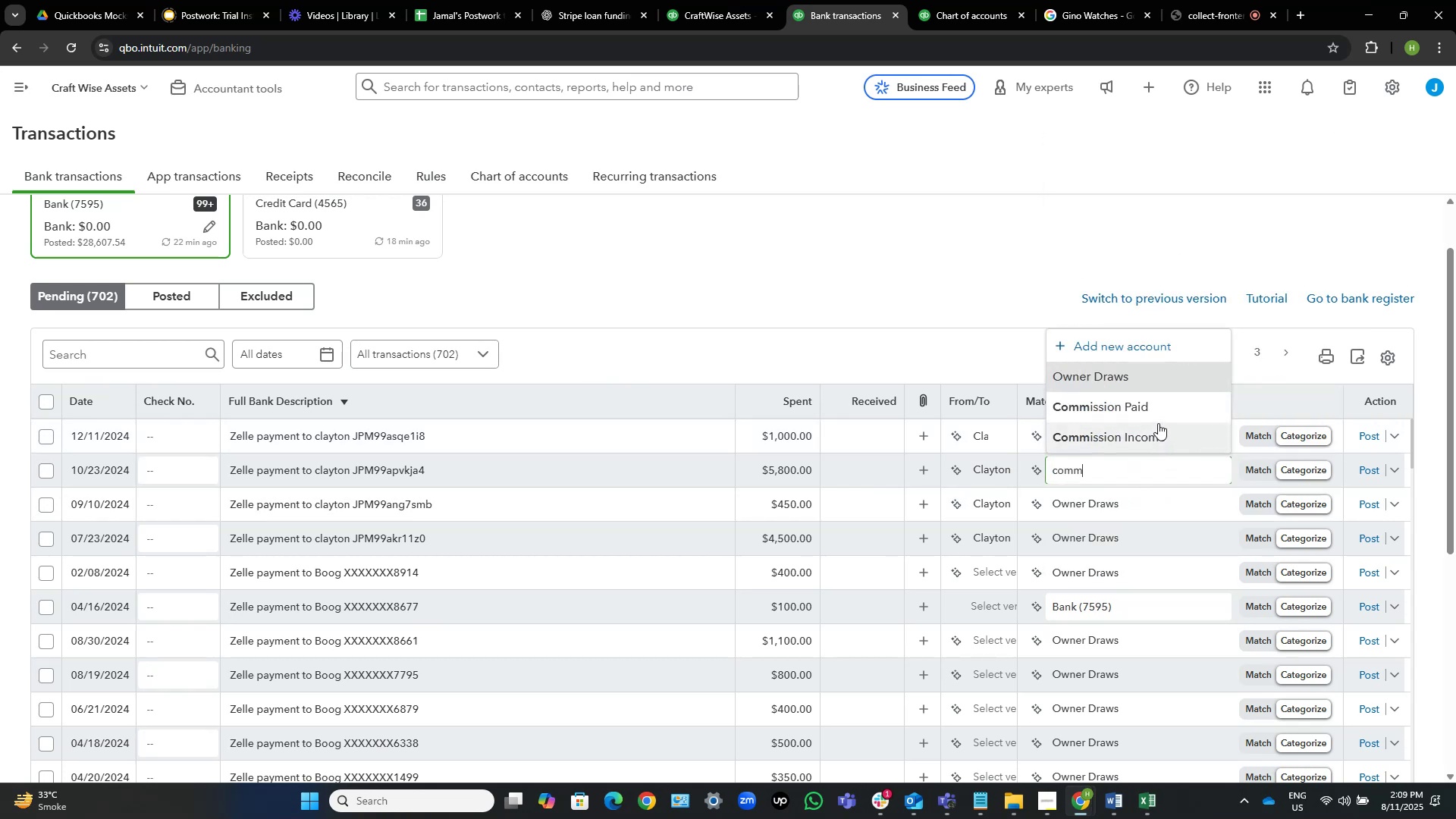 
left_click([1158, 415])
 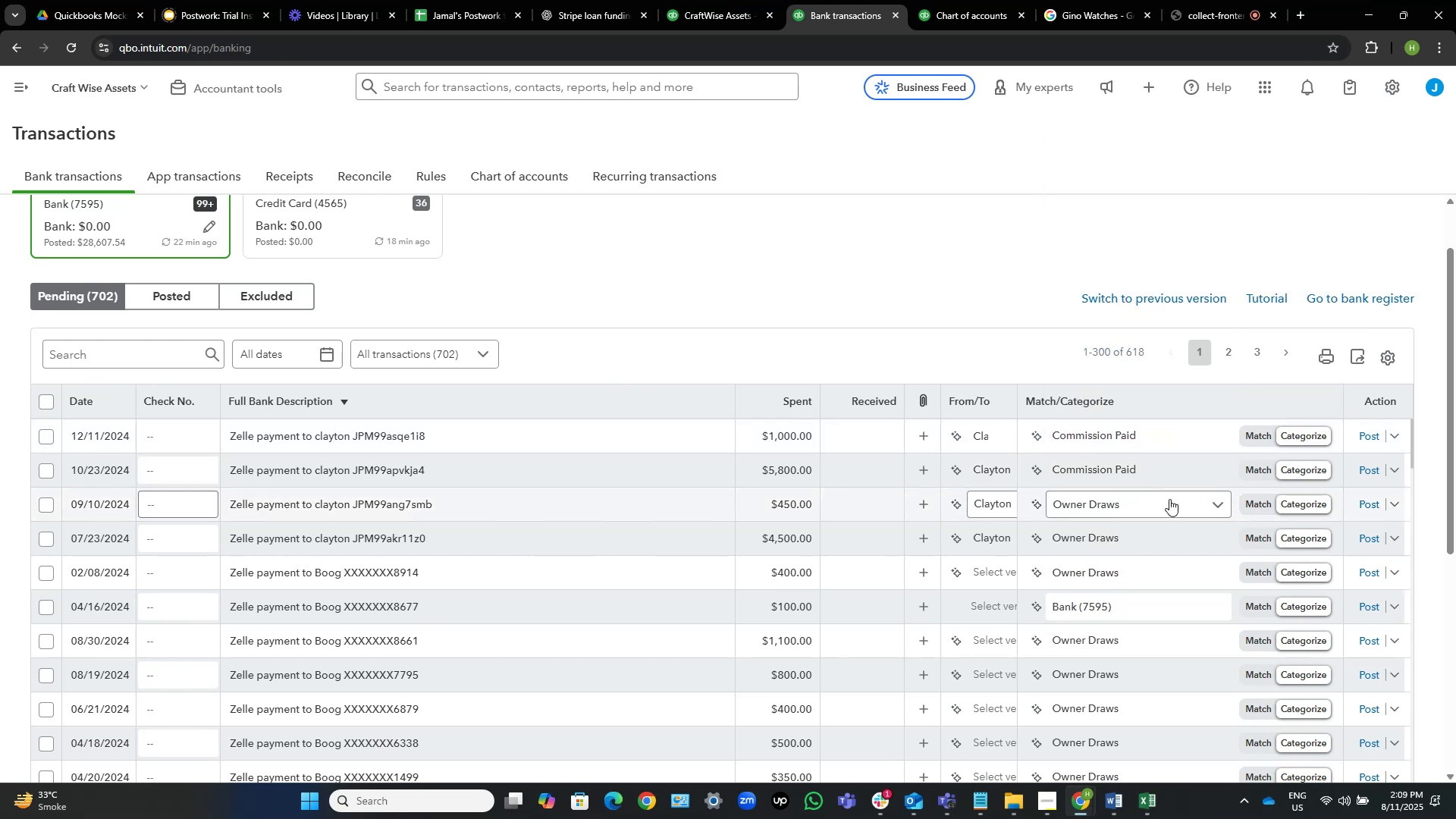 
left_click([1166, 499])
 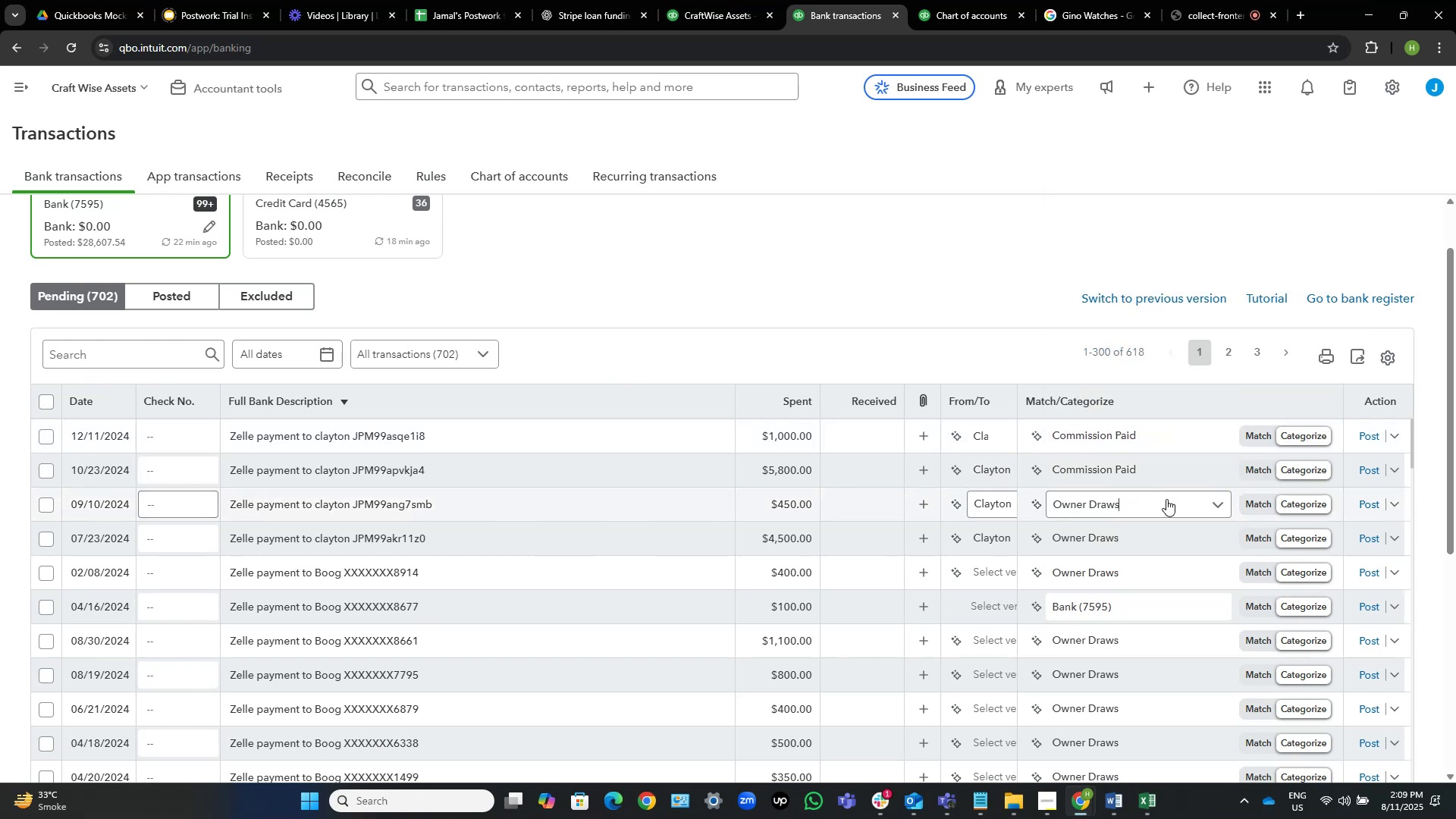 
key(Control+V)
 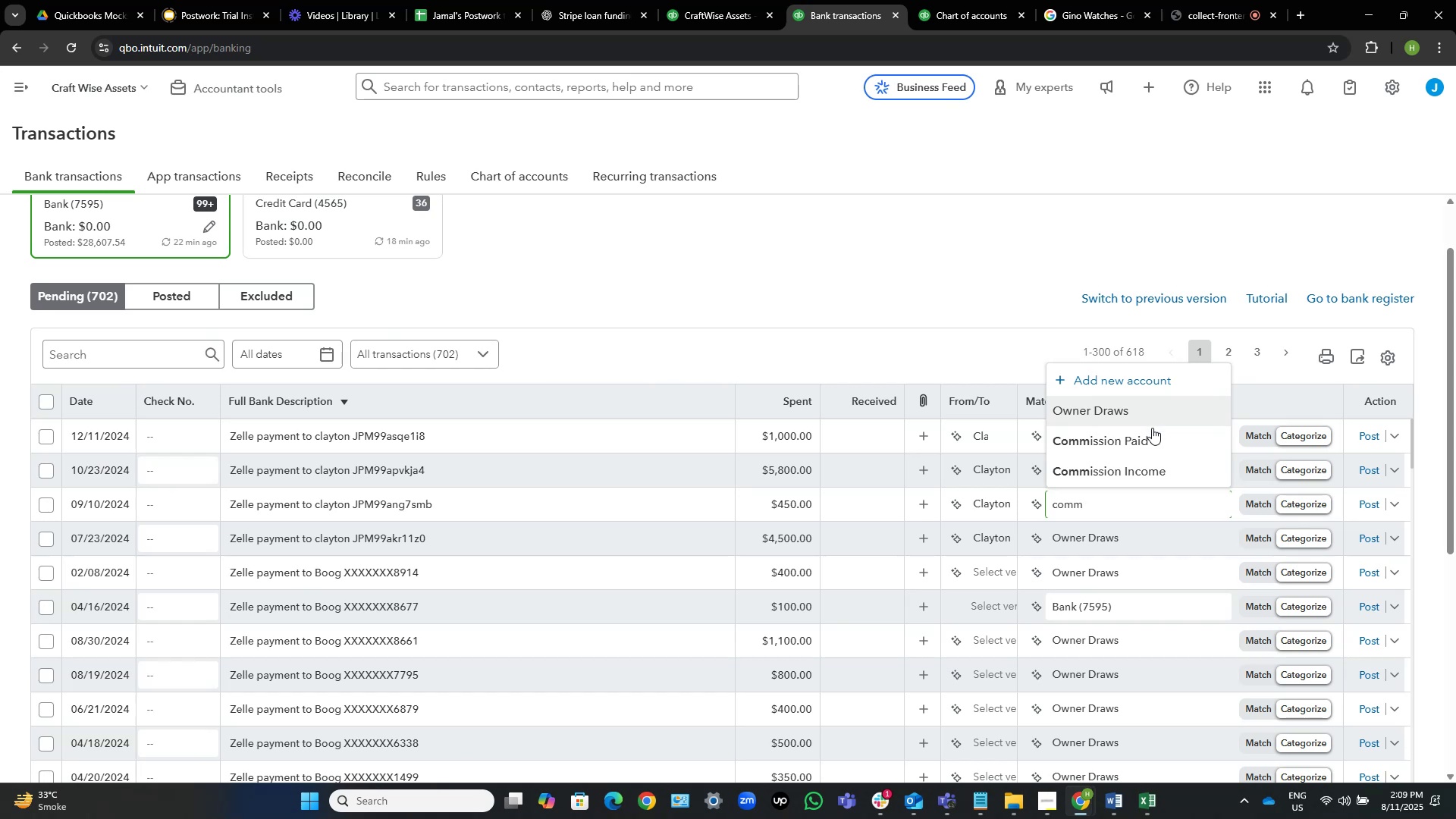 
left_click([1152, 437])
 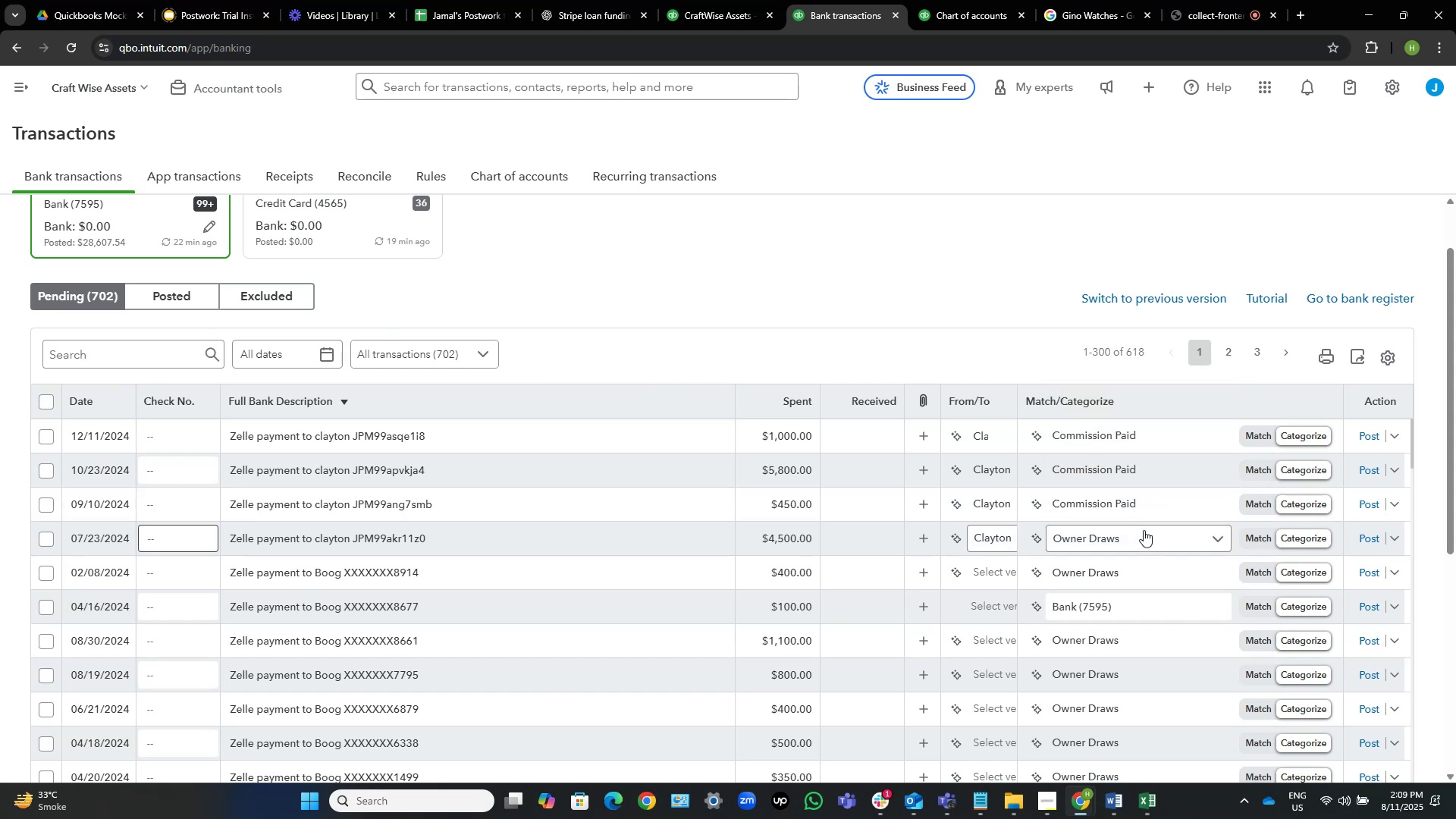 
left_click([1144, 531])
 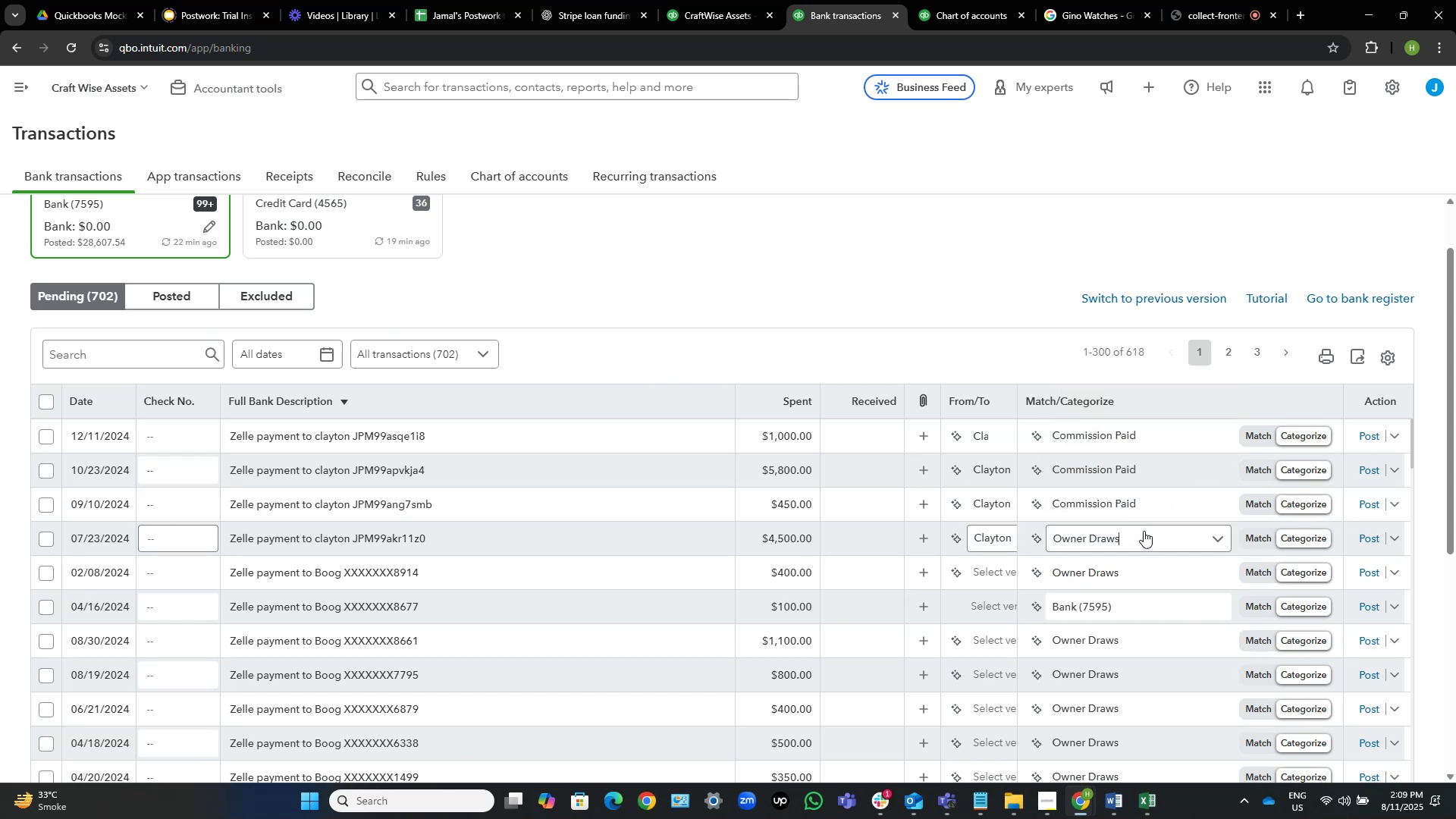 
key(Control+ControlLeft)
 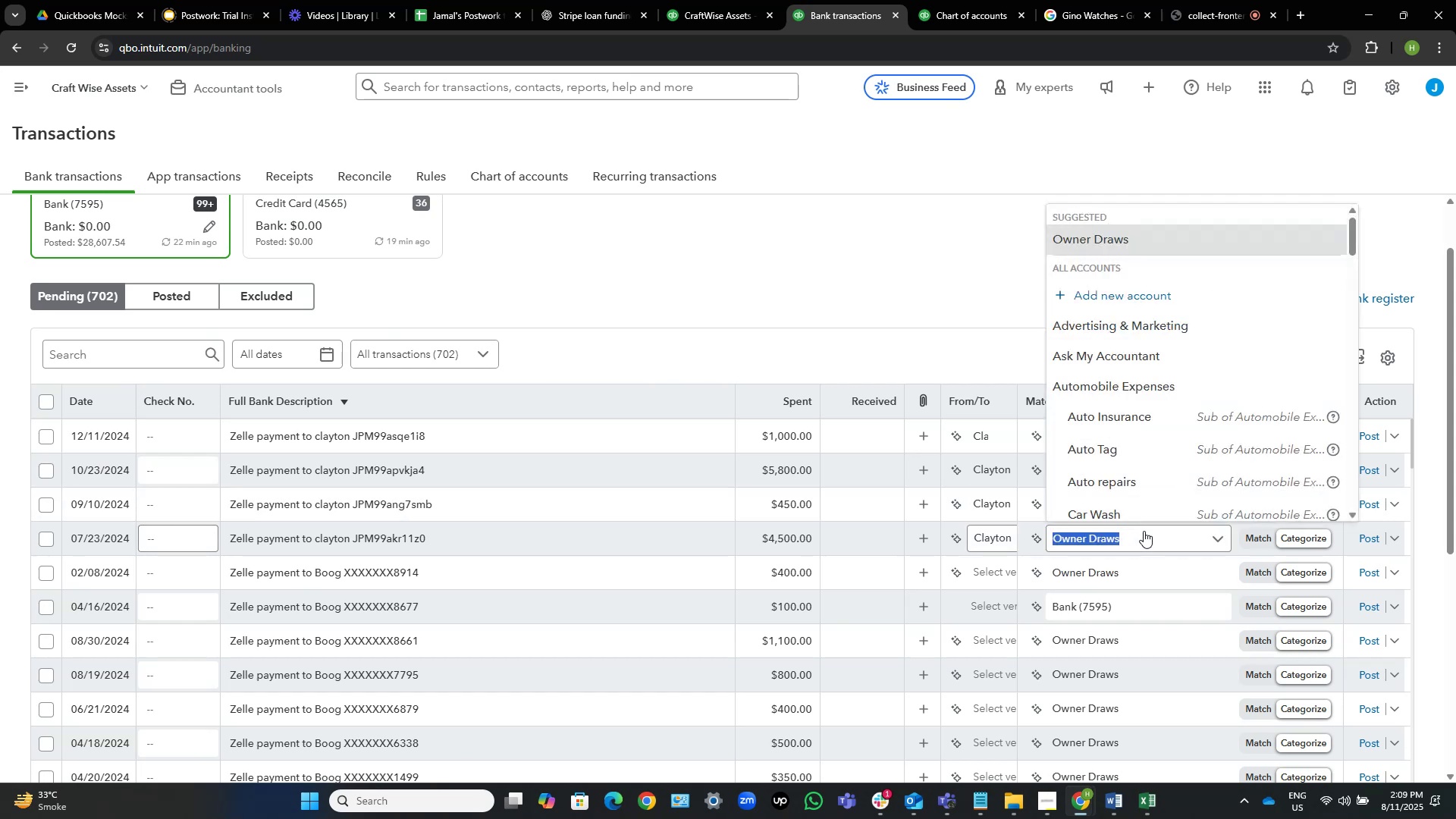 
key(Control+V)
 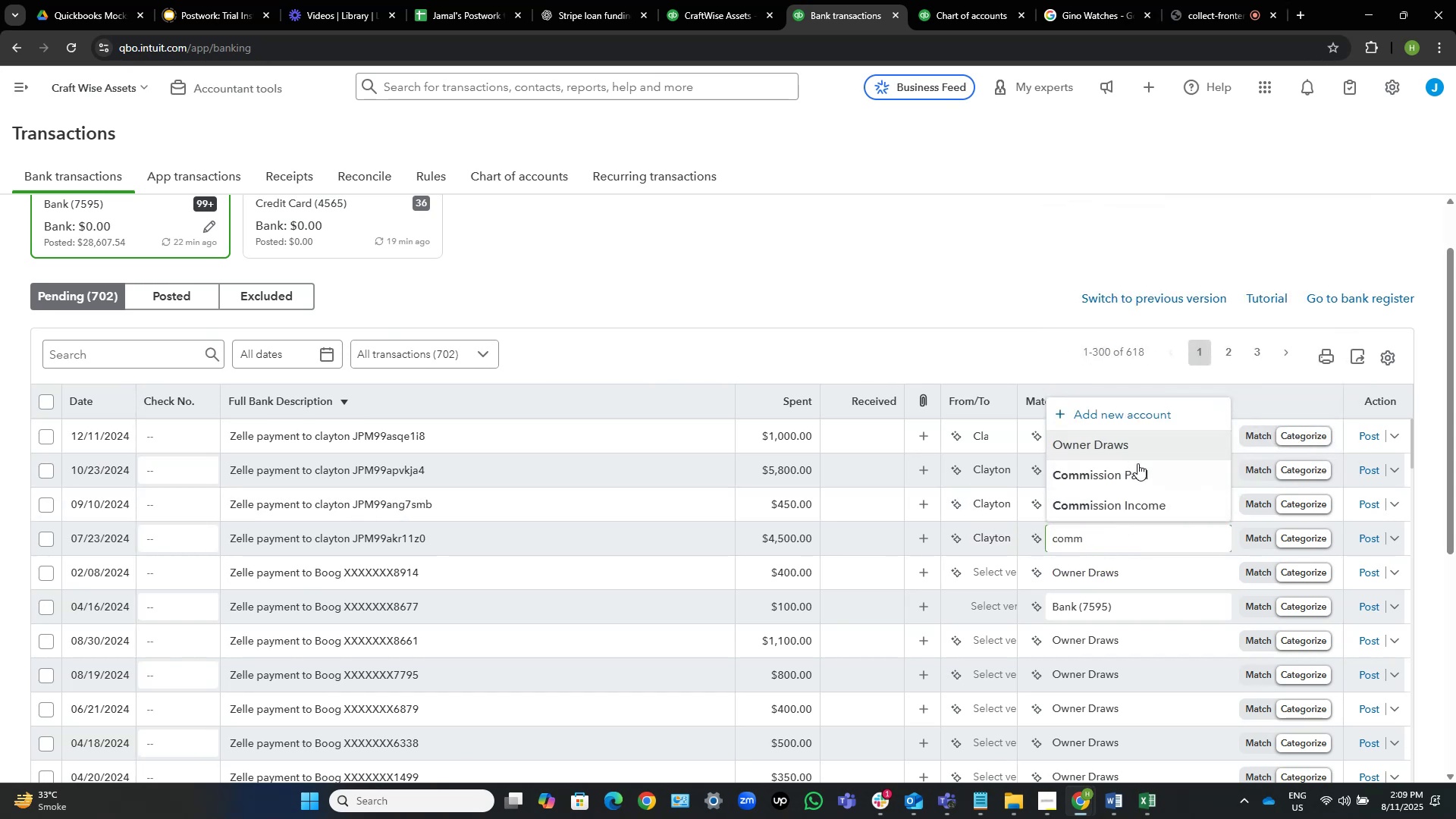 
left_click([1141, 474])
 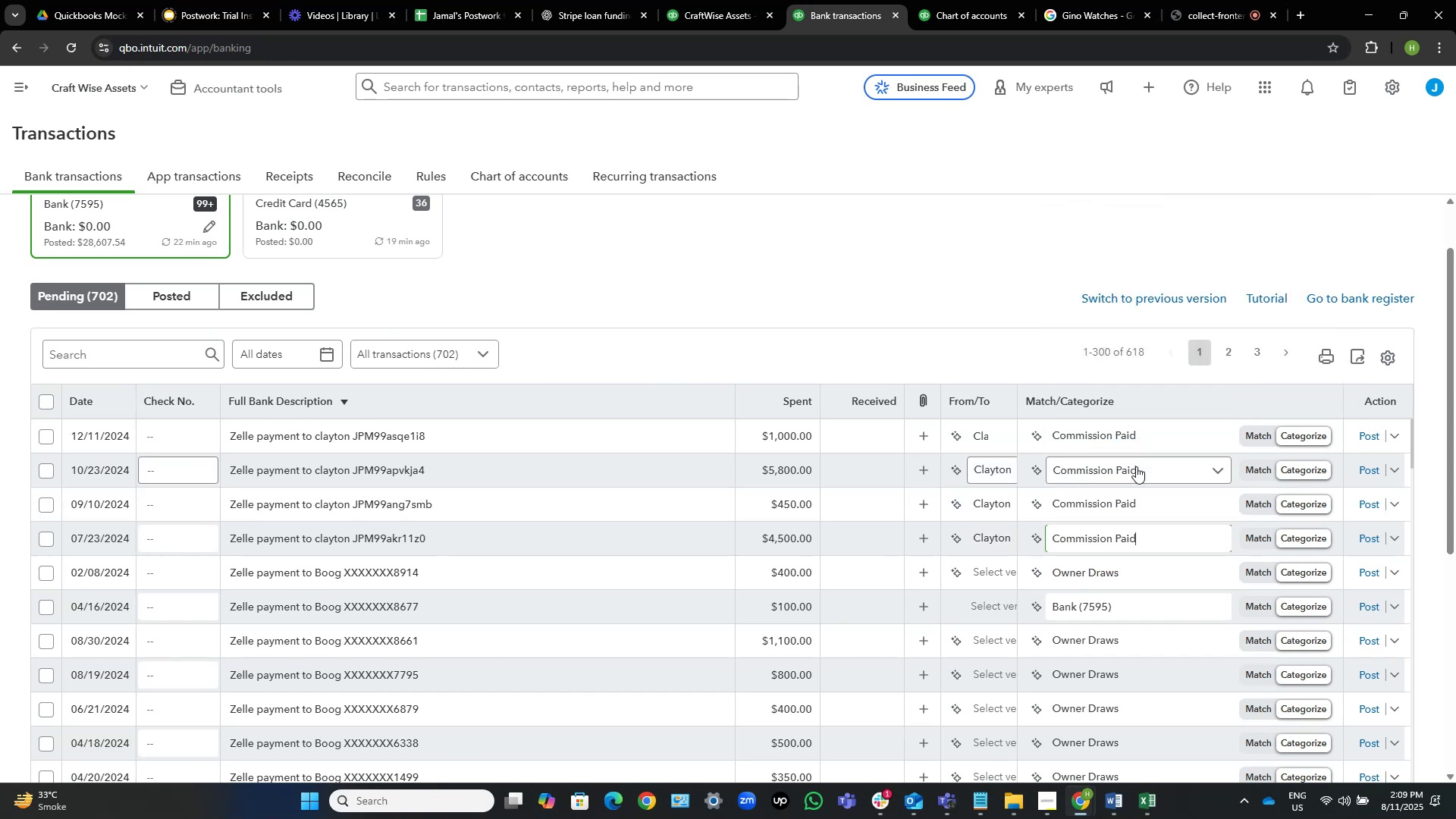 
mouse_move([1124, 548])
 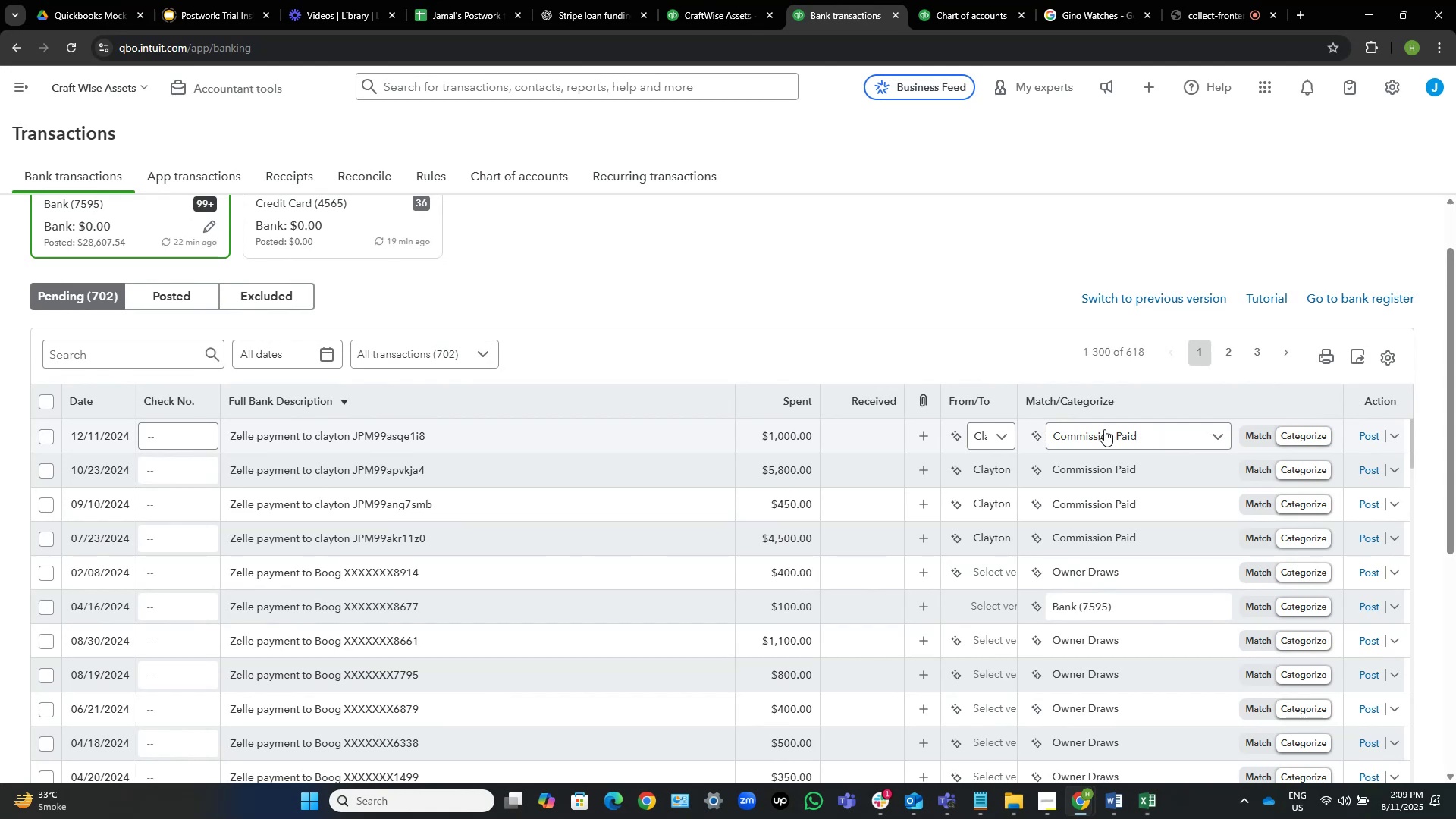 
wait(9.46)
 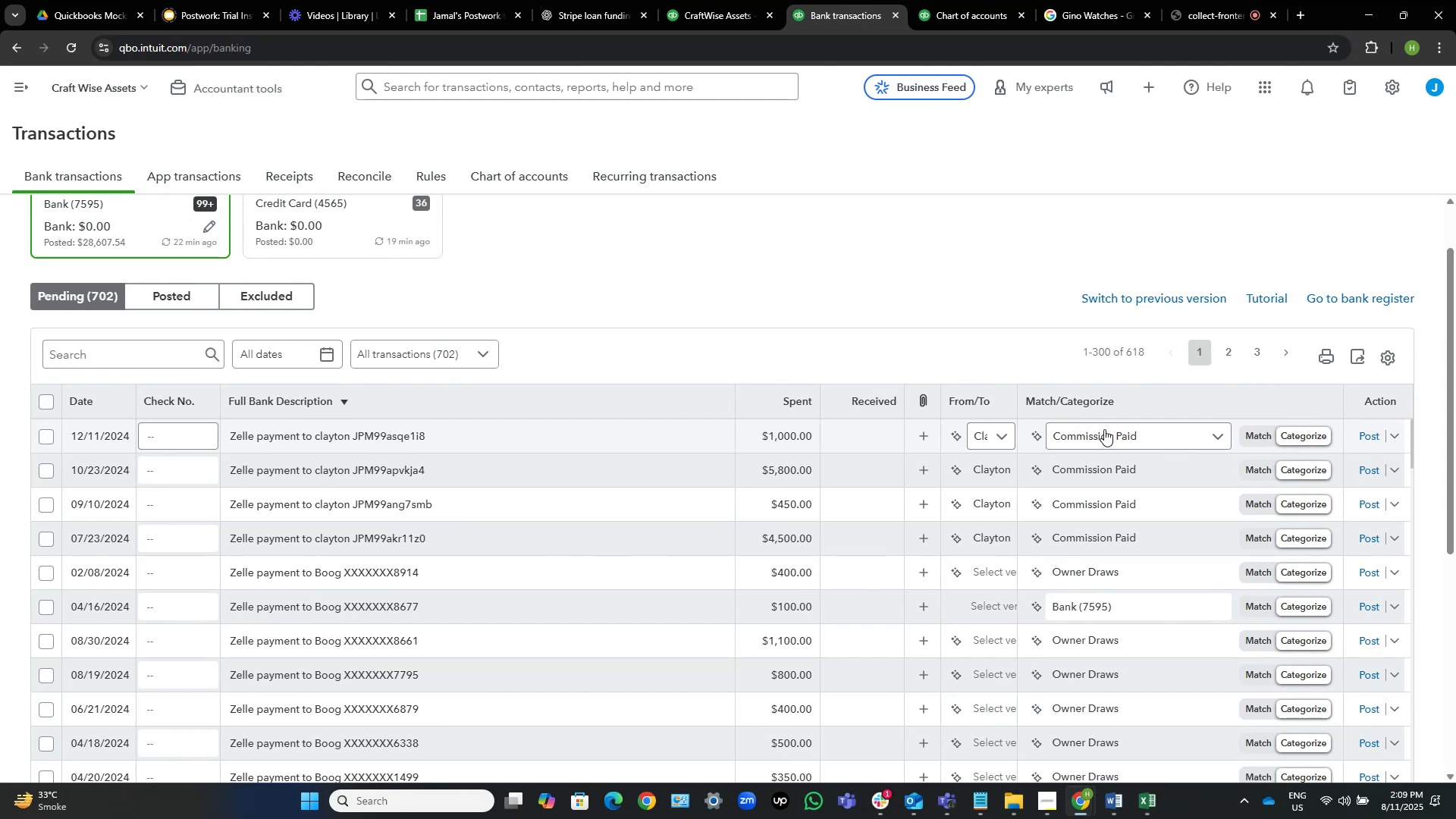 
left_click([1373, 431])
 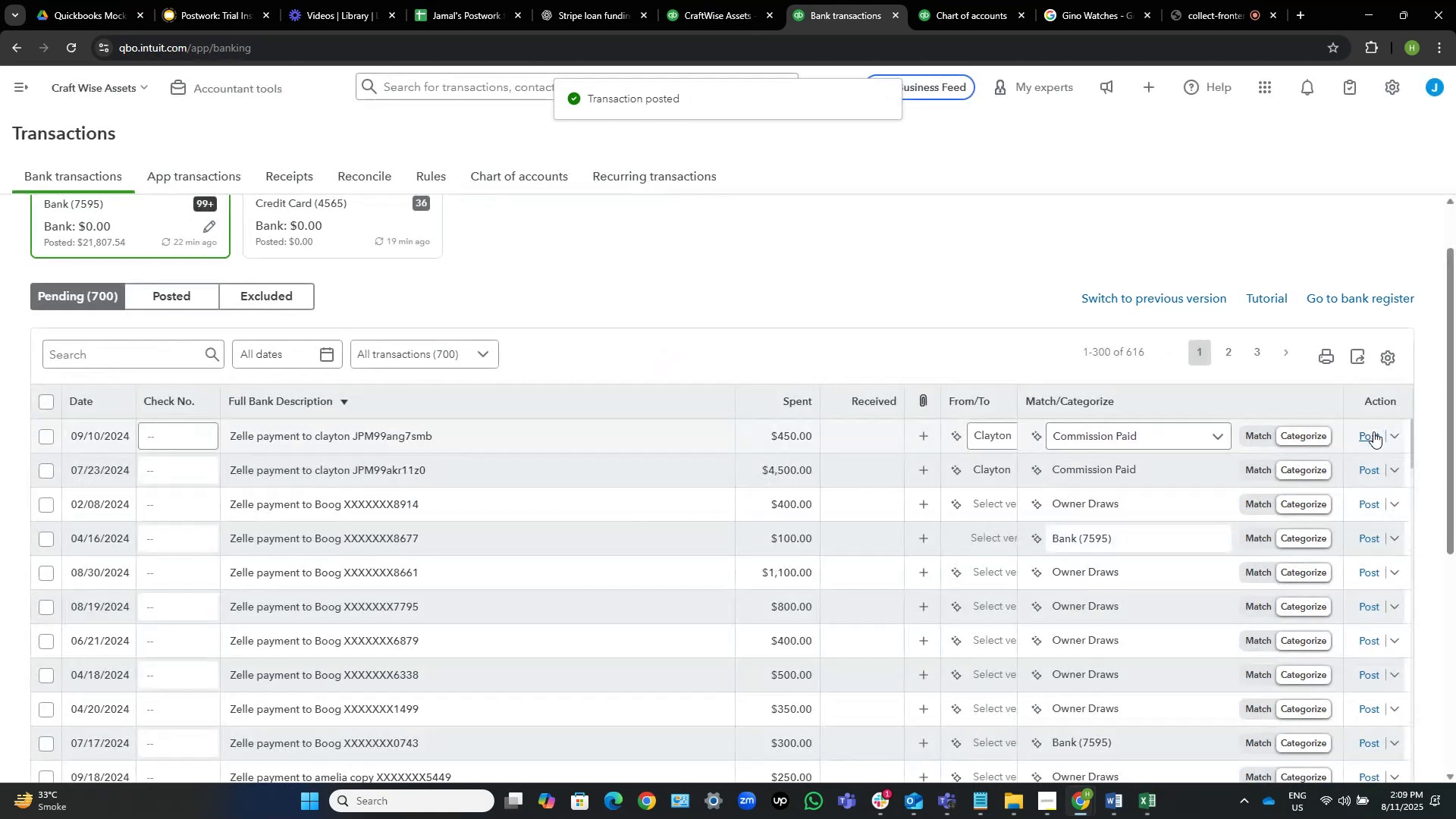 
left_click([1373, 431])
 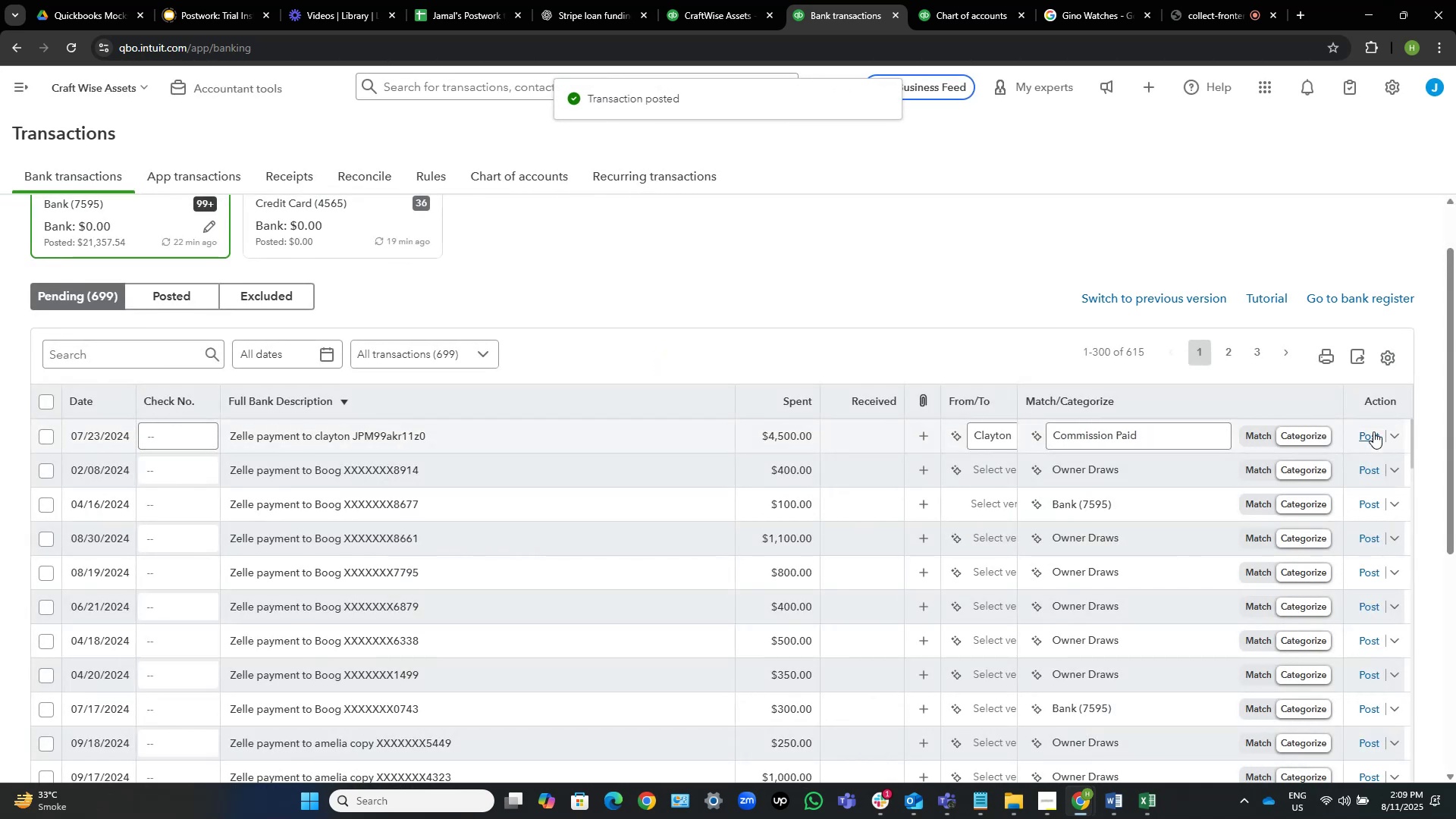 
left_click([1373, 431])
 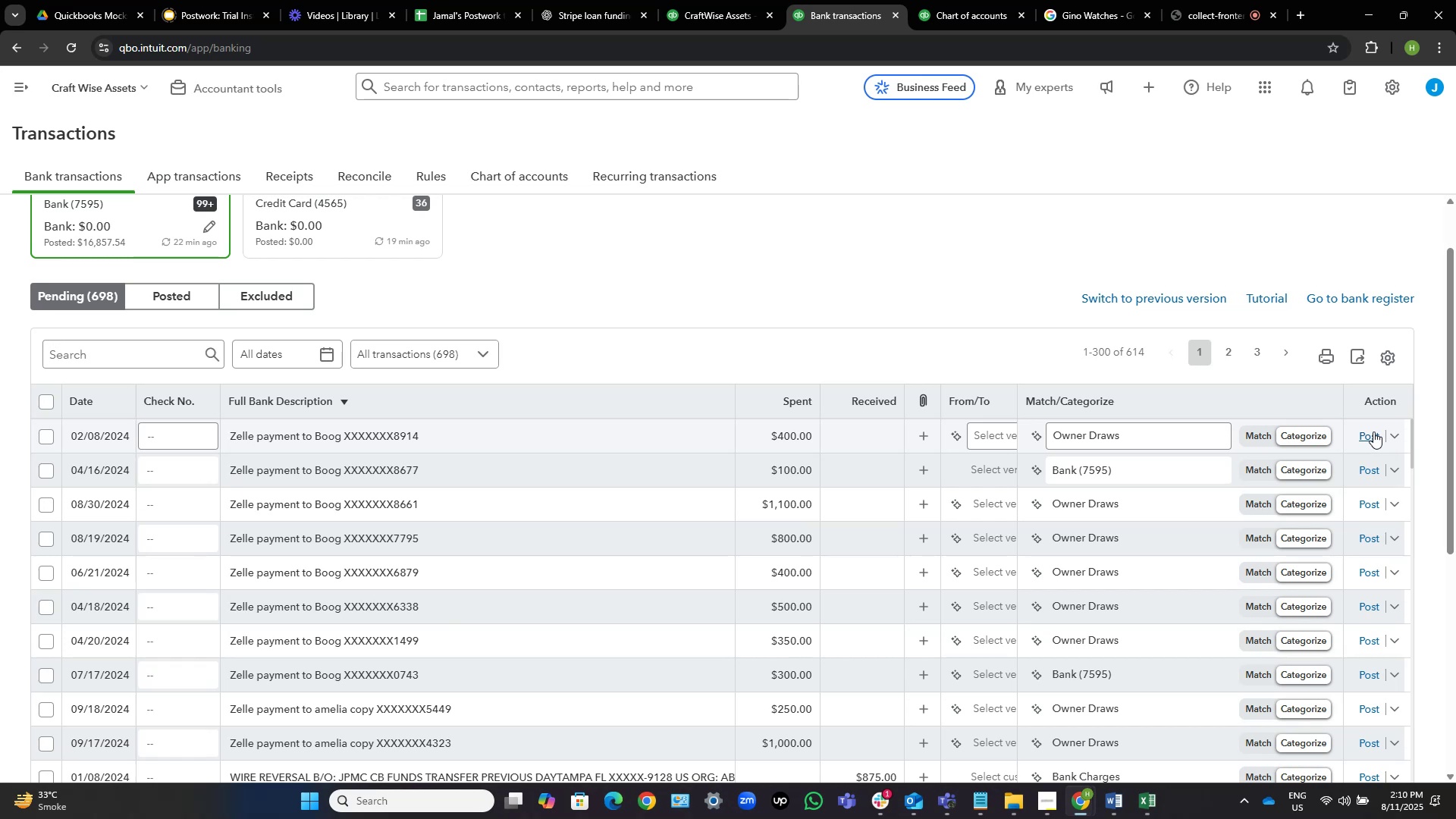 
wait(31.99)
 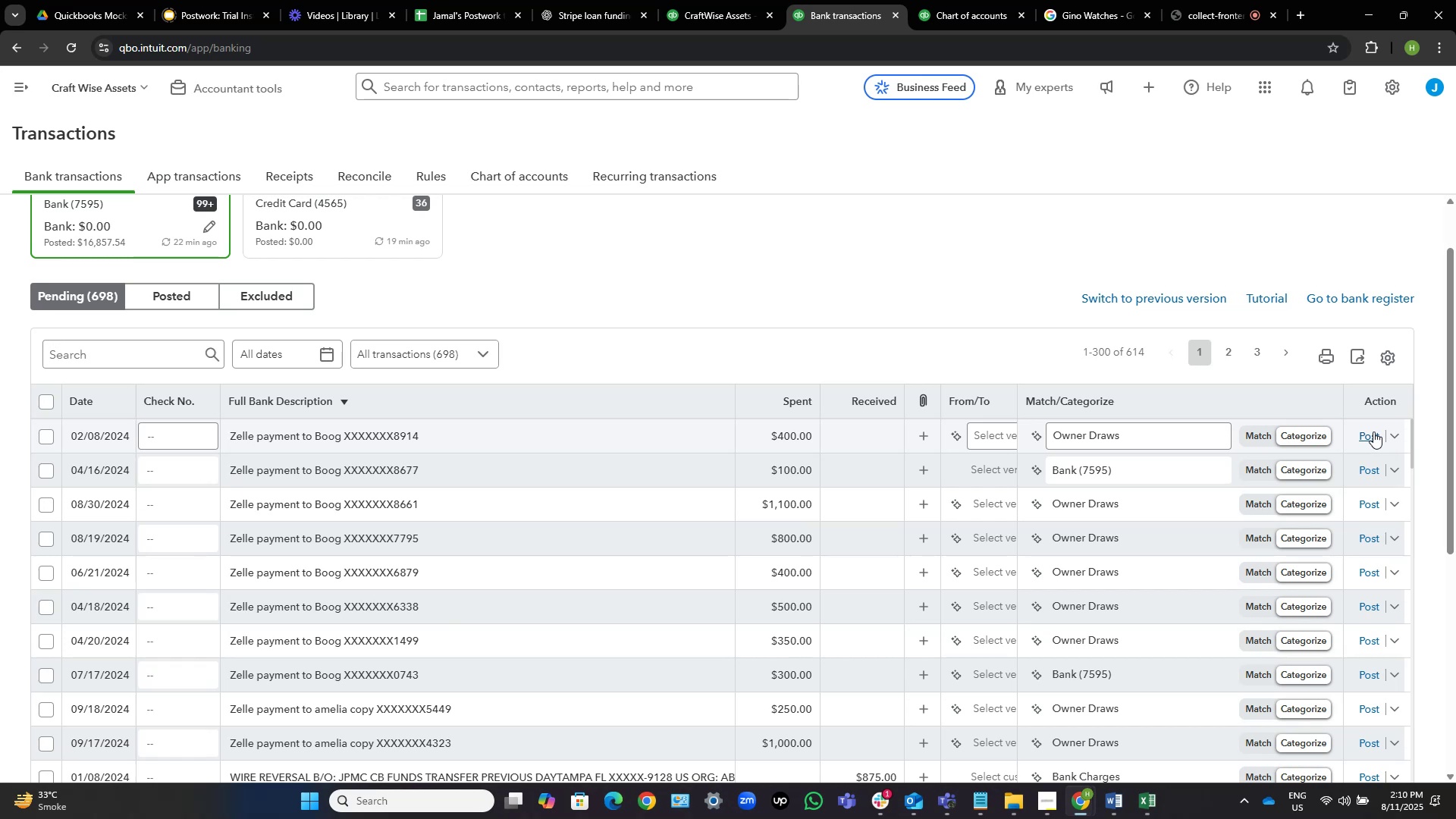 
left_click([993, 432])
 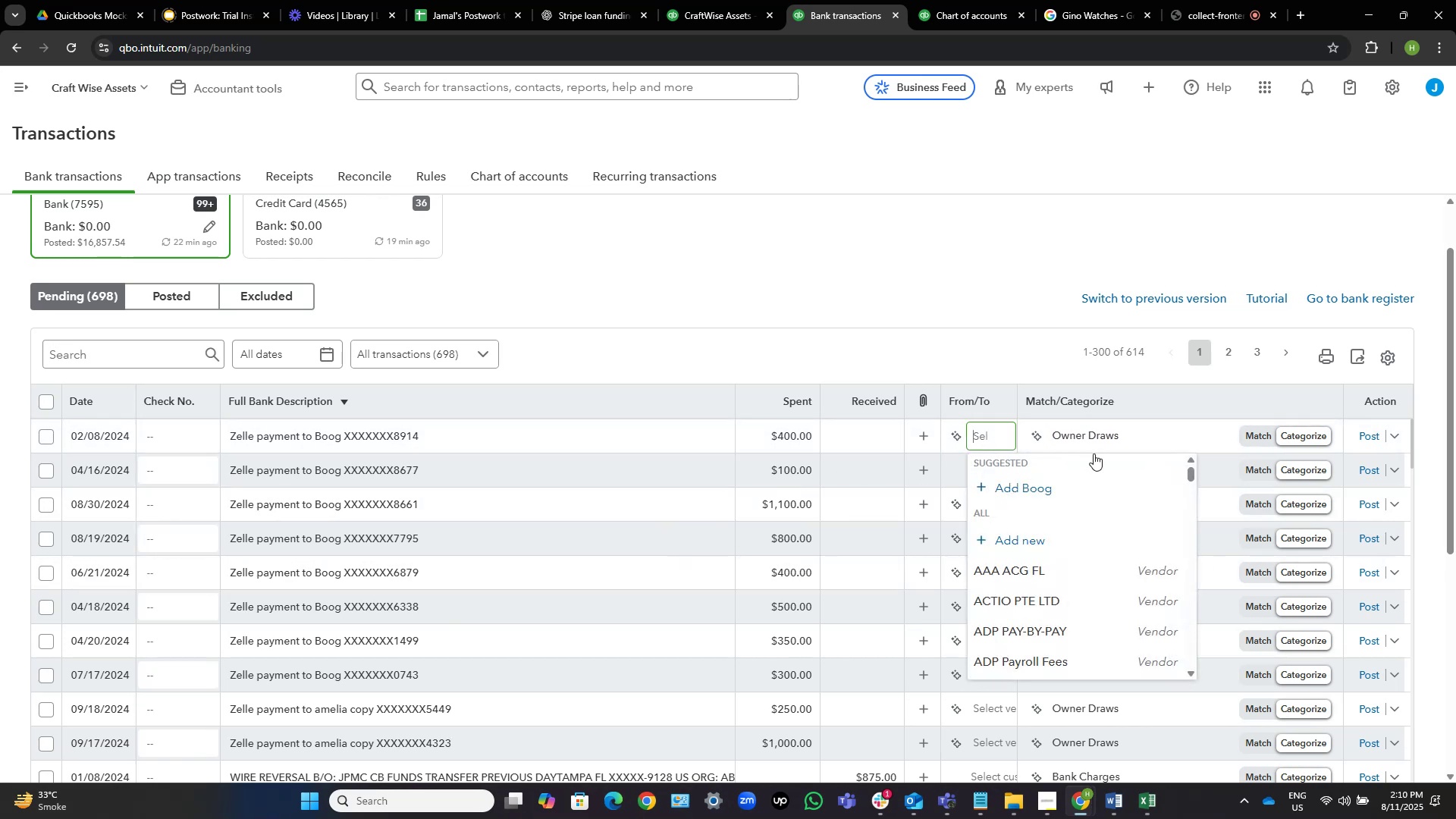 
left_click([1084, 487])
 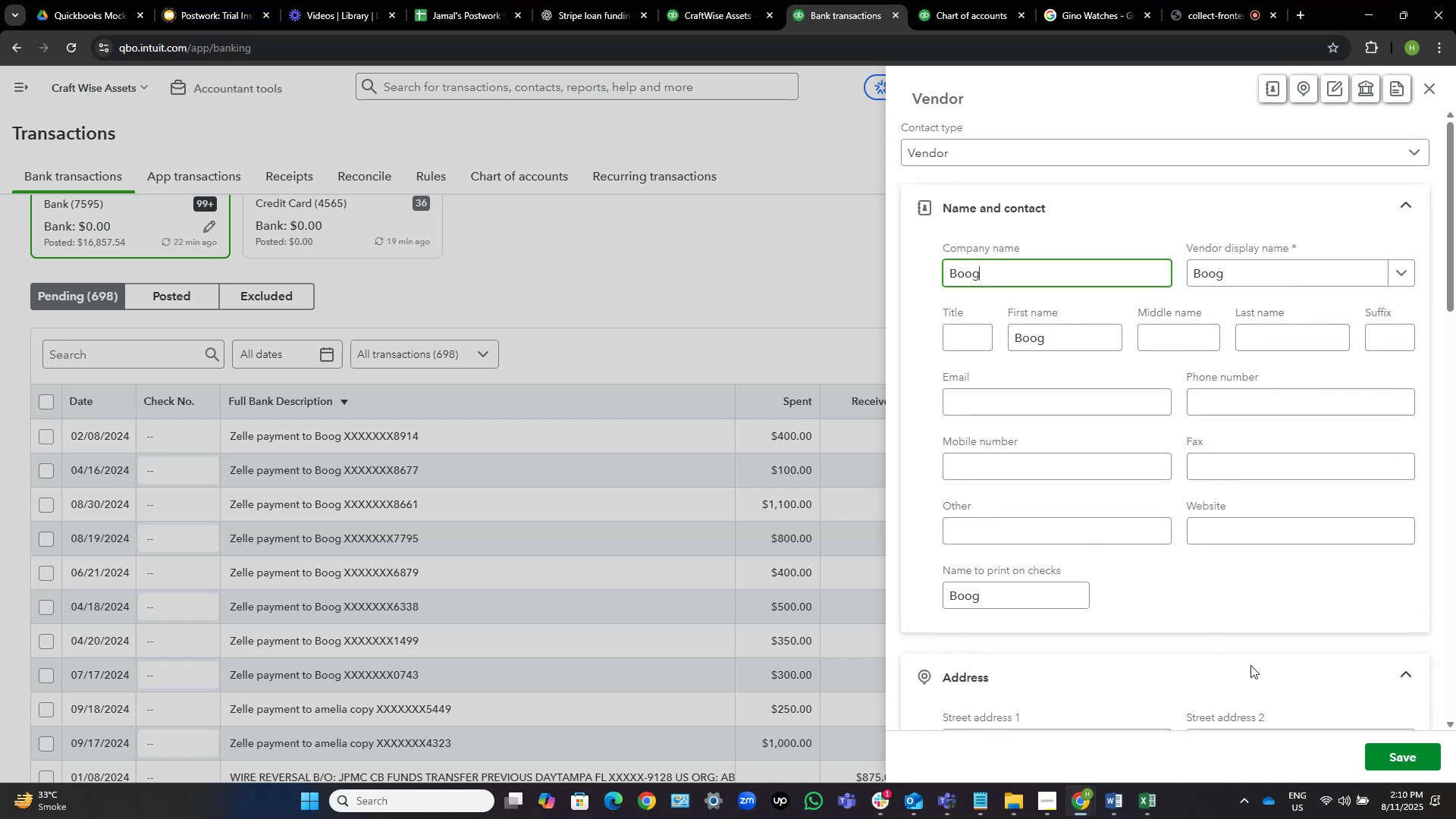 
left_click([1383, 753])
 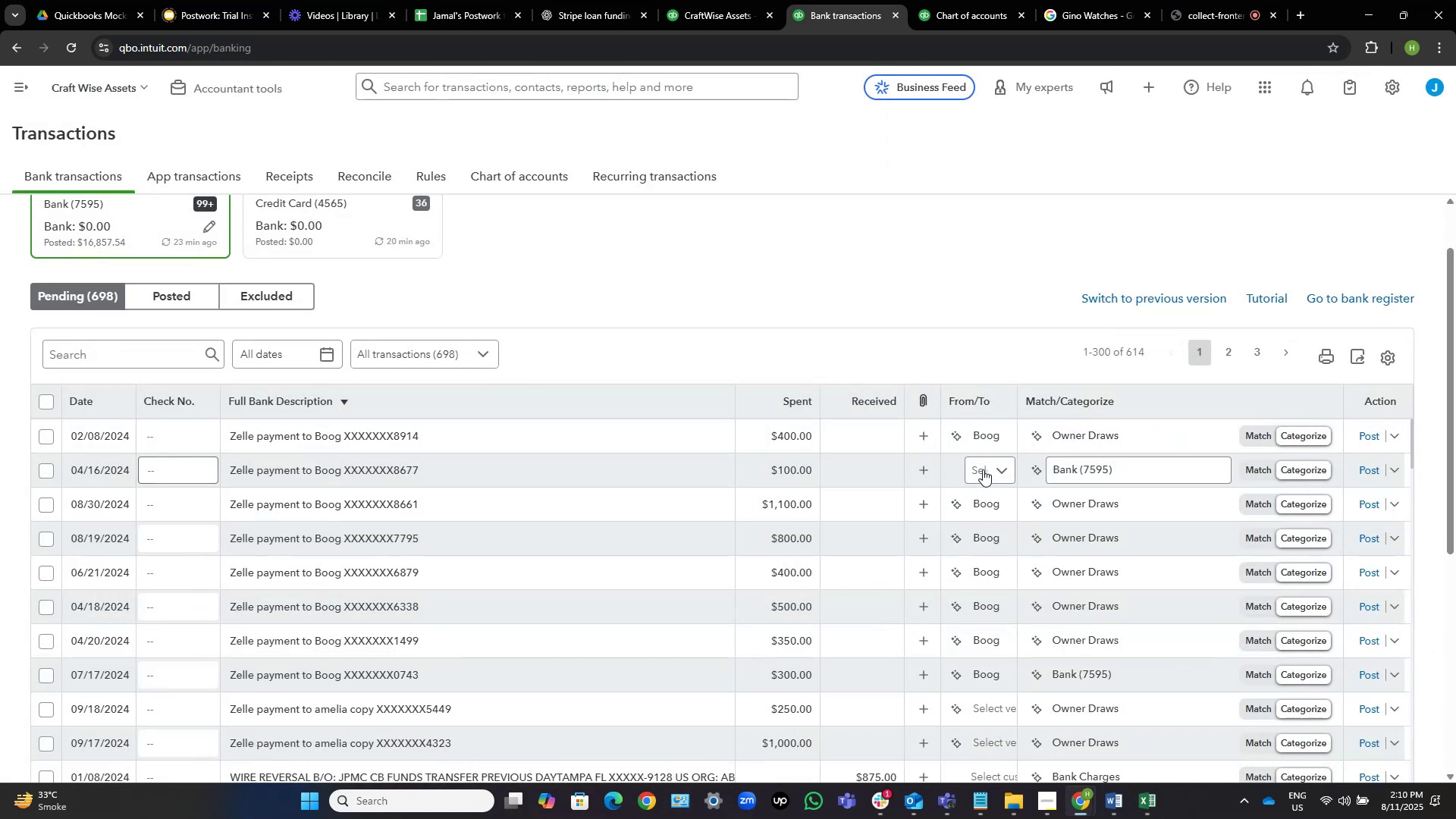 
wait(5.7)
 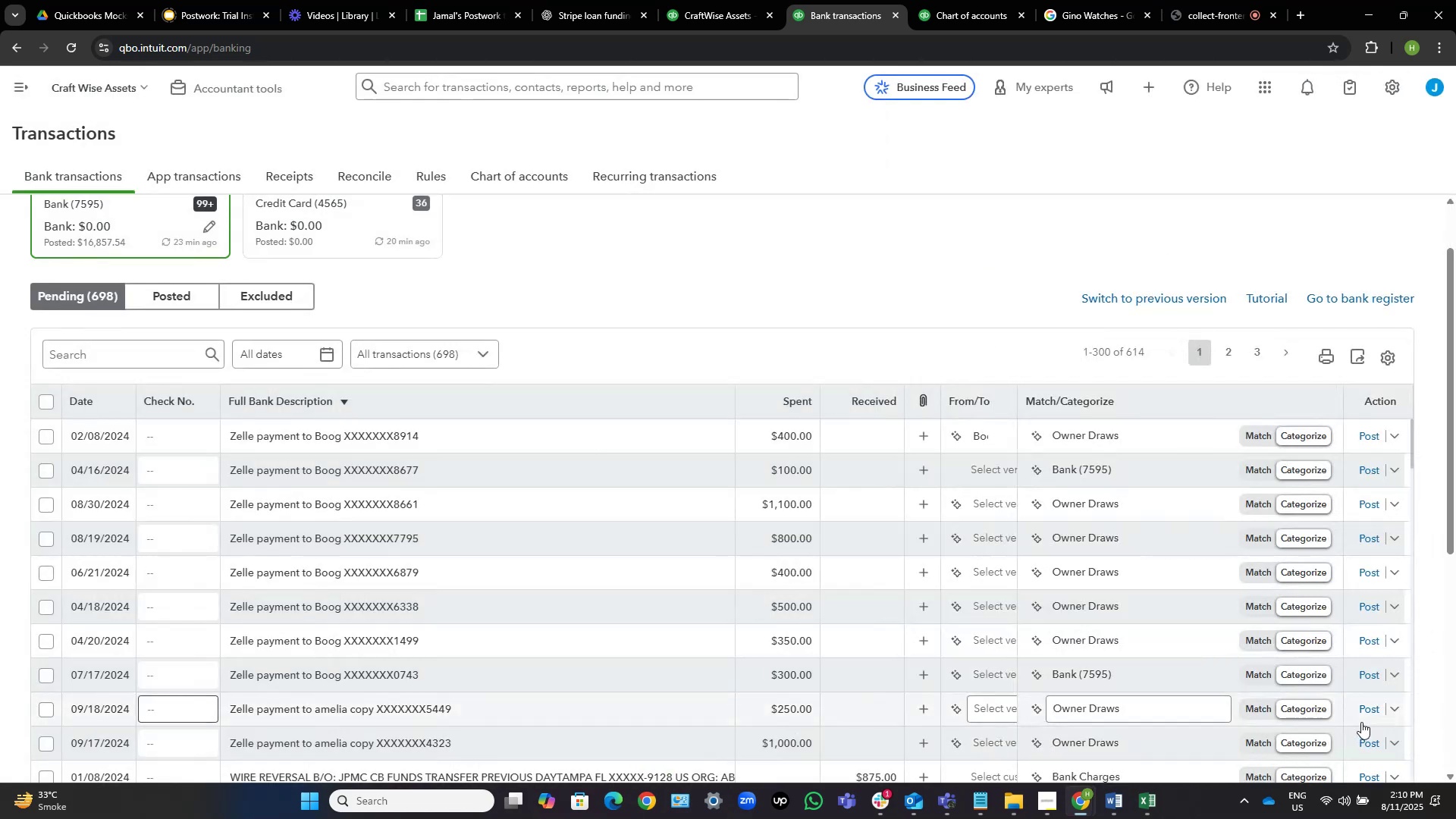 
left_click([984, 475])
 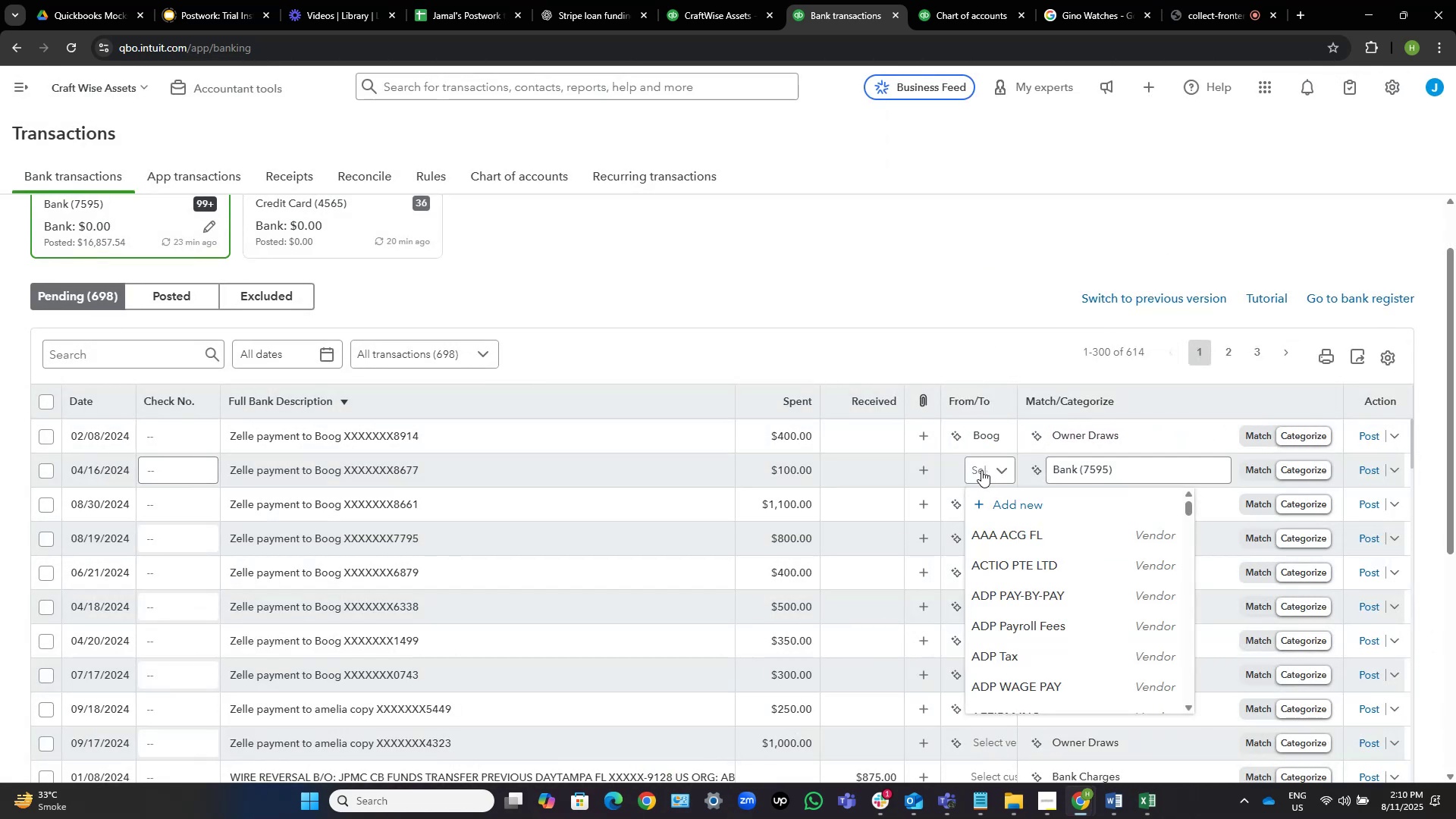 
type(boo)
 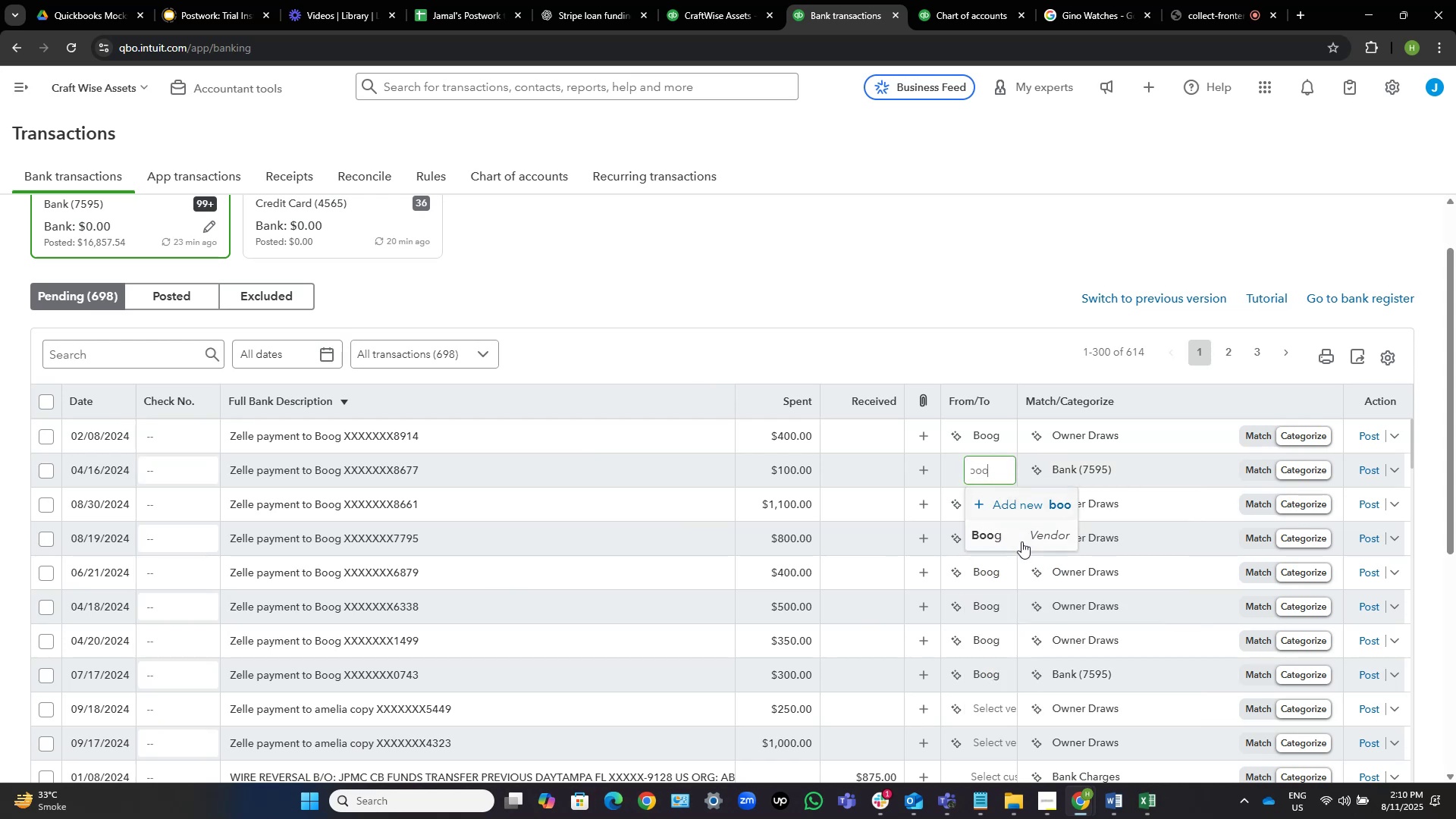 
left_click([1013, 541])
 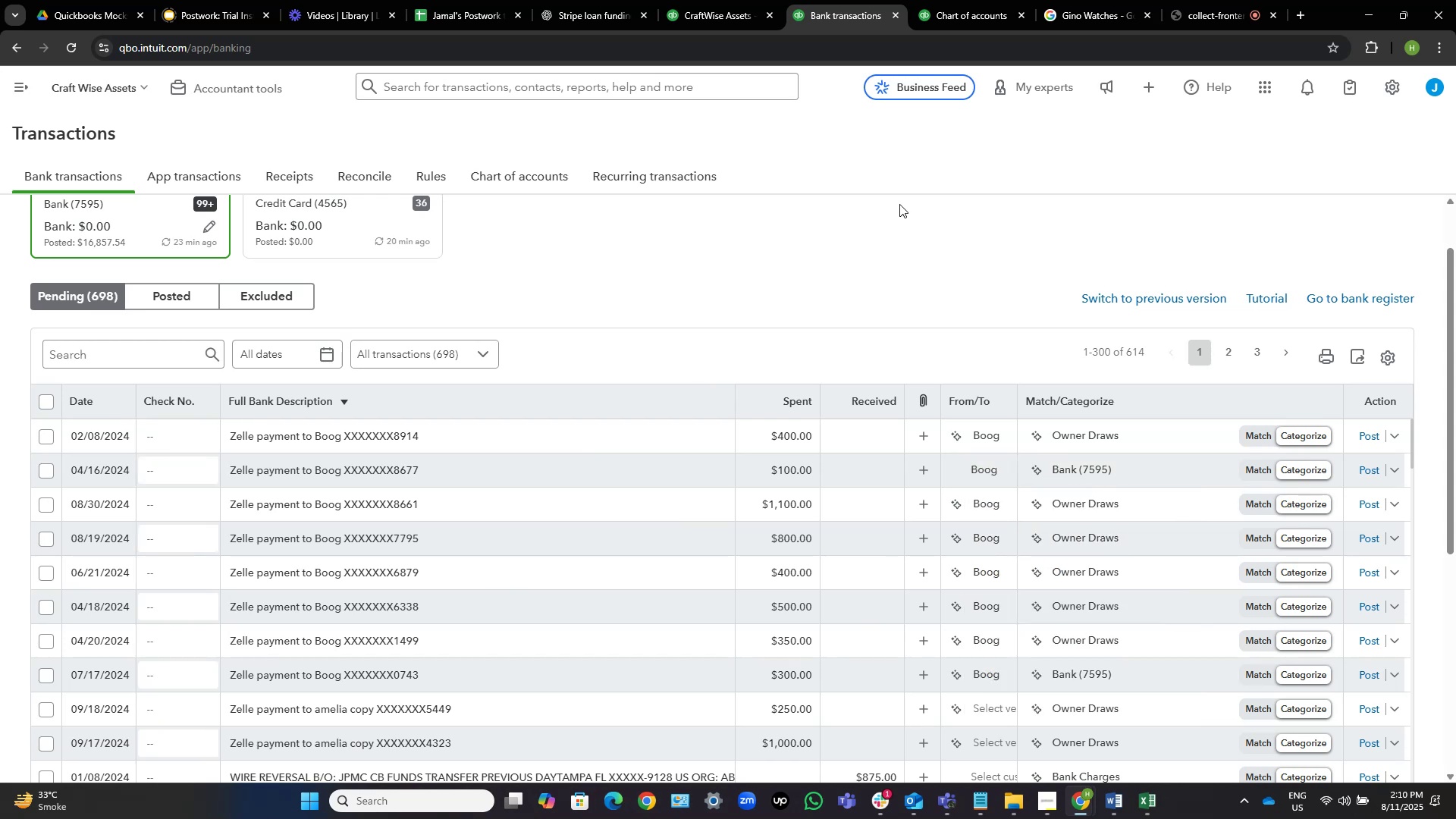 
mouse_move([924, 679])
 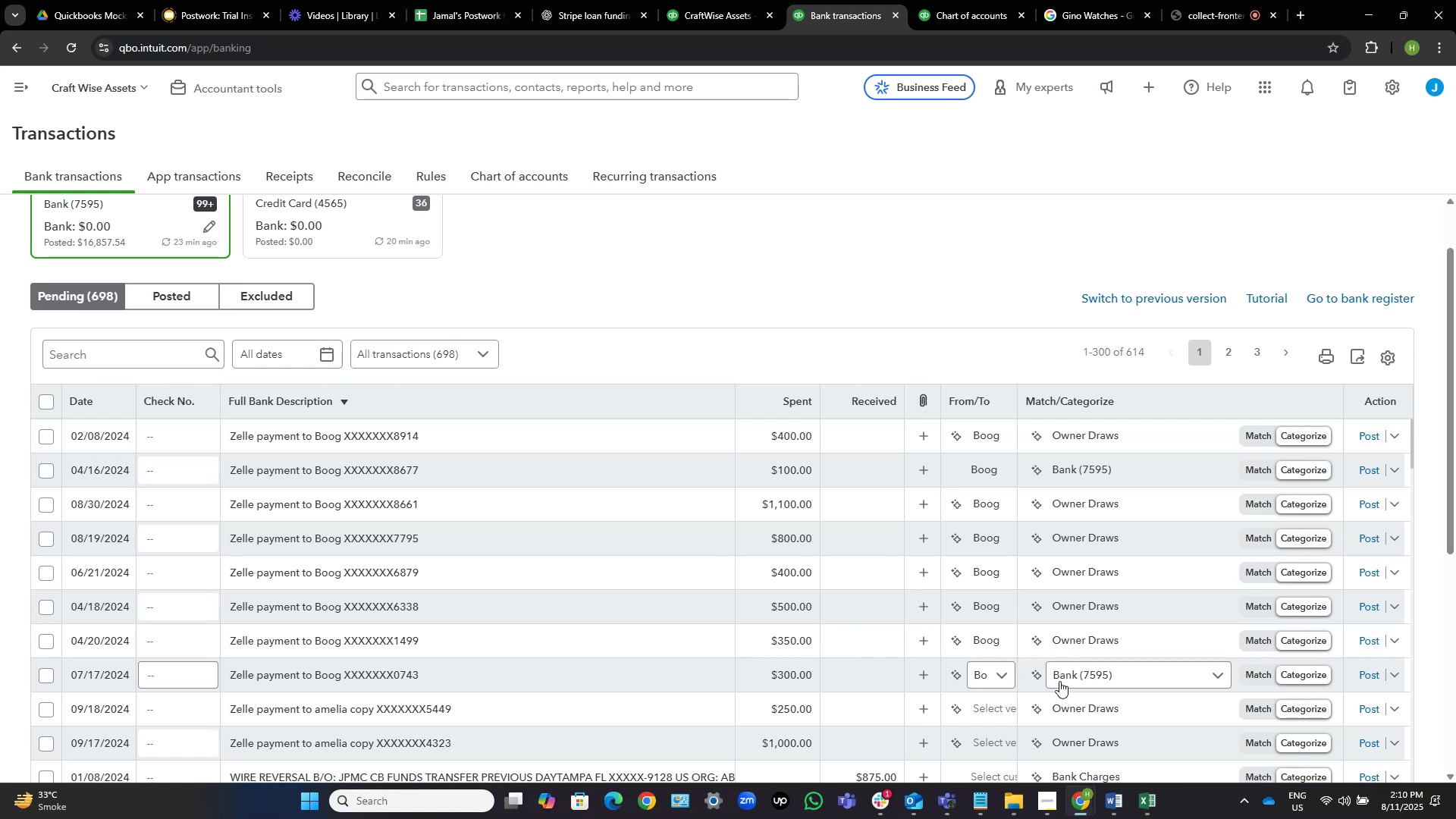 
left_click([1162, 678])
 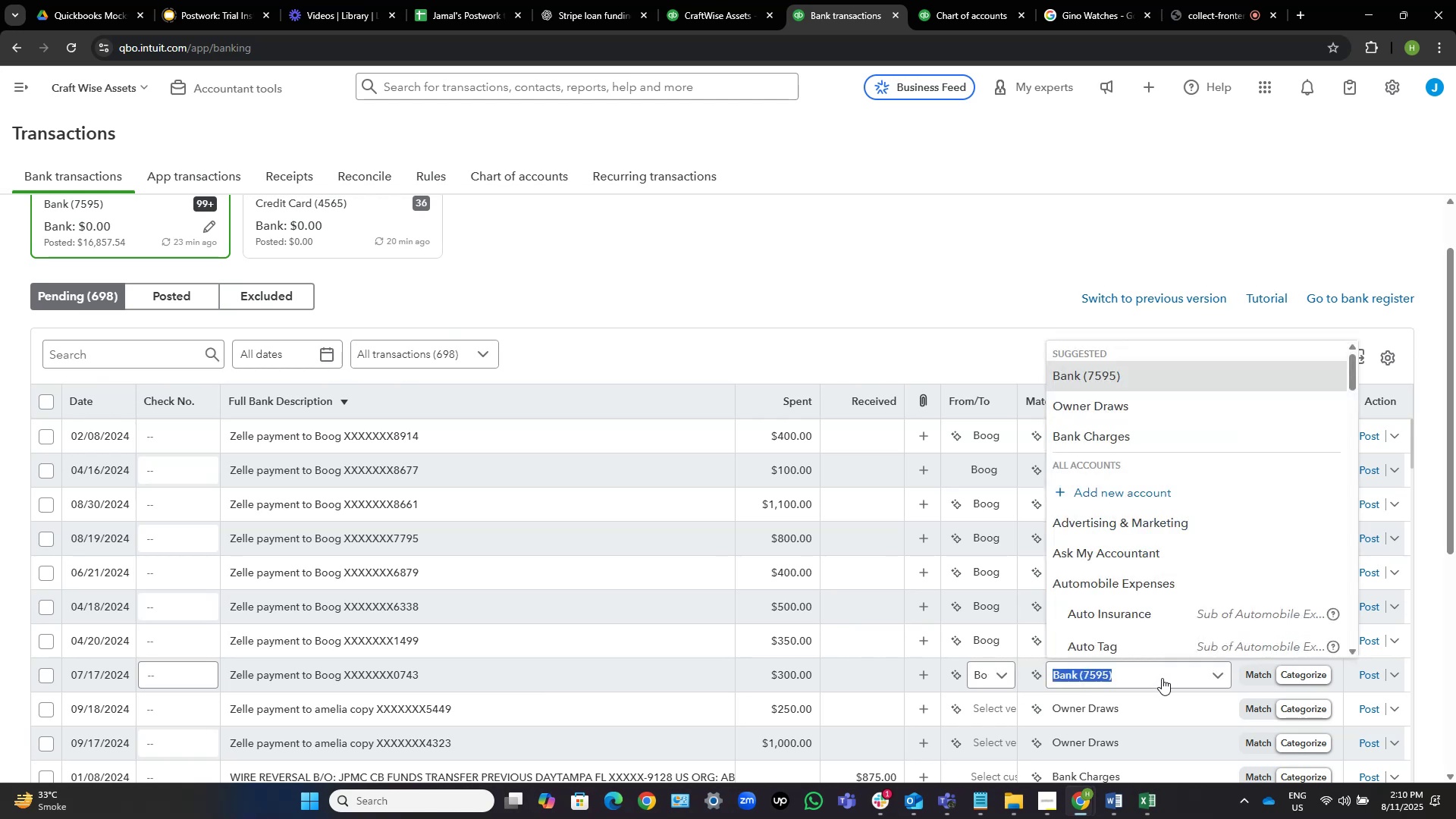 
key(Control+V)
 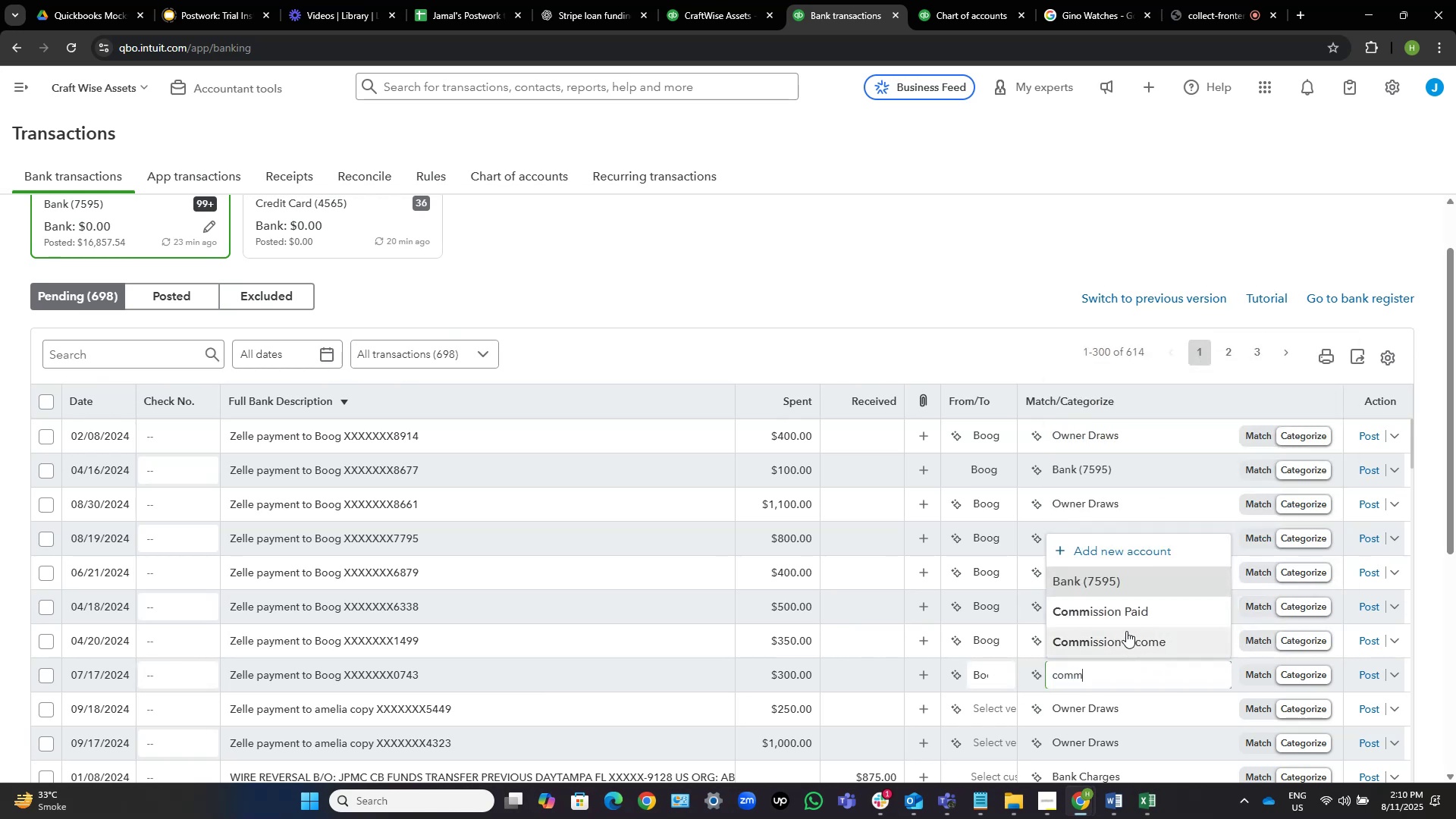 
left_click([1132, 613])
 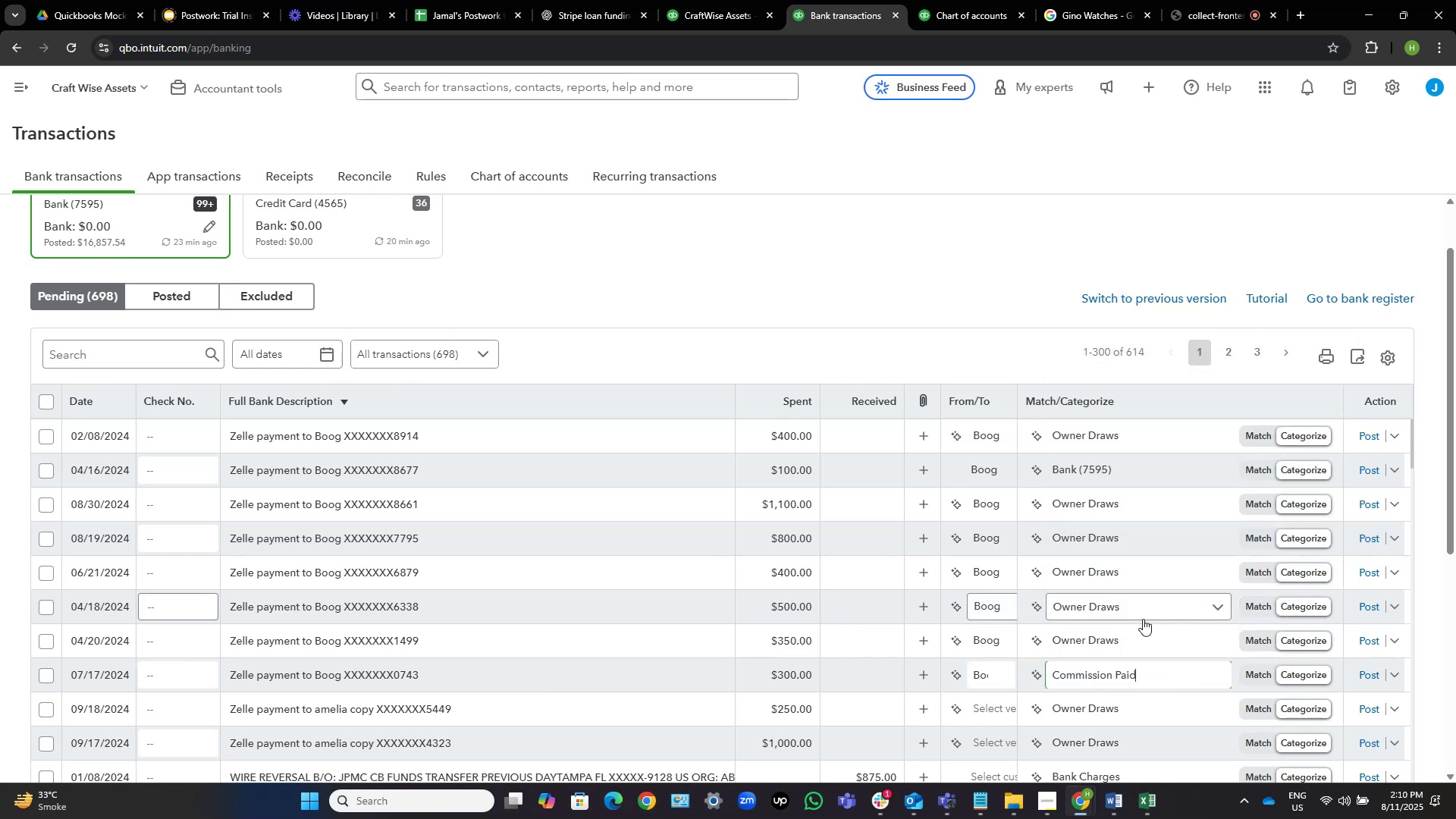 
left_click([1149, 640])
 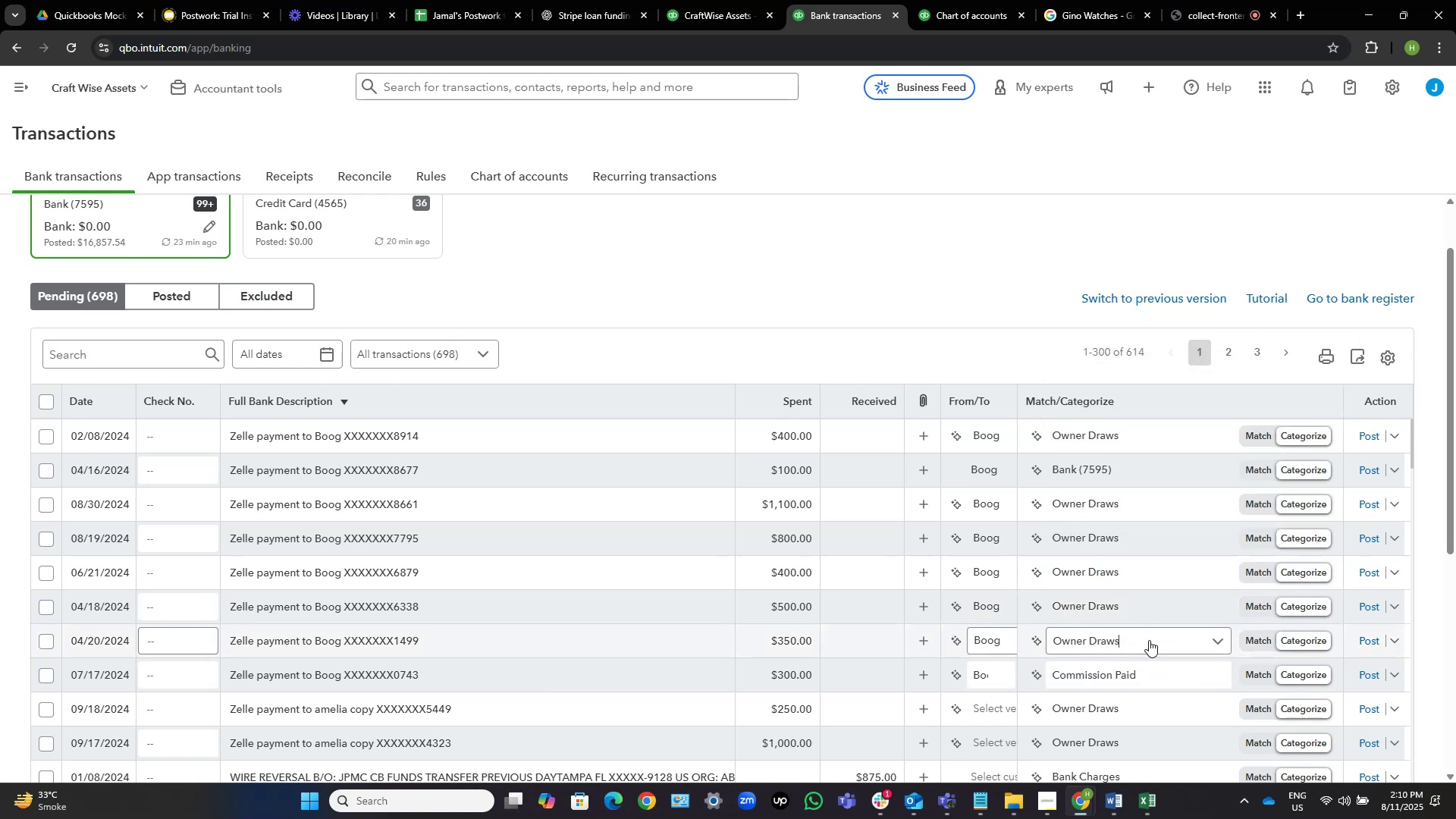 
key(Control+V)
 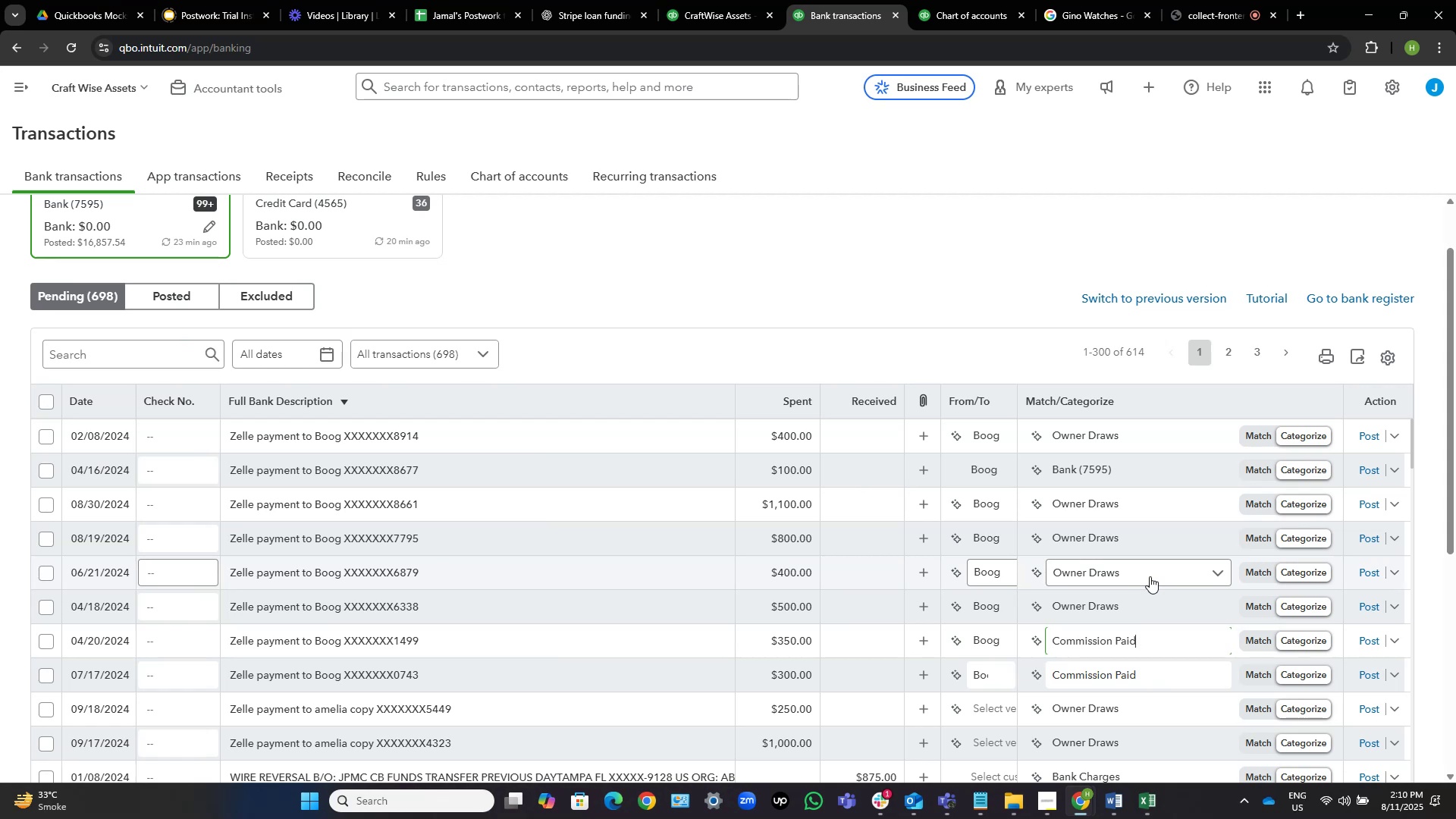 
left_click([1150, 614])
 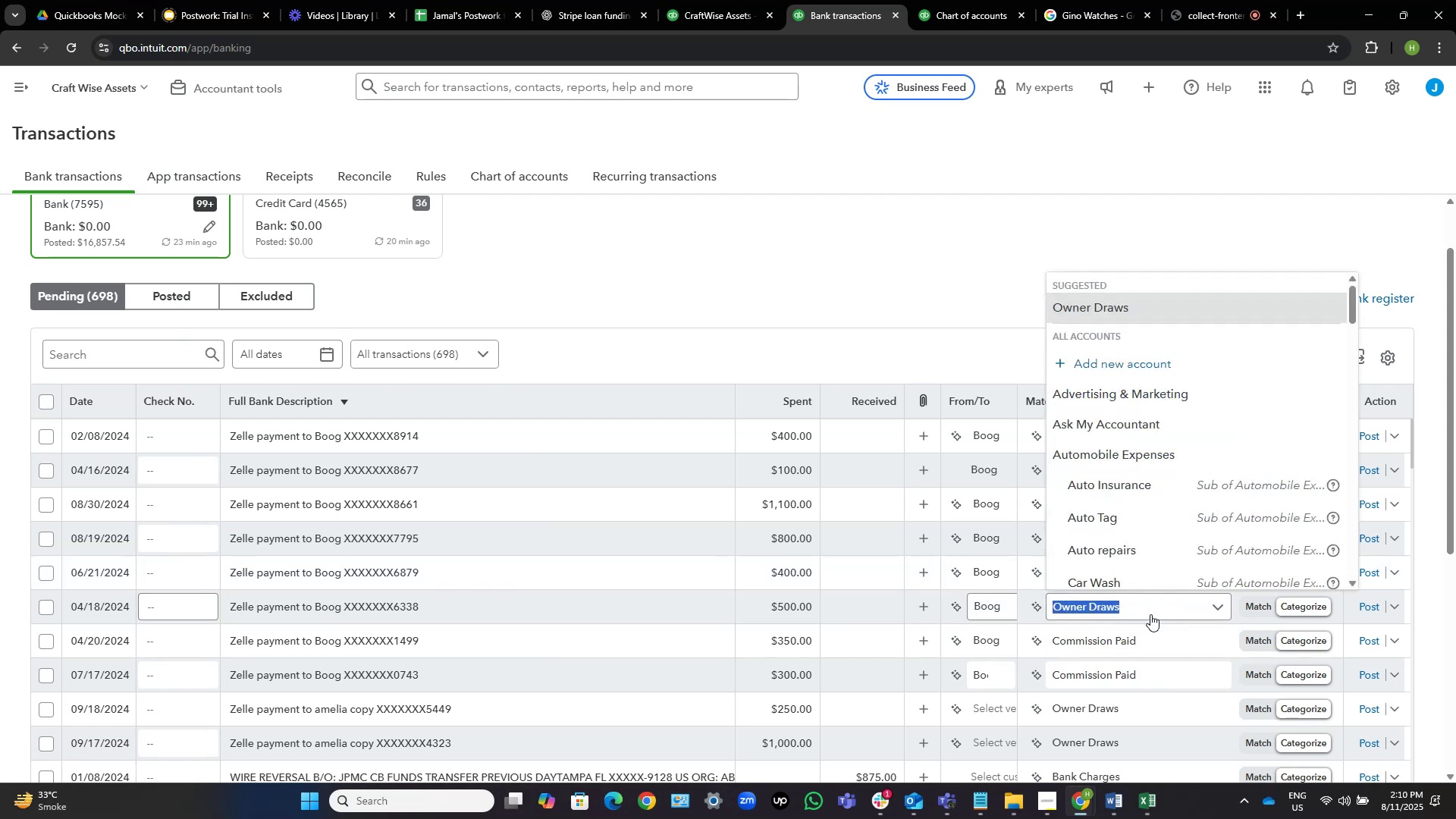 
key(Control+V)
 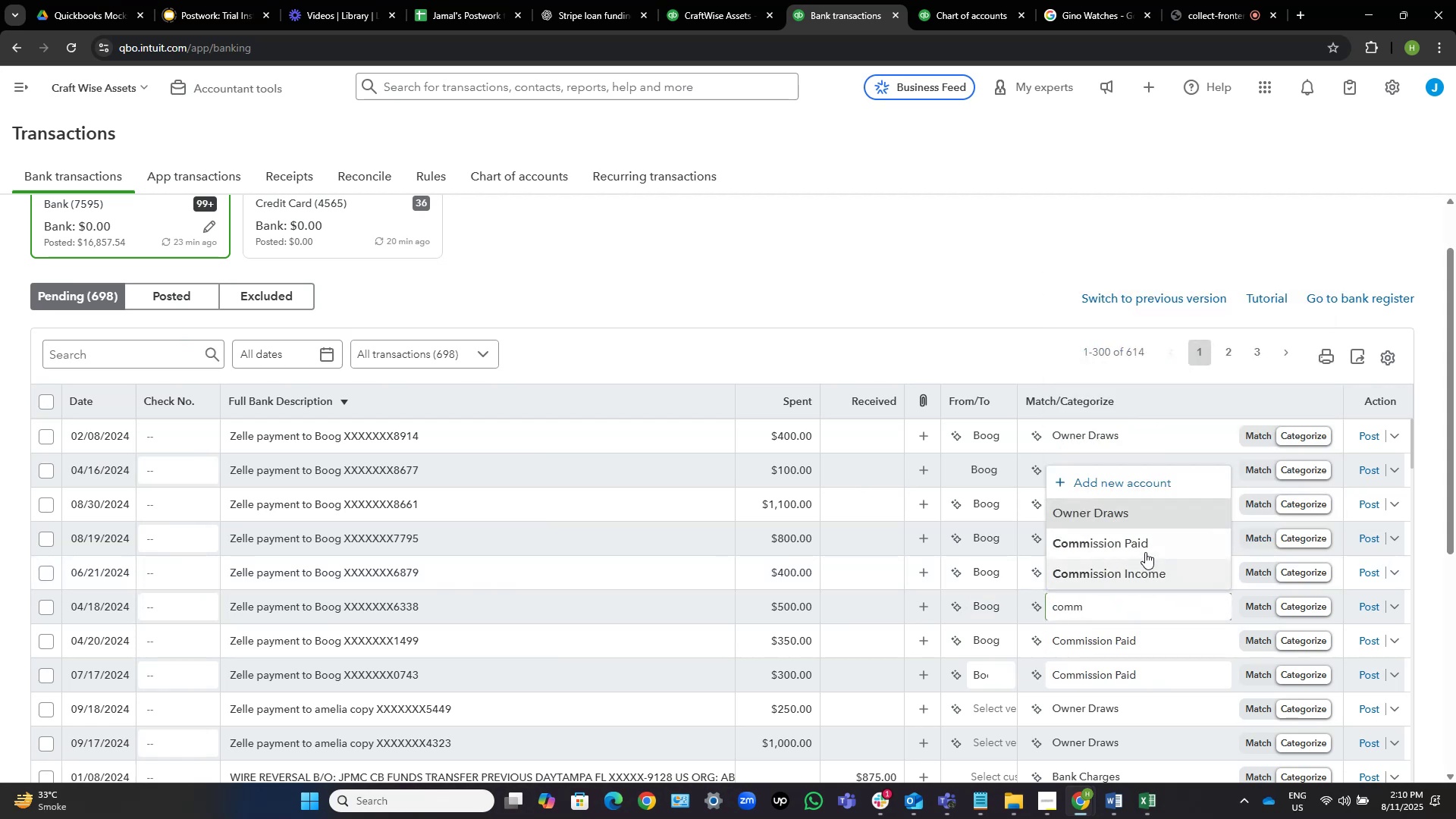 
left_click([1144, 547])
 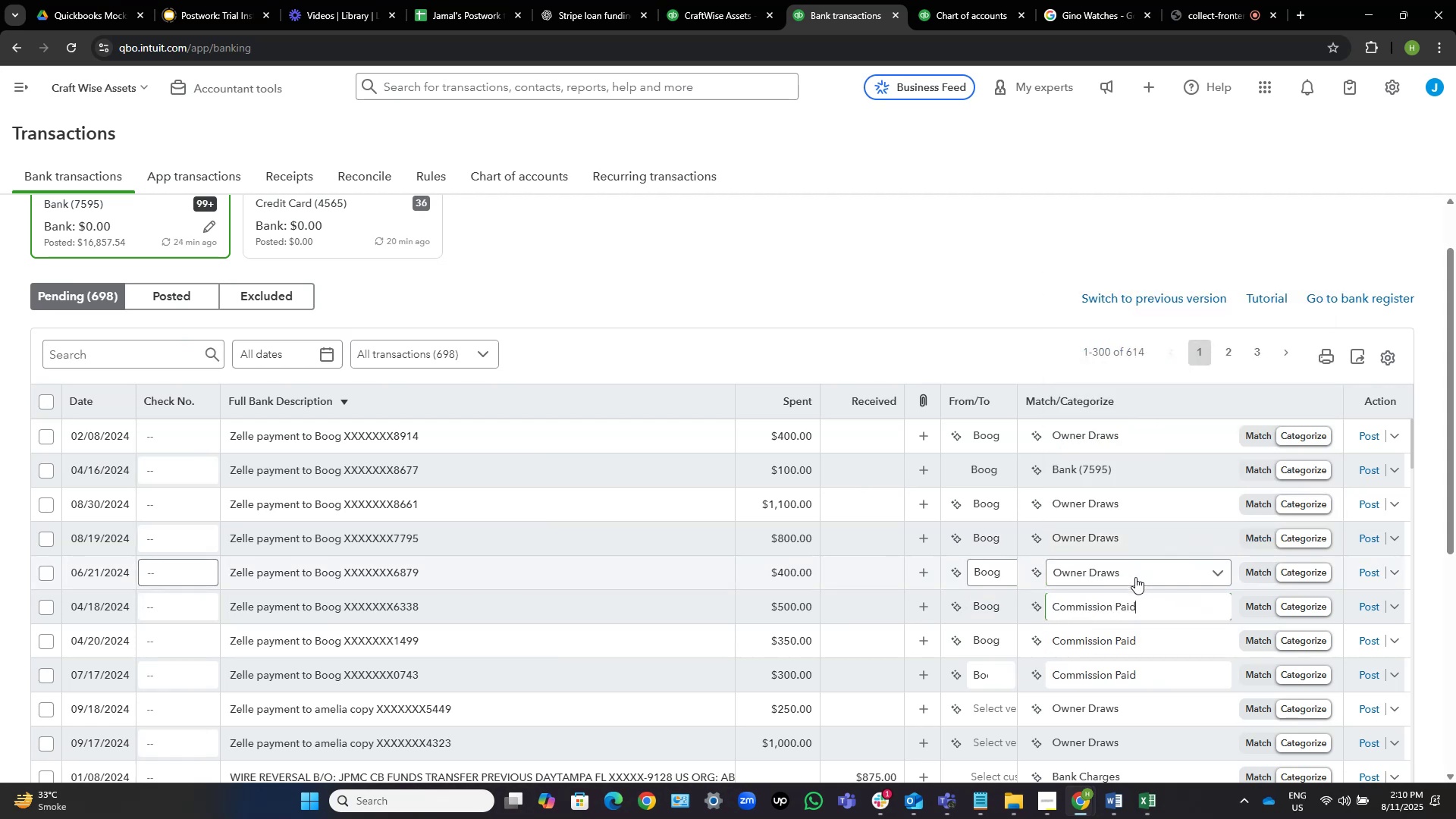 
left_click([1135, 578])
 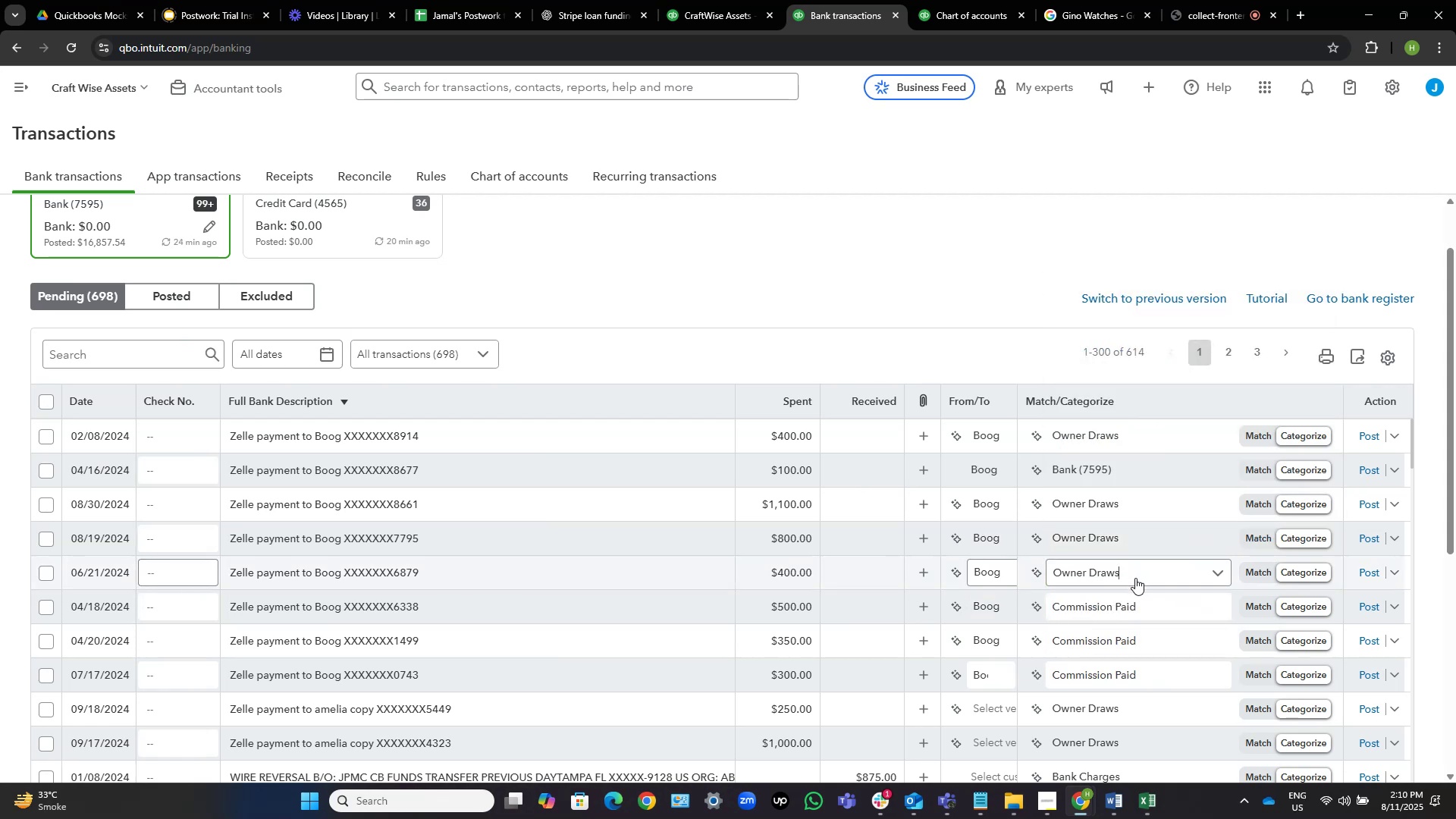 
key(Control+ControlLeft)
 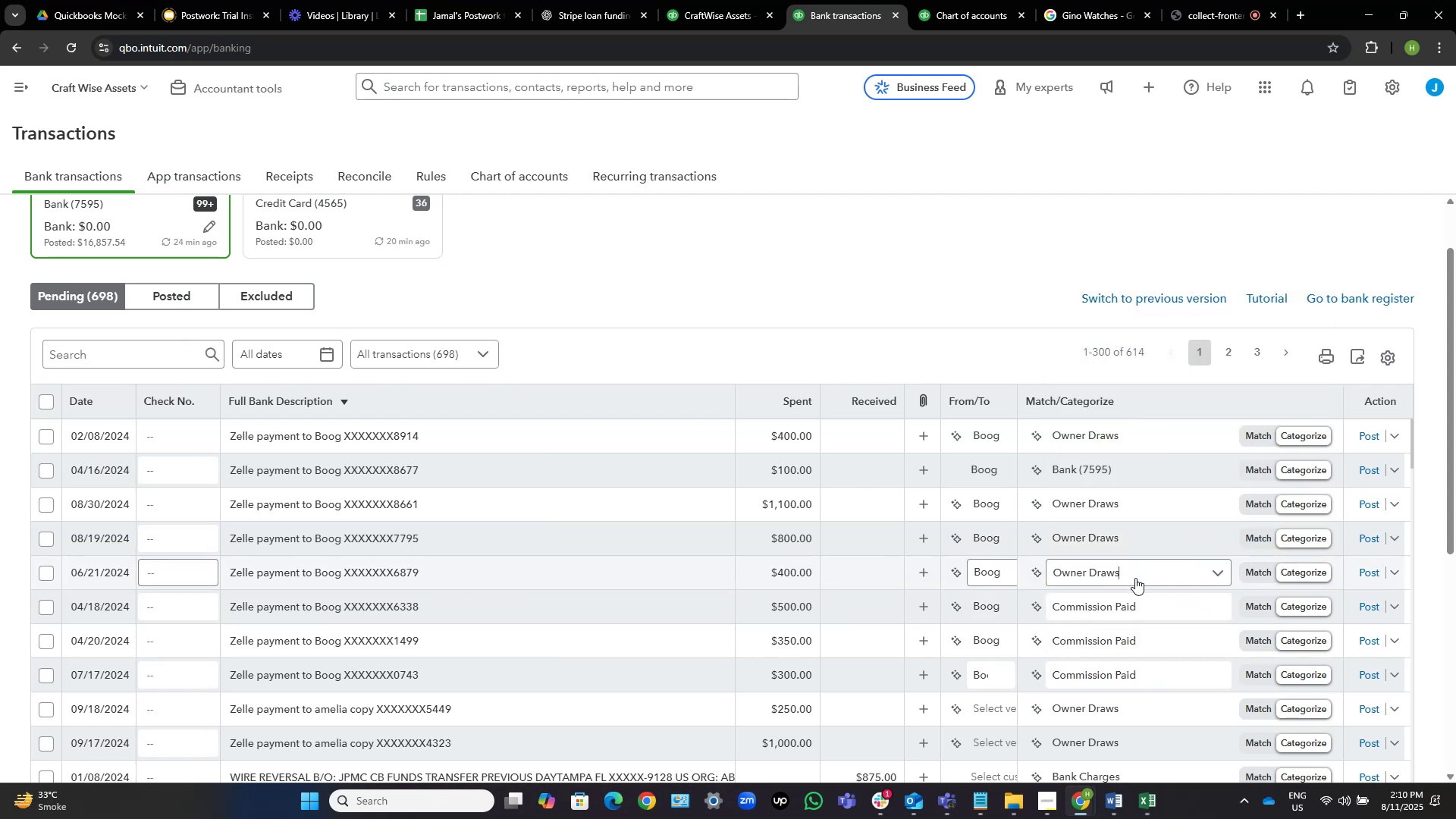 
key(Control+V)
 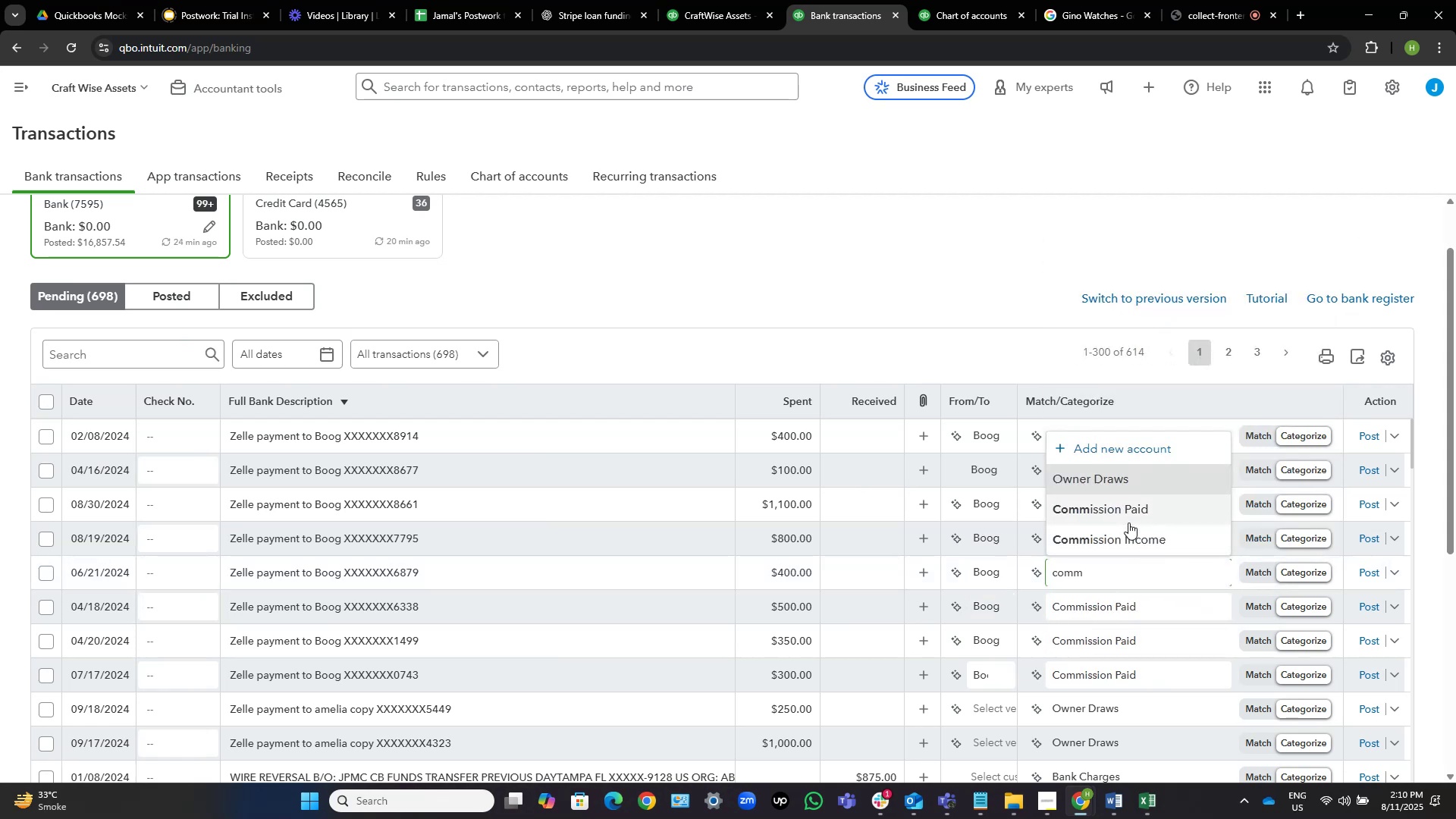 
left_click([1131, 516])
 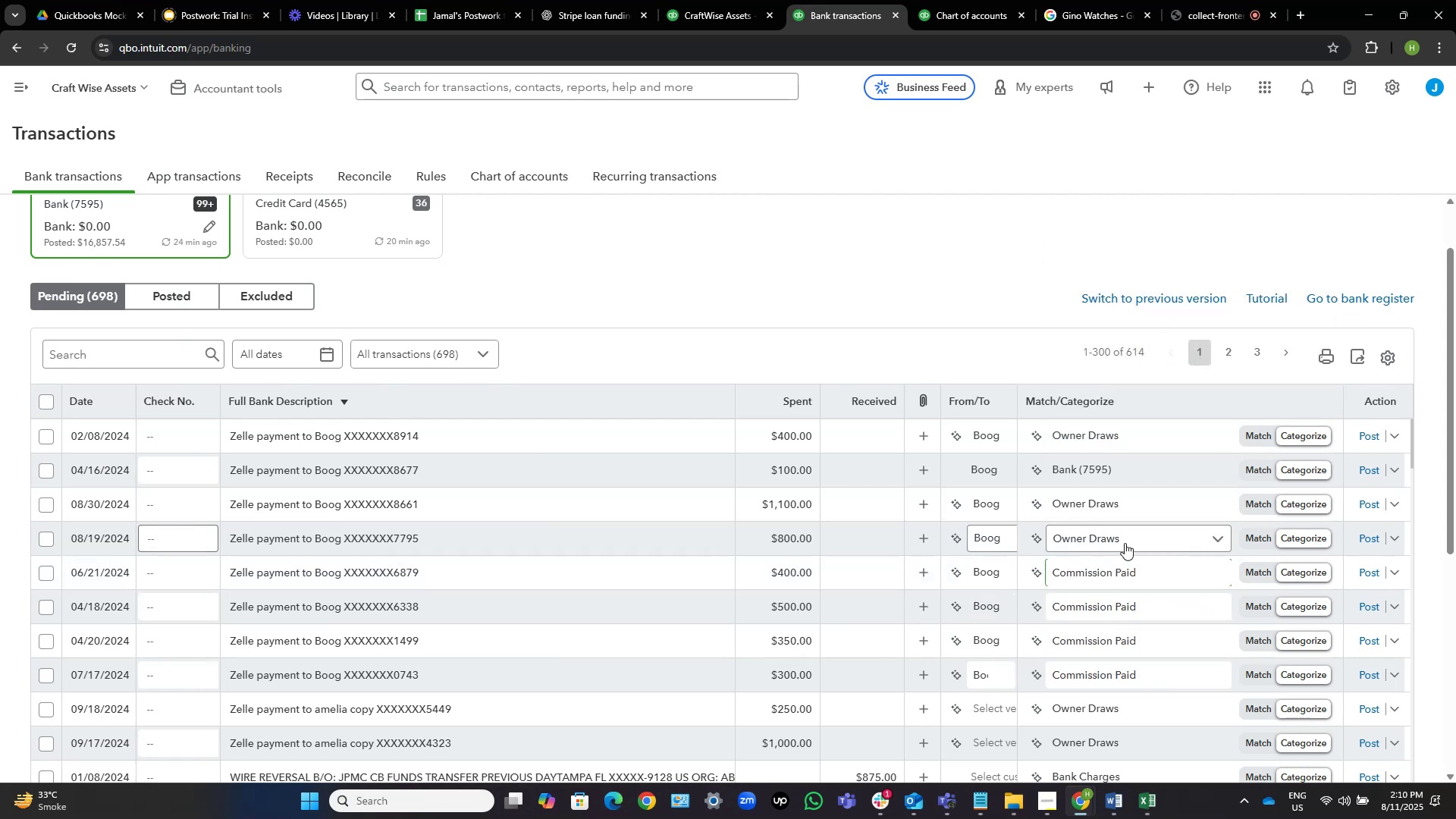 
left_click([1131, 538])
 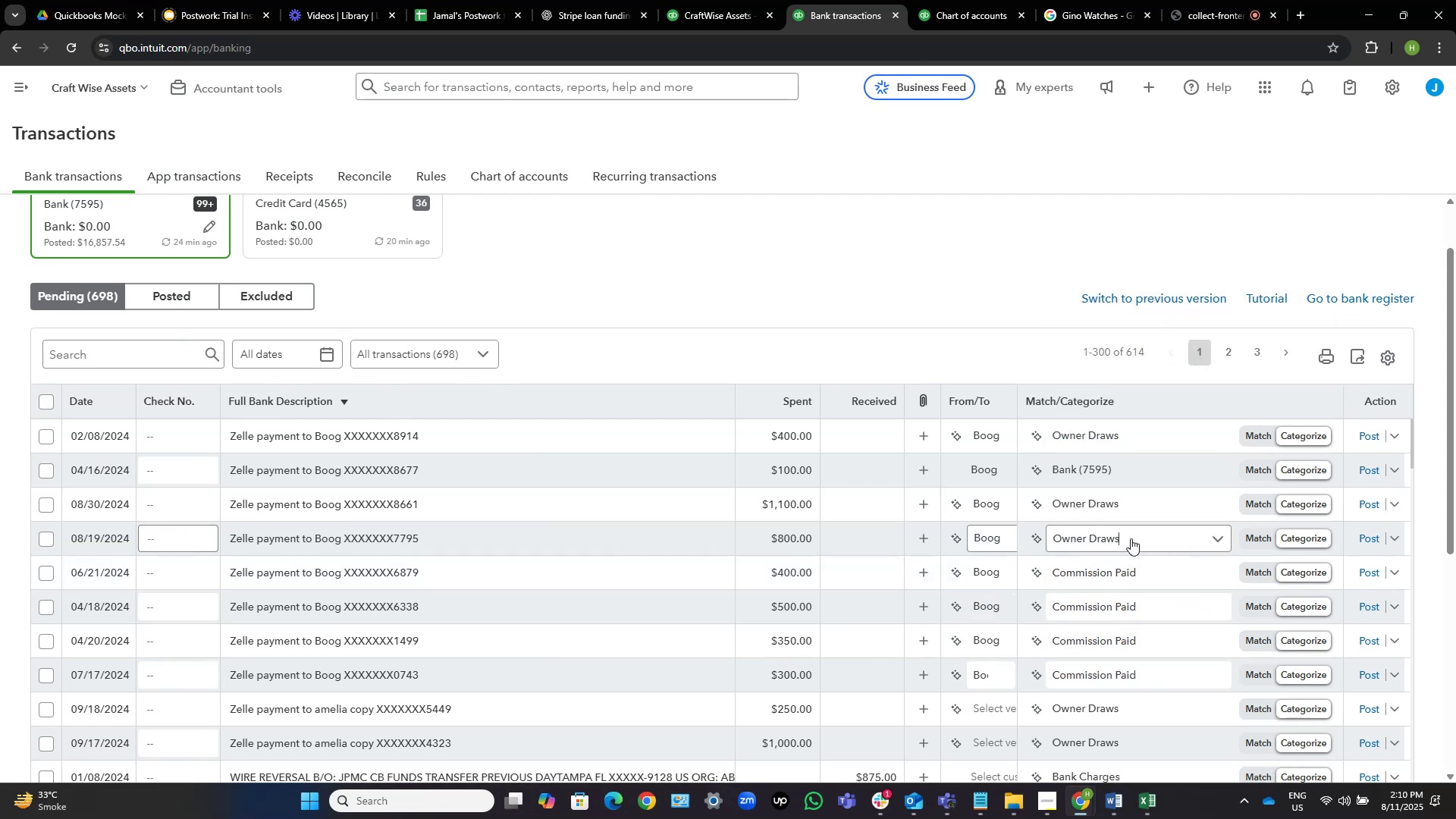 
key(Control+ControlLeft)
 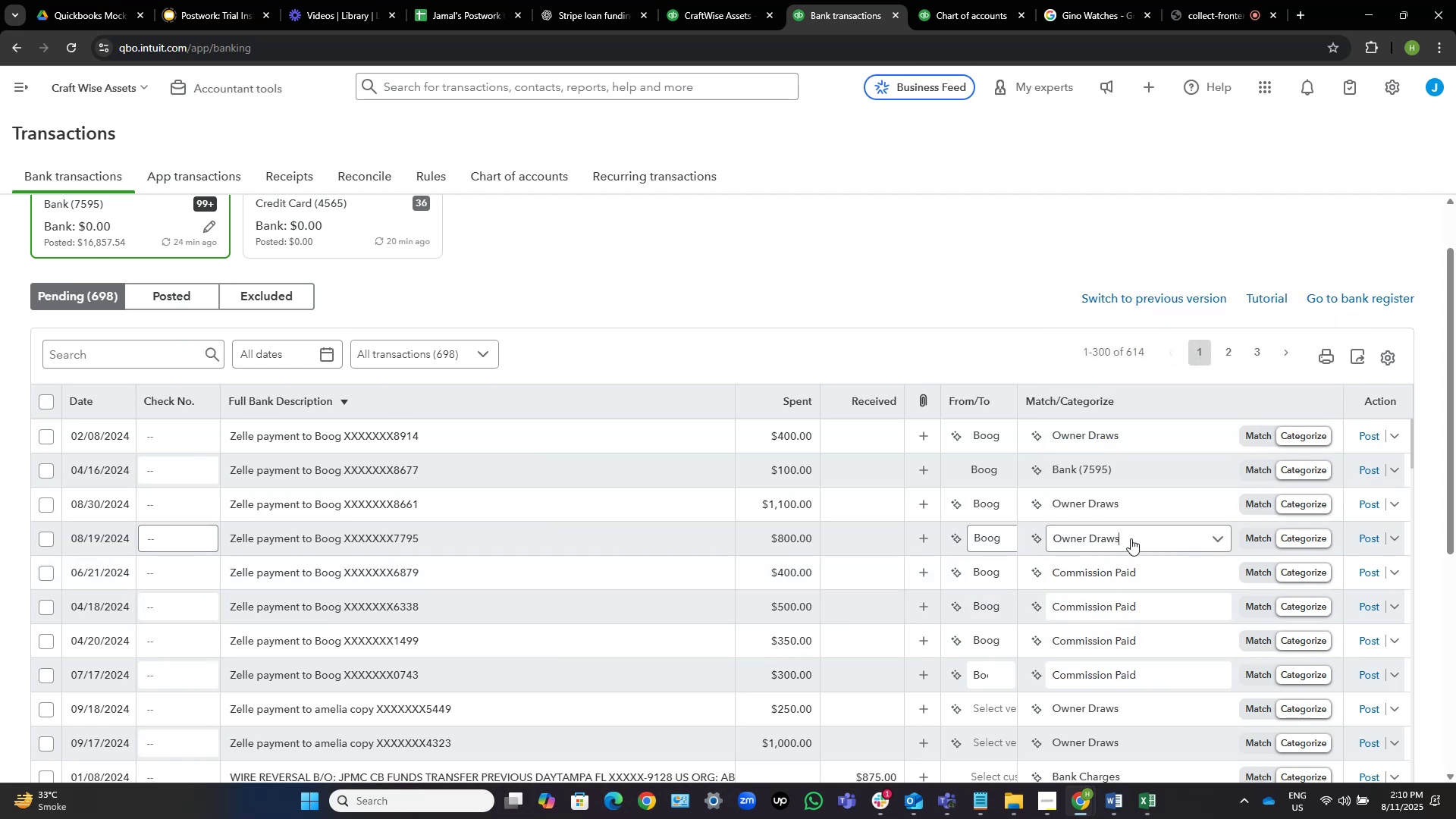 
key(Control+V)
 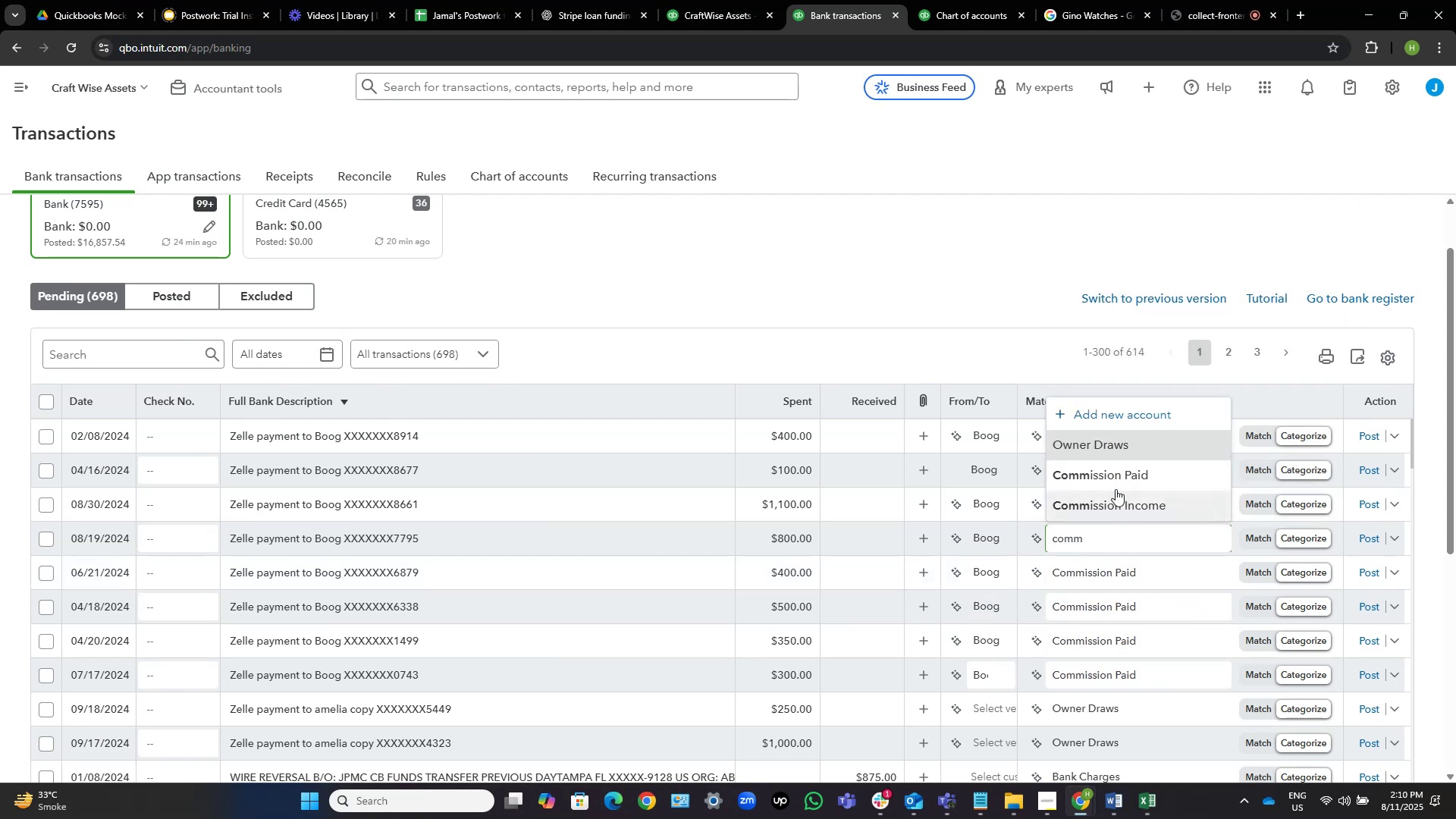 
left_click([1124, 476])
 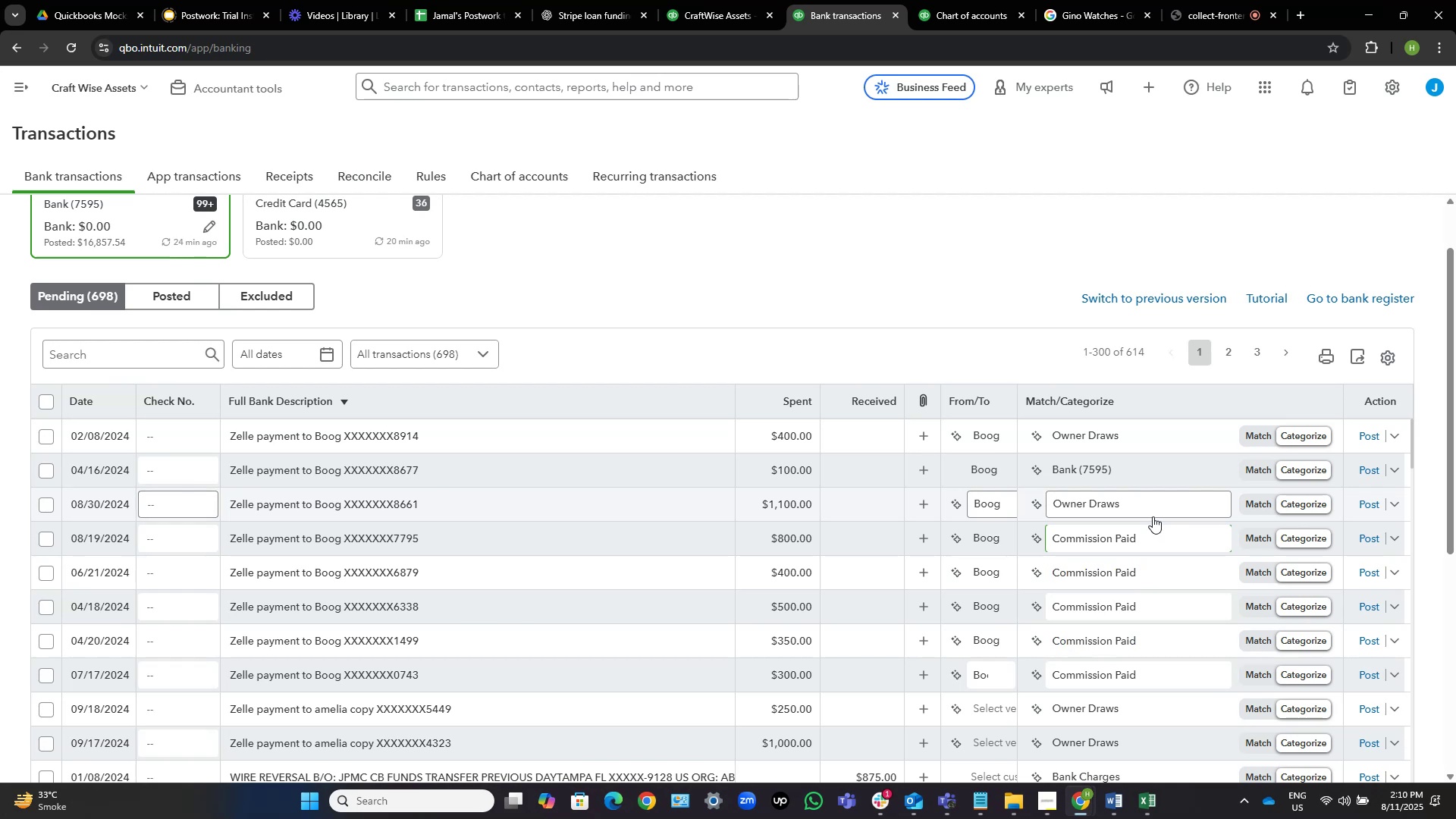 
key(Control+ControlLeft)
 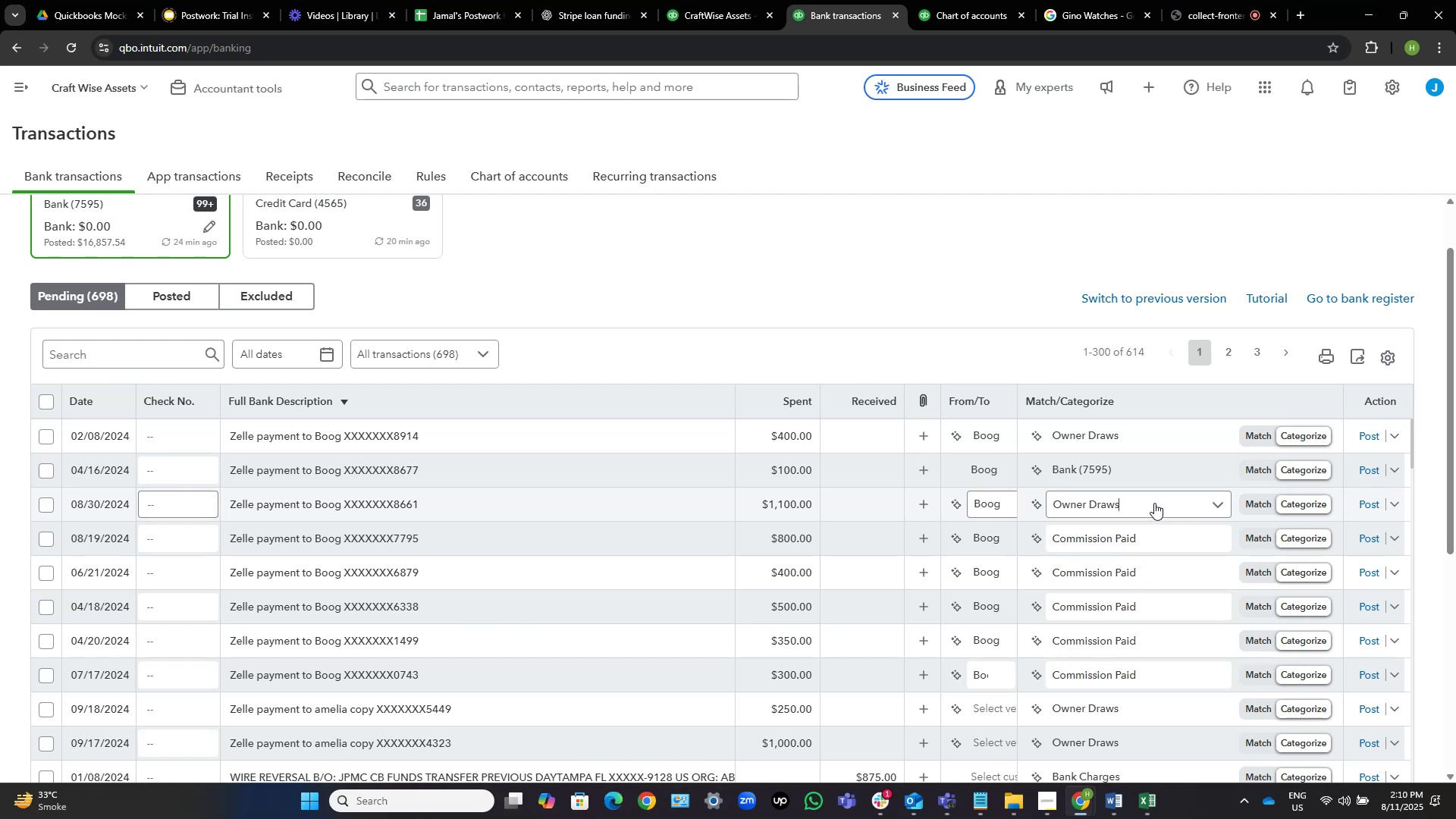 
key(Control+V)
 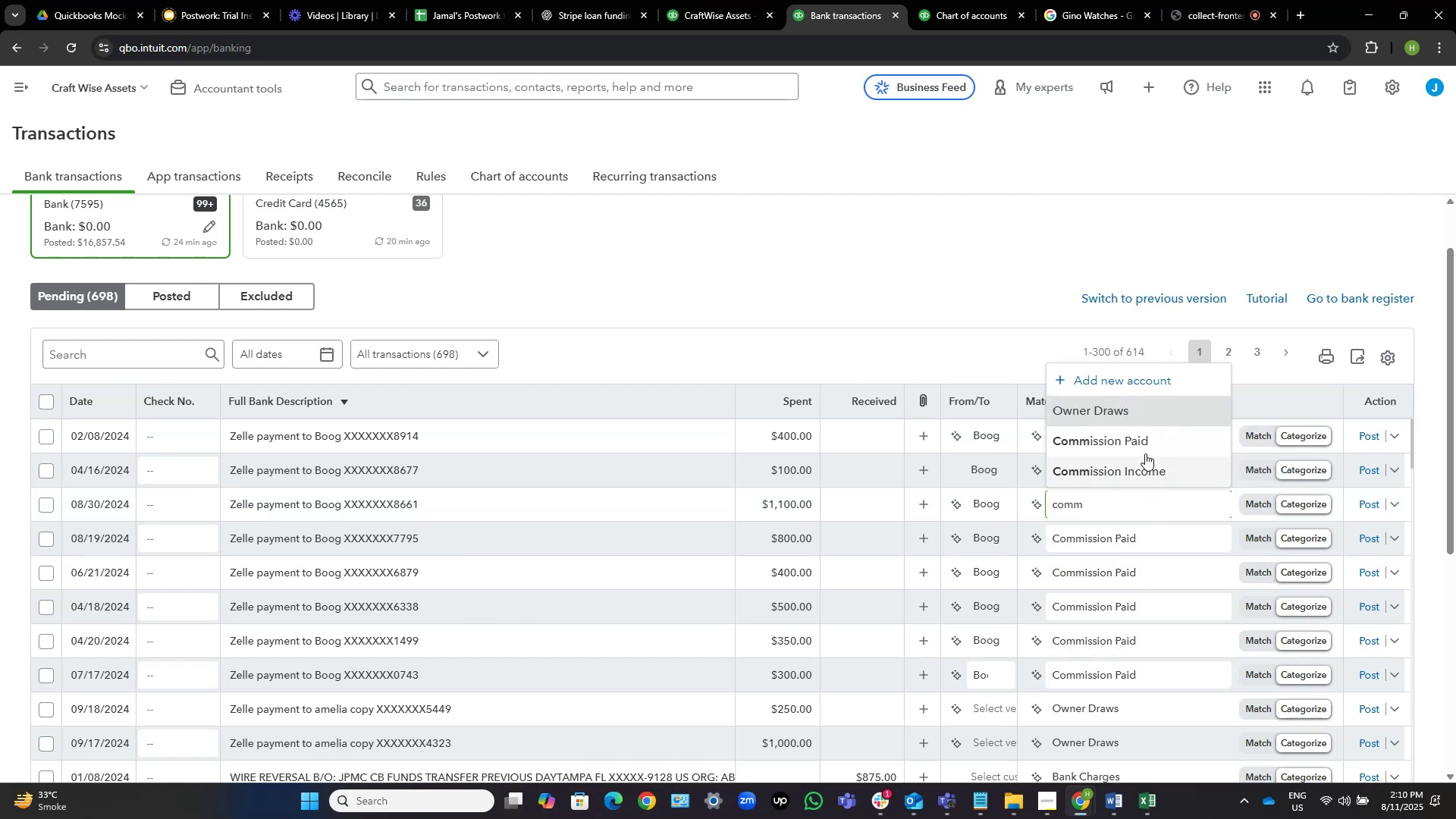 
left_click([1147, 441])
 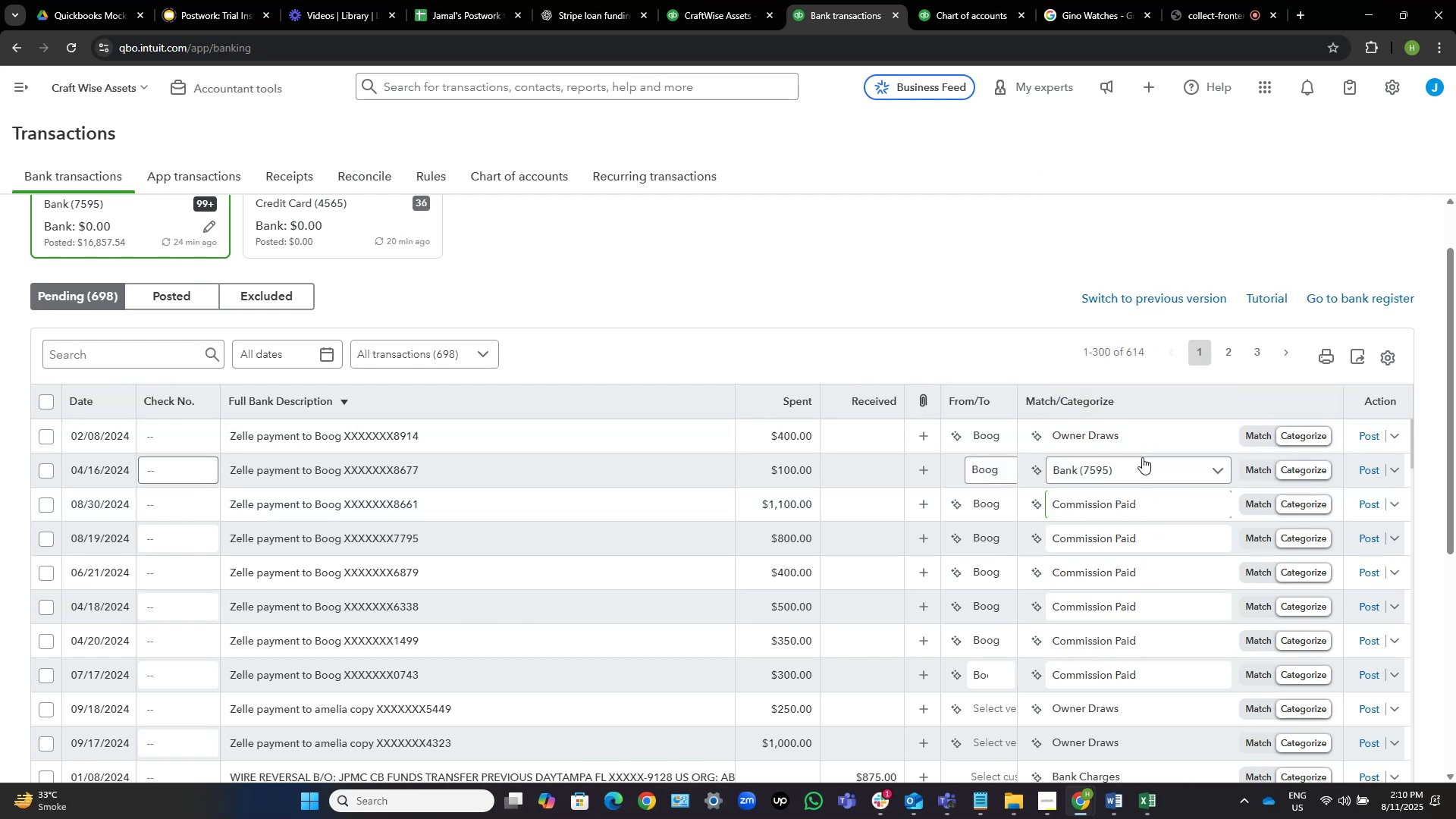 
key(Control+ControlLeft)
 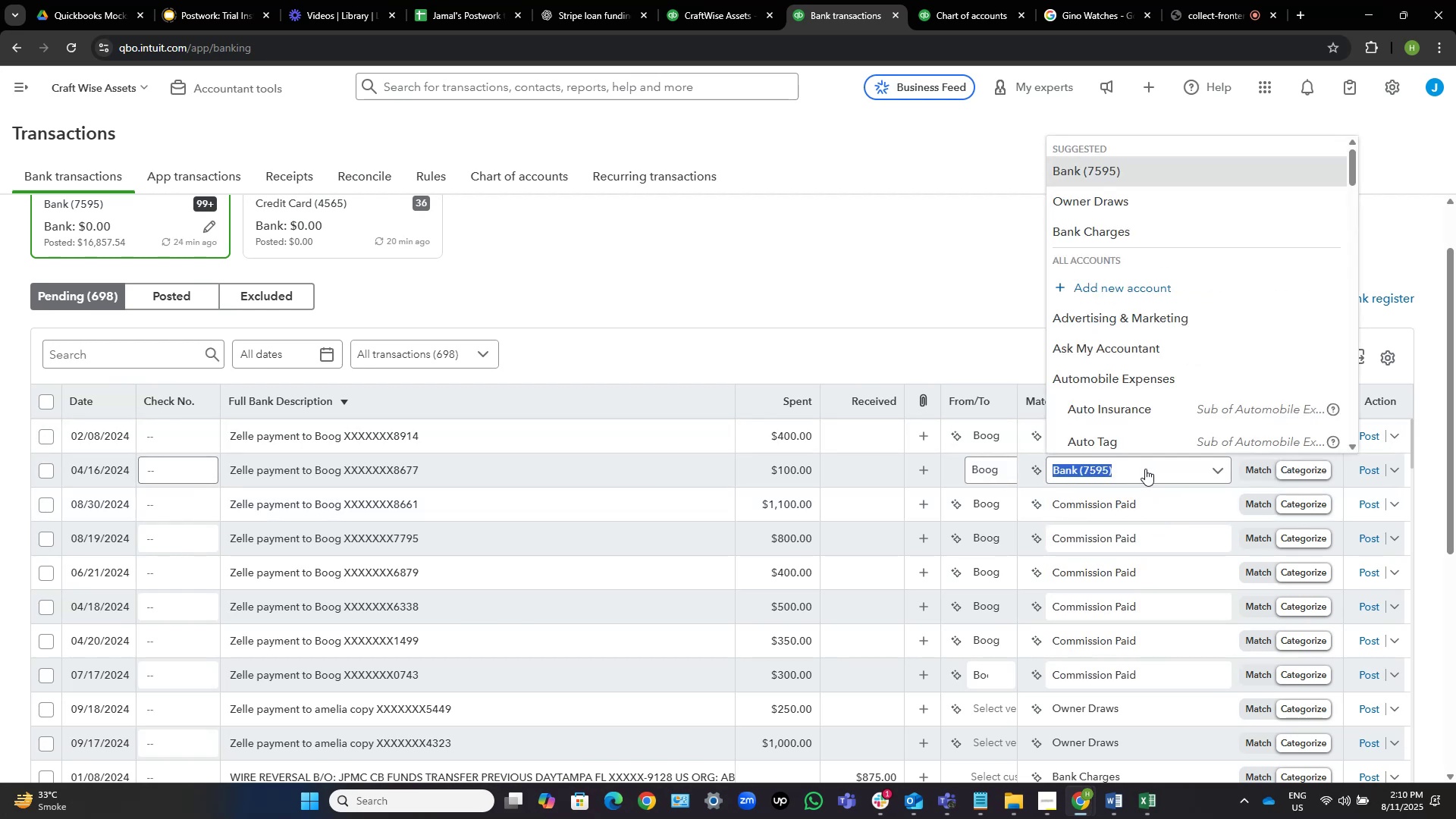 
key(Control+V)
 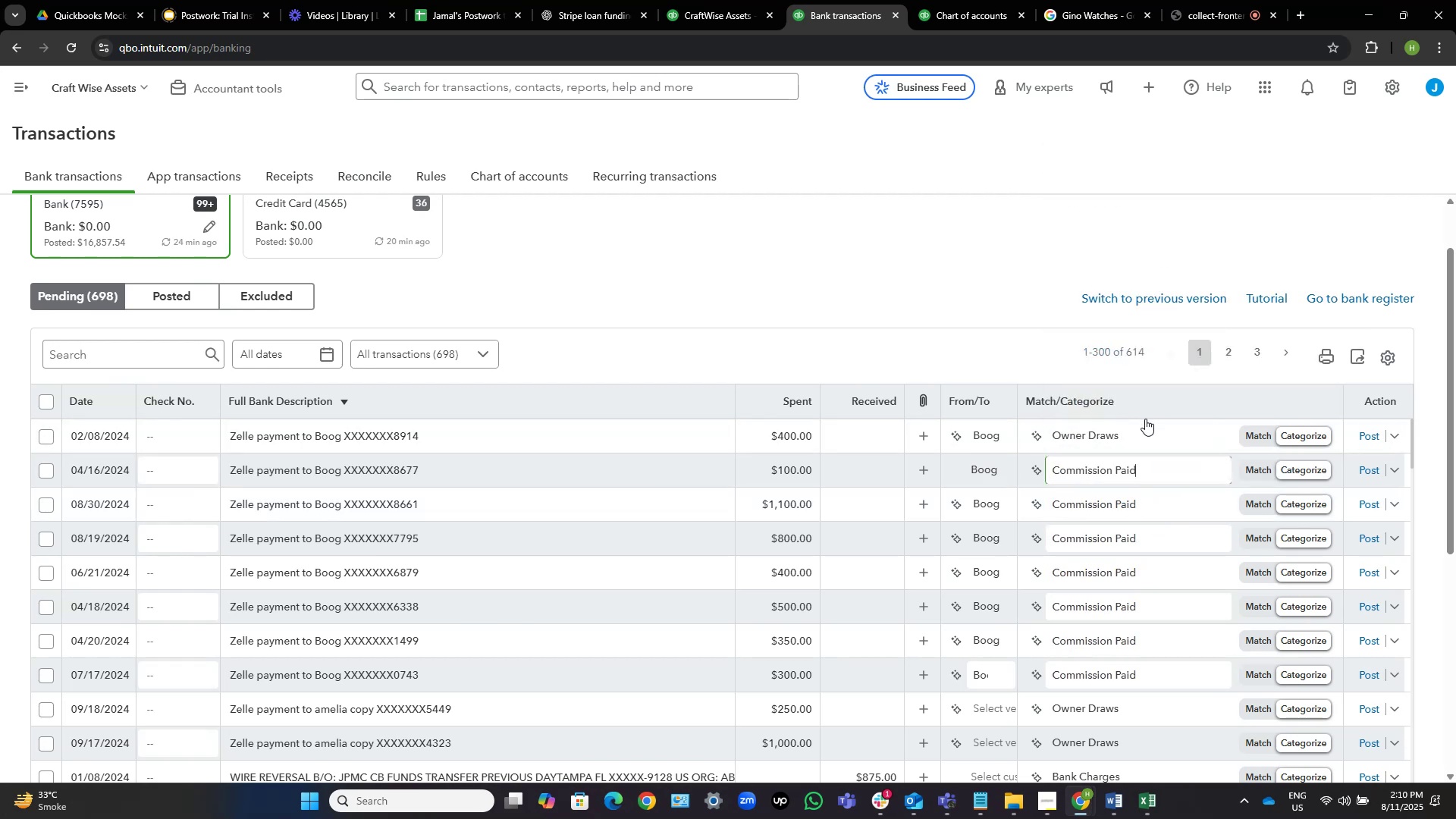 
left_click([1153, 441])
 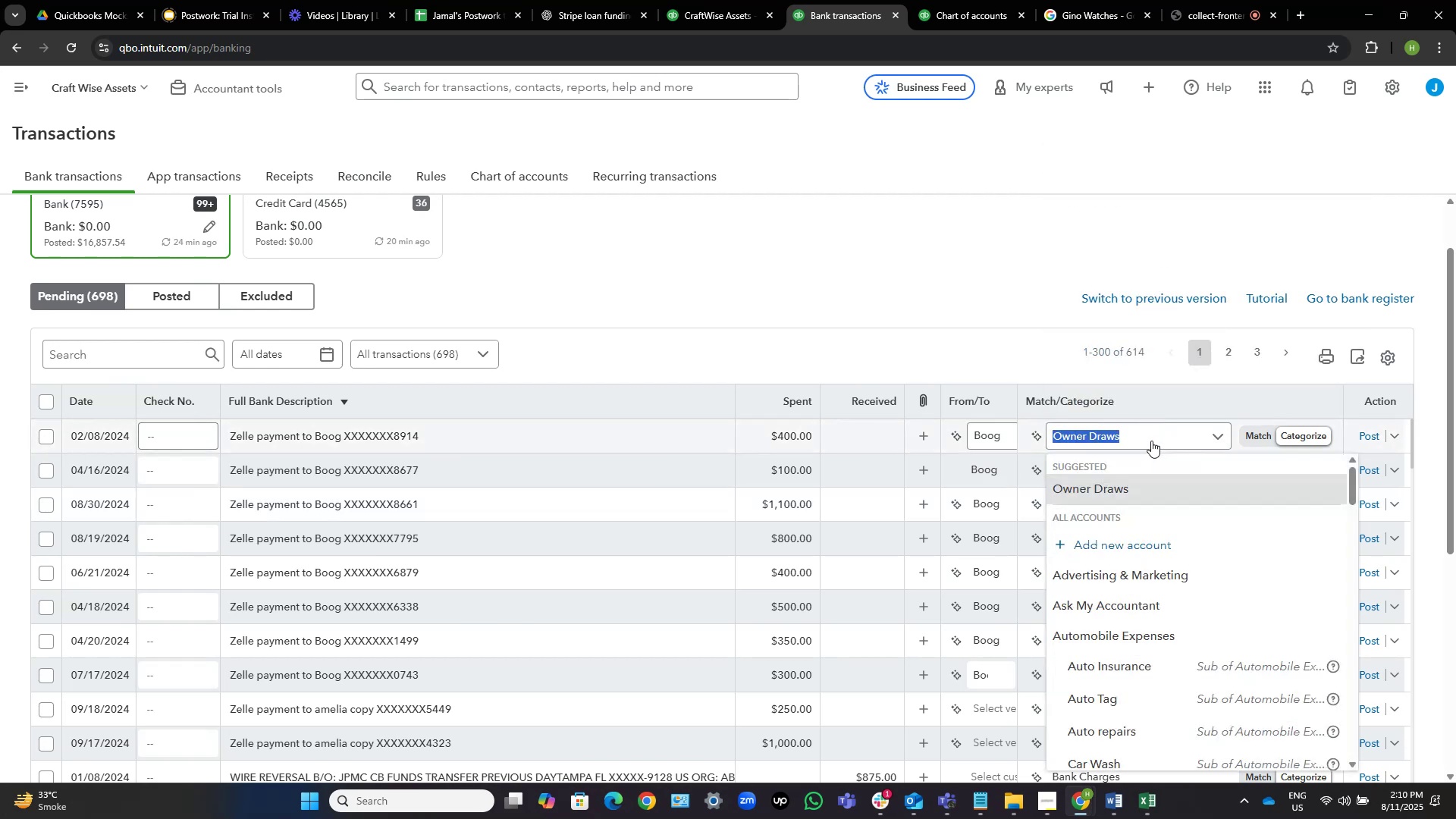 
key(Control+V)
 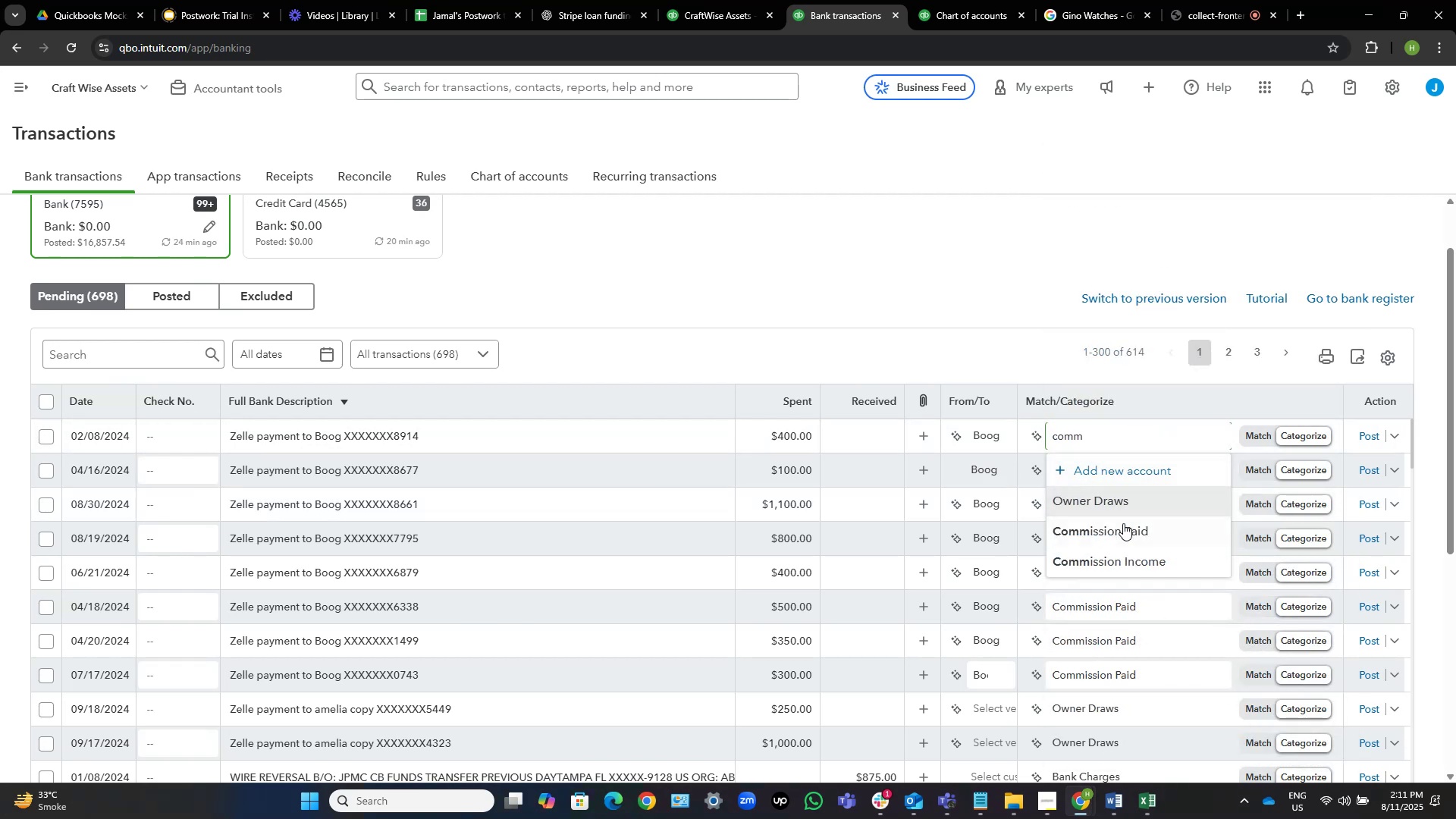 
left_click([1123, 529])
 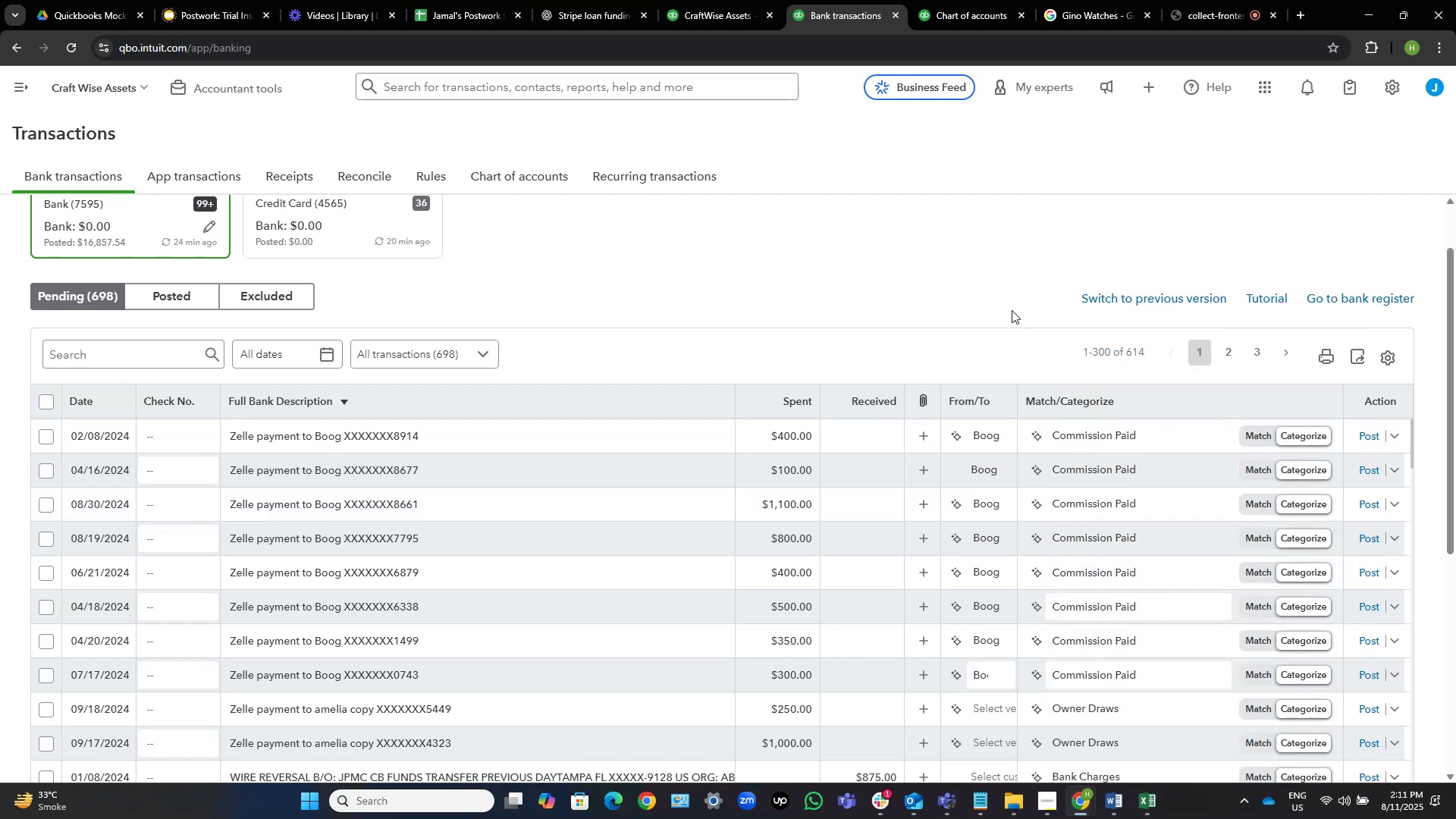 
left_click([1037, 254])
 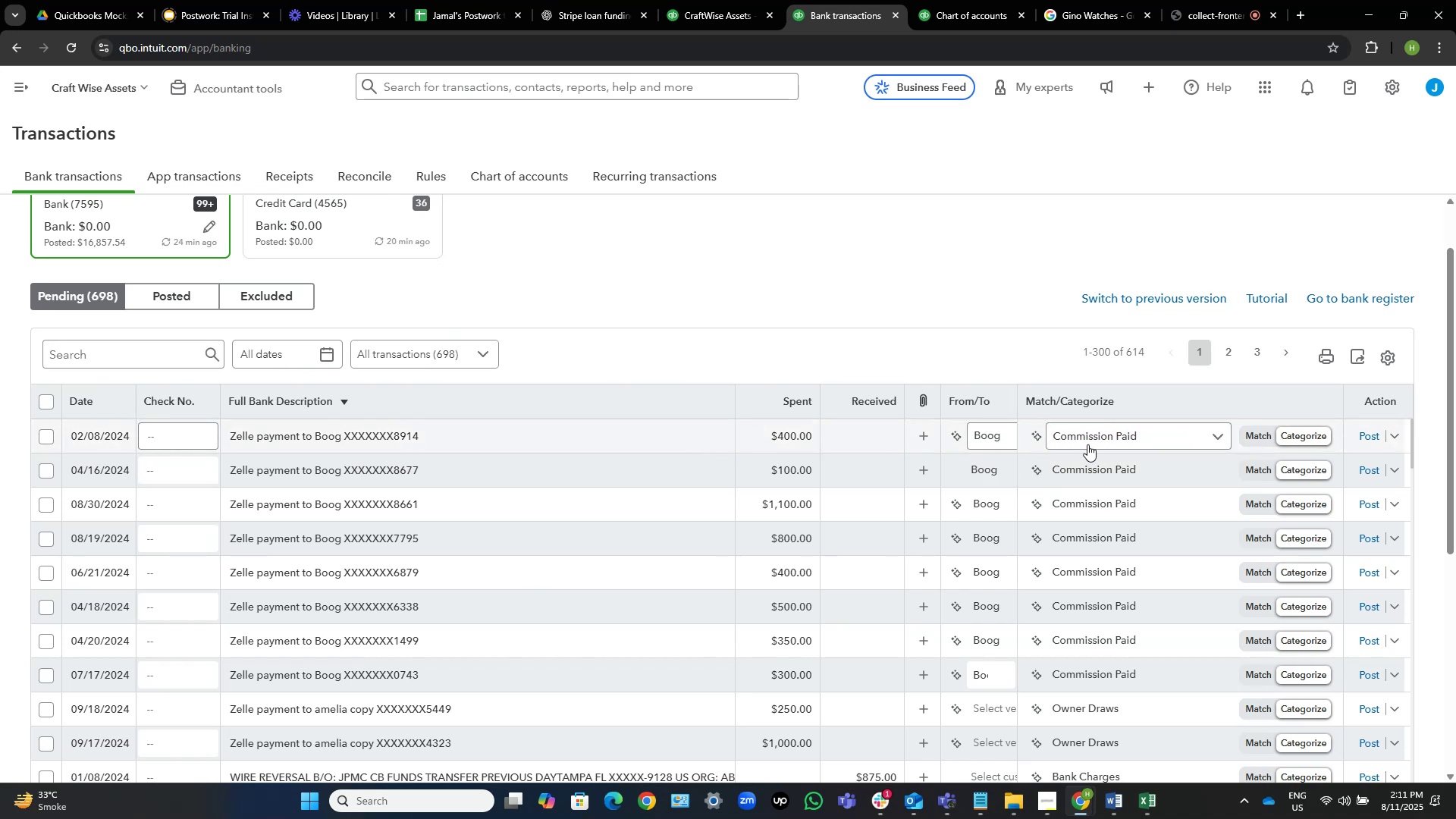 
wait(29.67)
 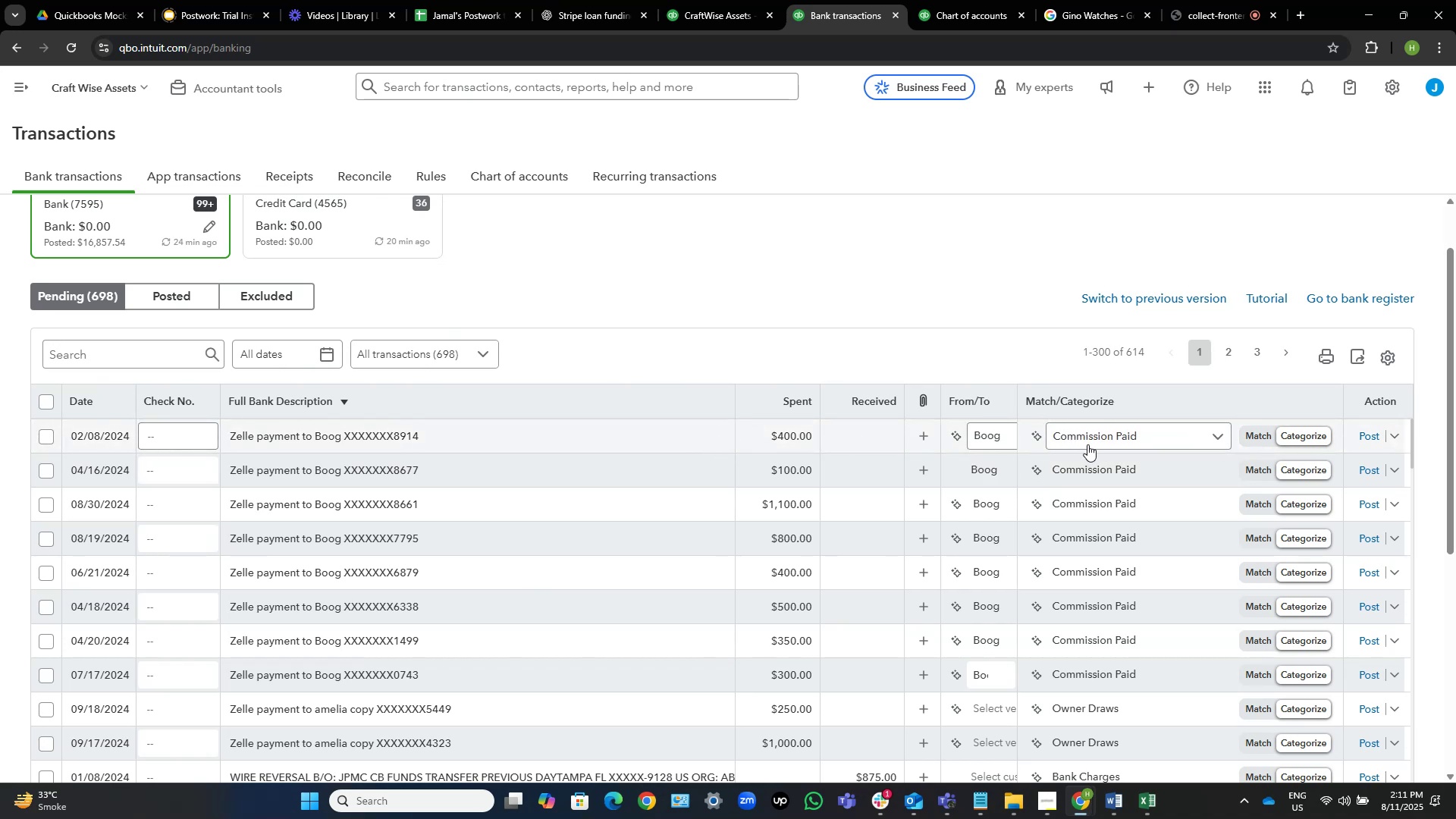 
left_click([1380, 677])
 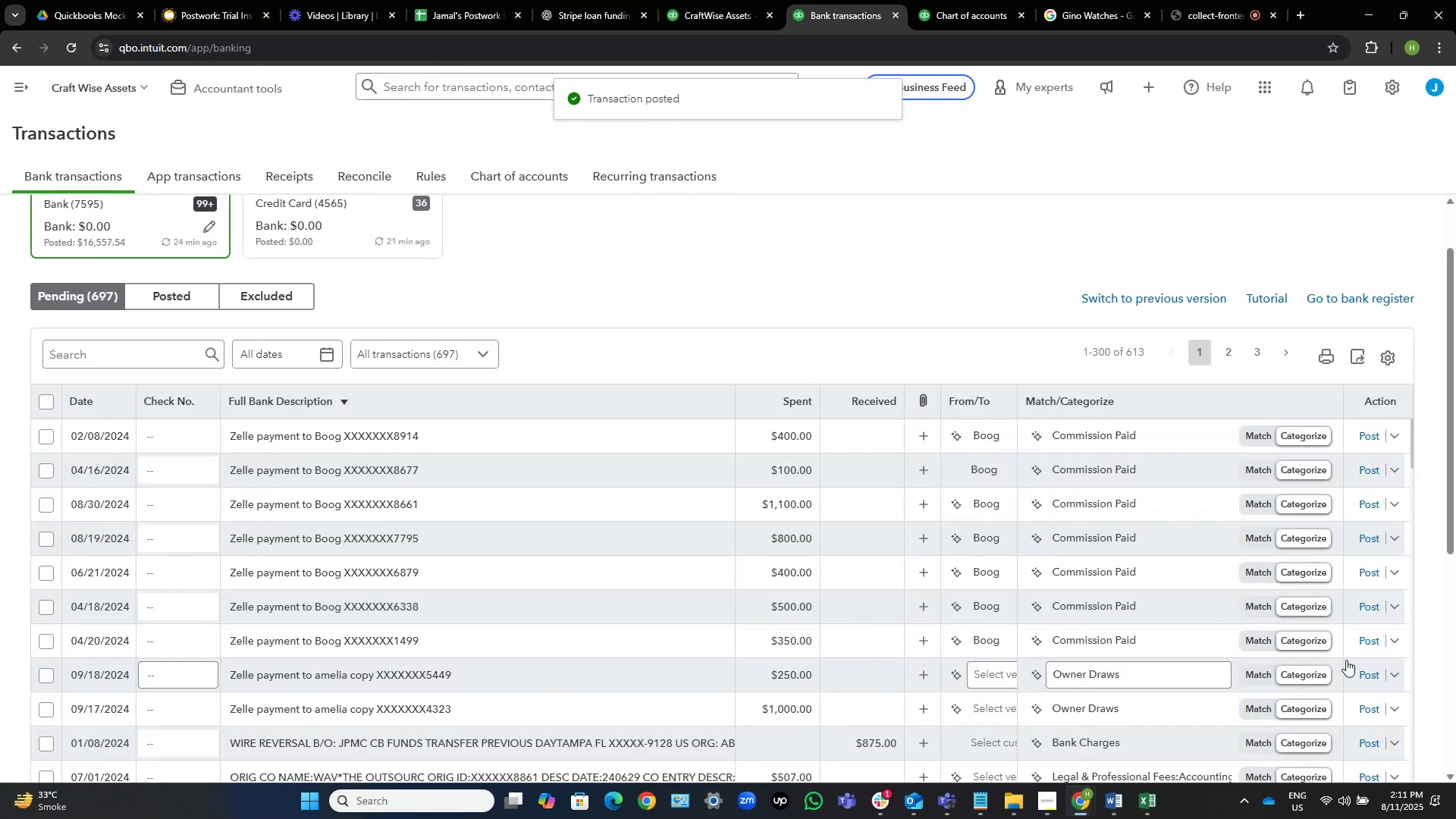 
wait(5.1)
 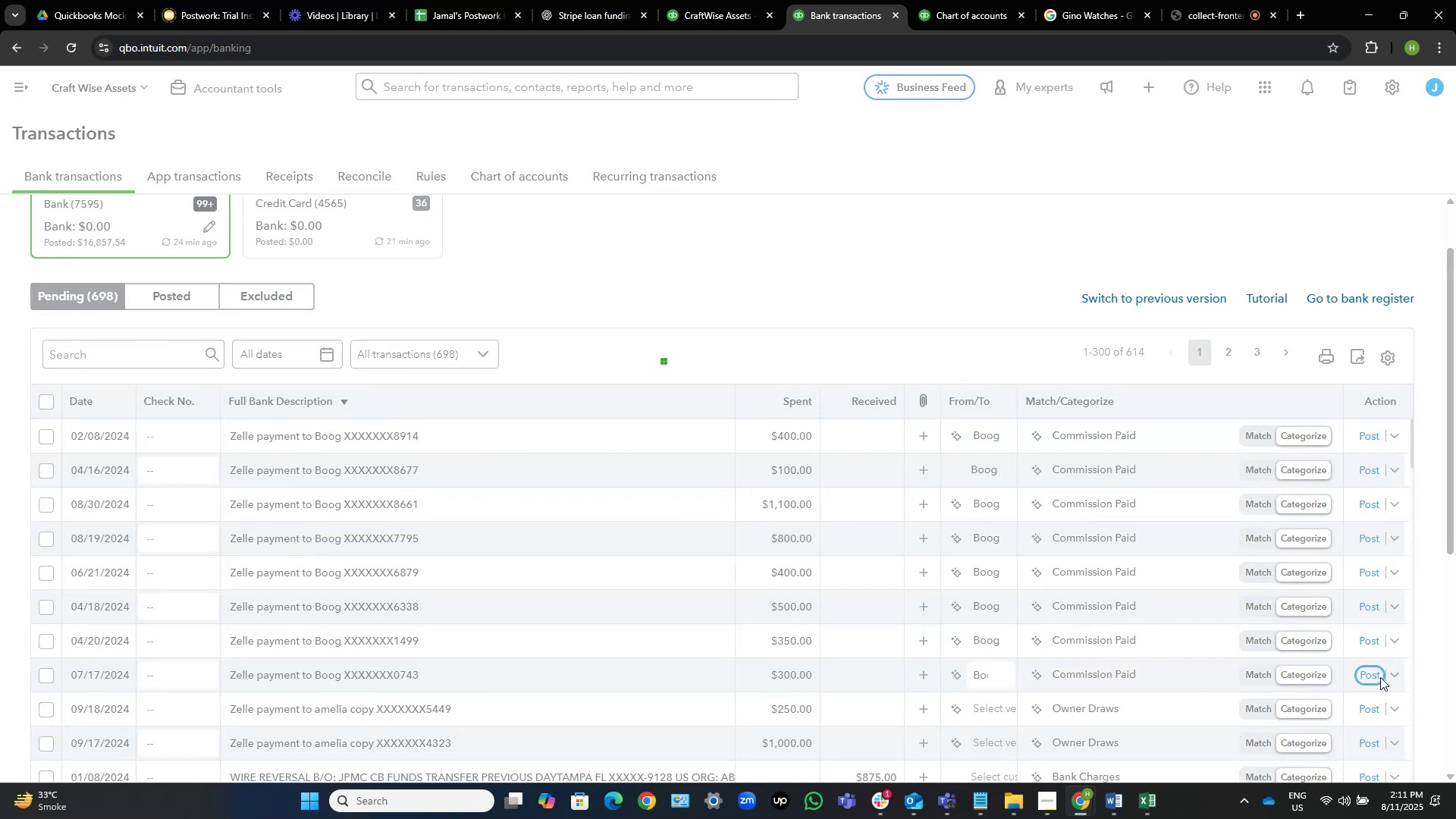 
left_click([1374, 637])
 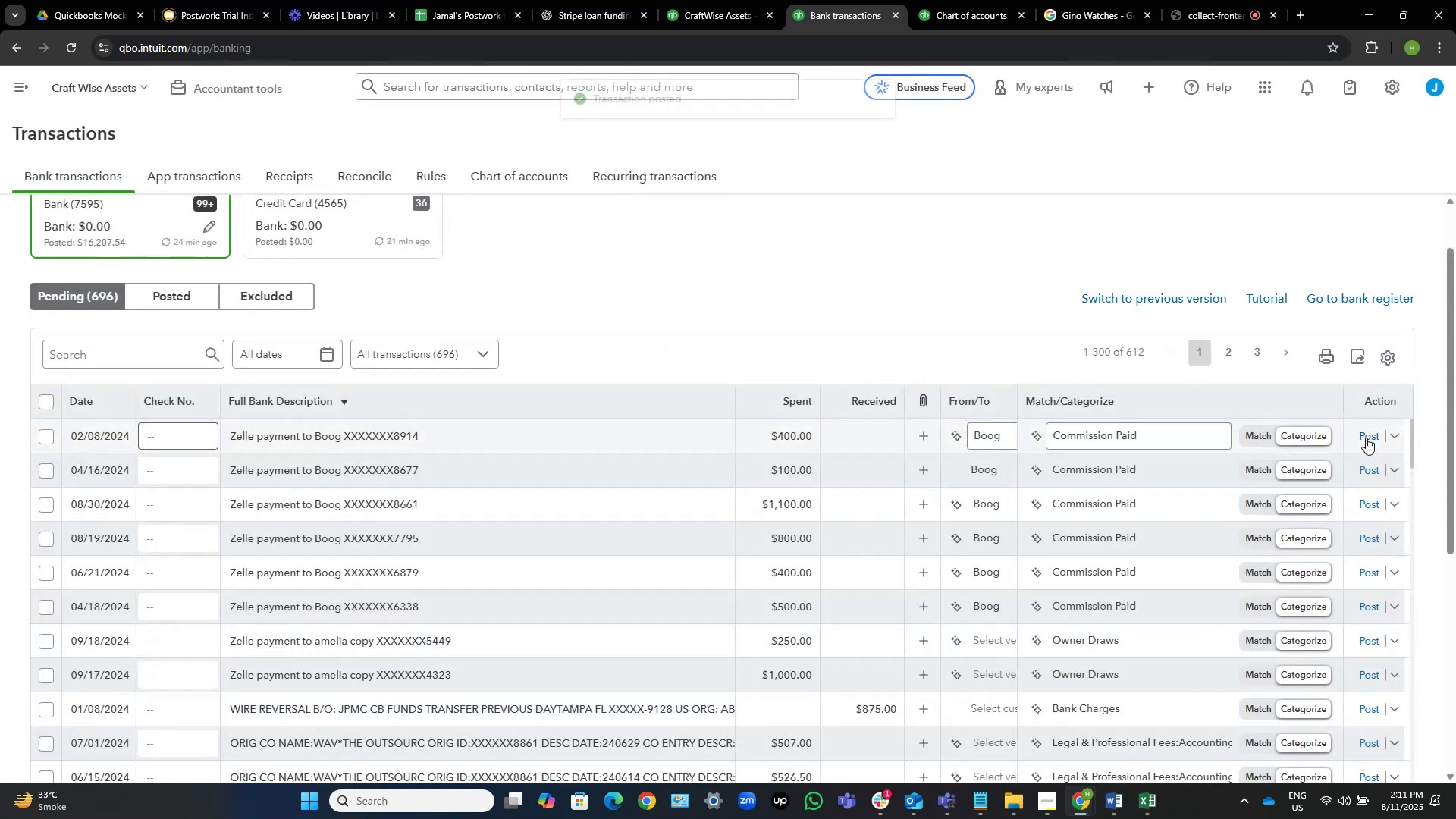 
left_click([1366, 438])
 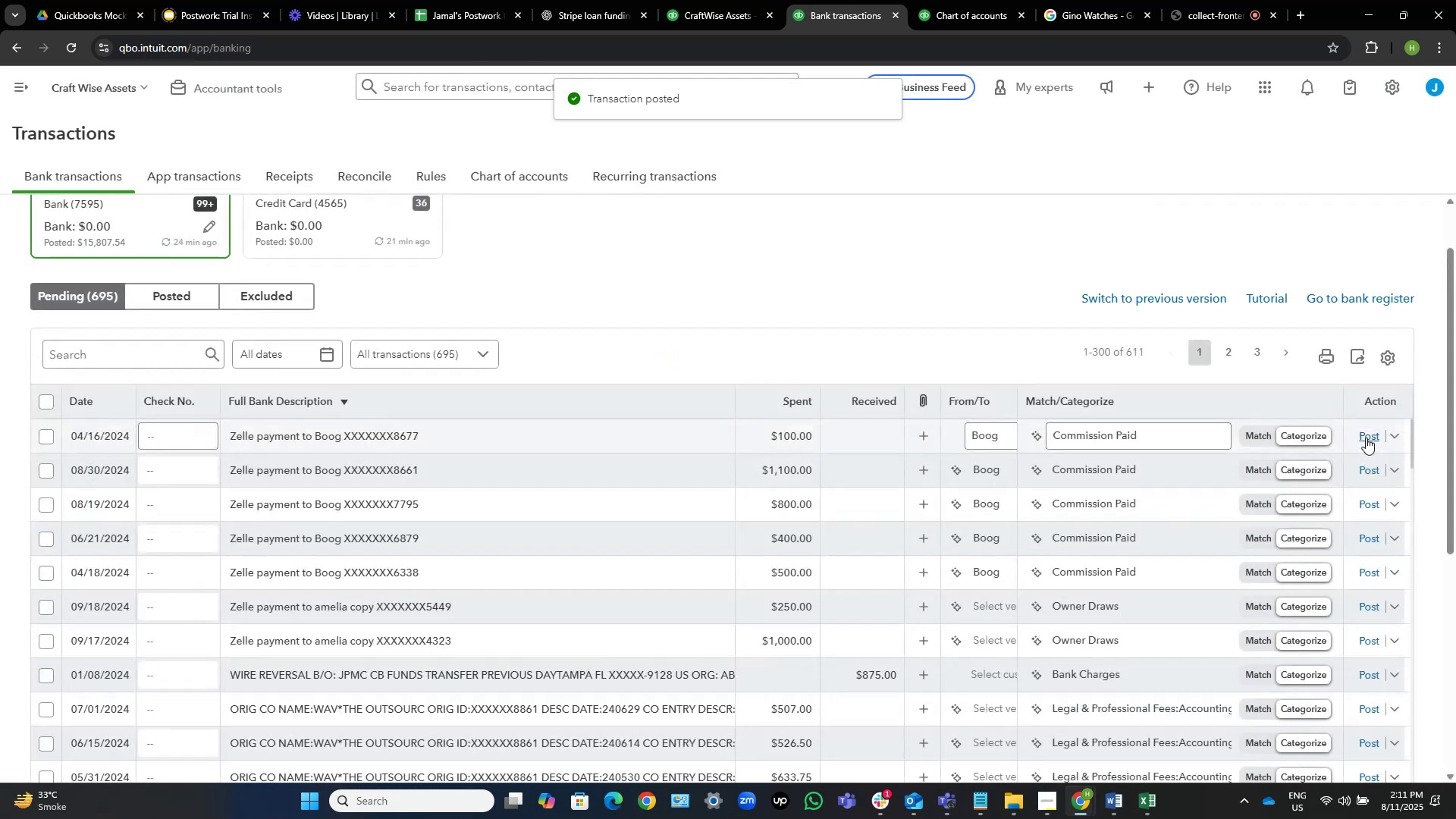 
left_click([1366, 438])
 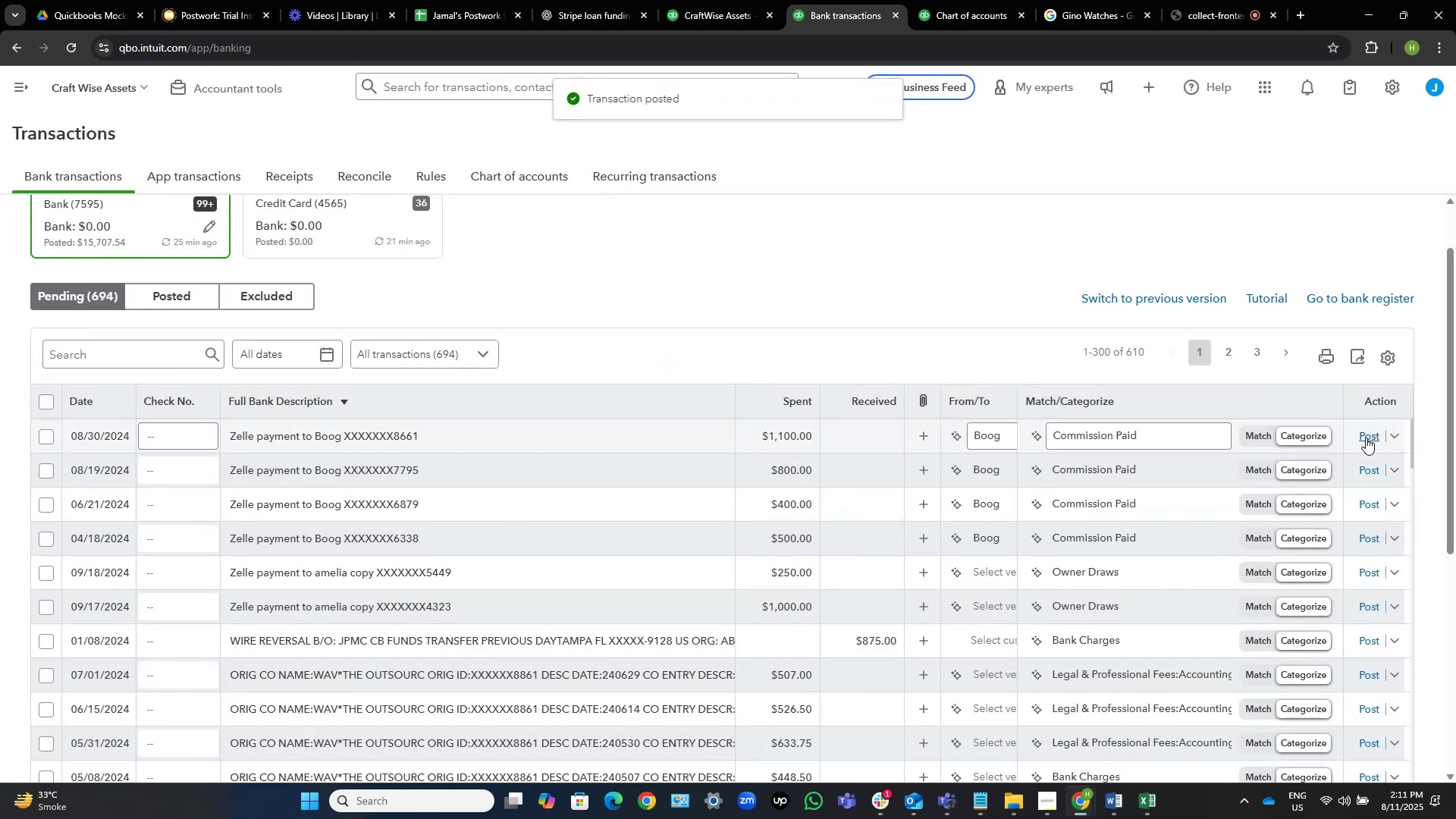 
left_click([1366, 438])
 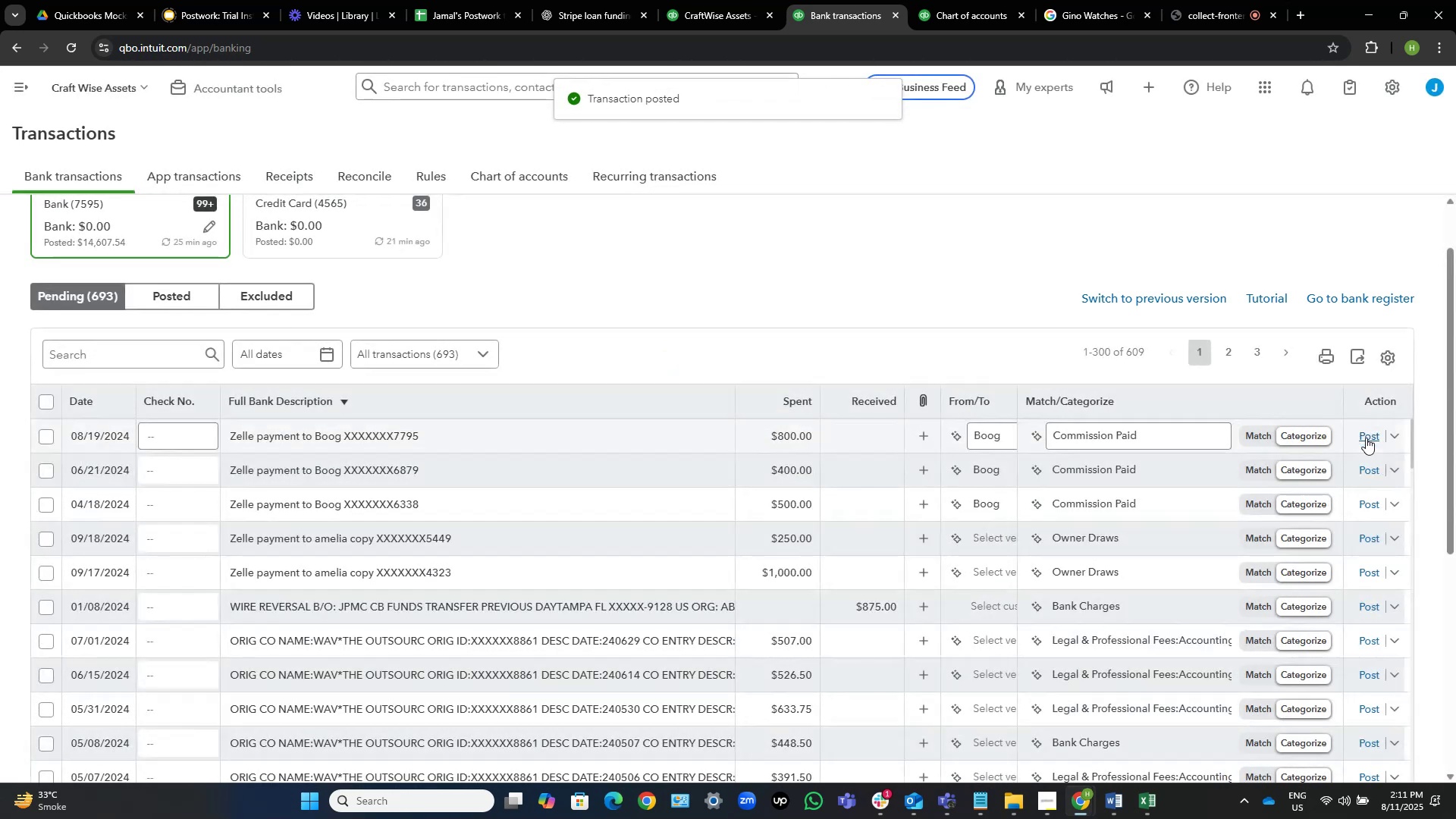 
wait(8.03)
 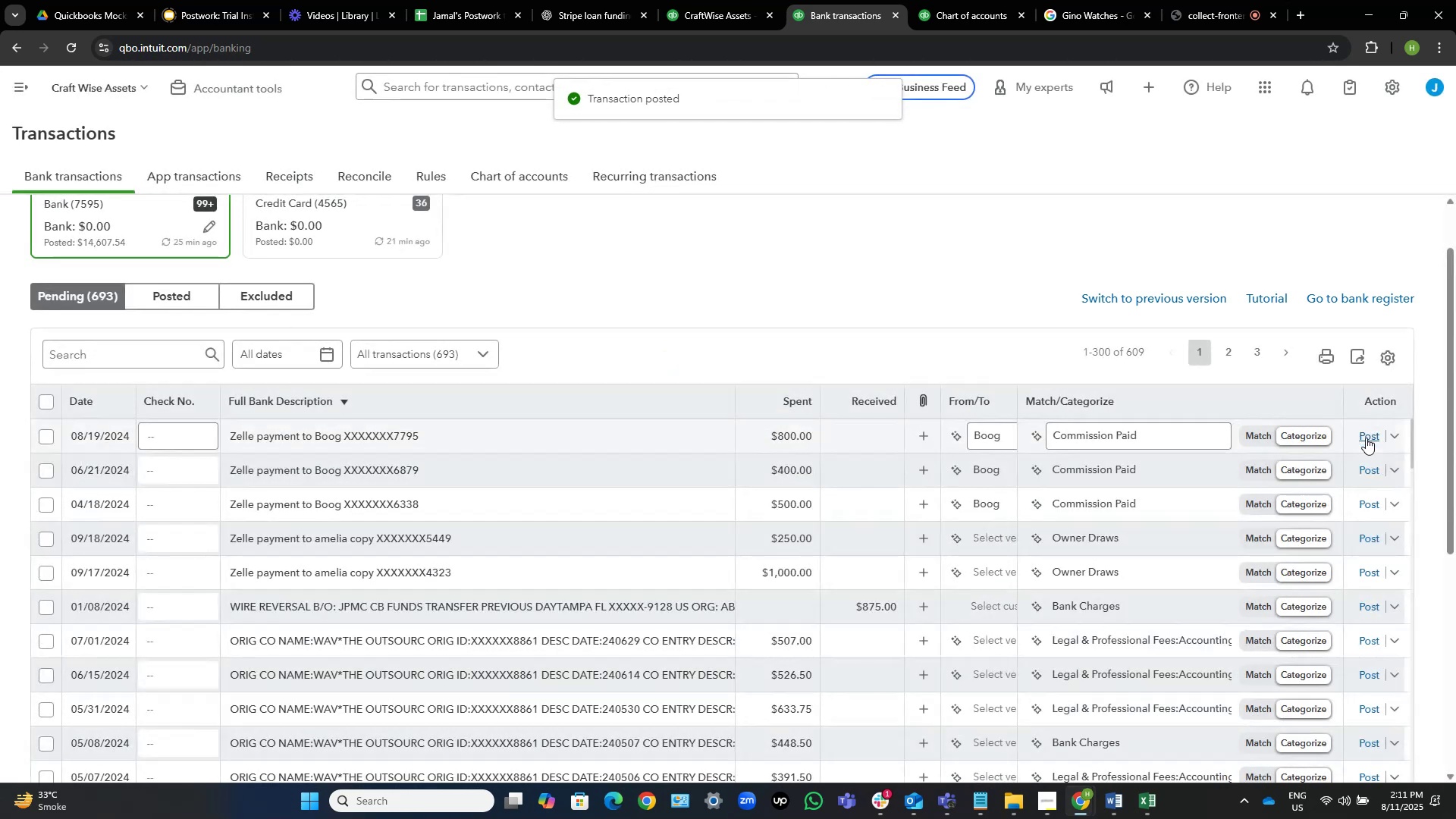 
left_click([1363, 438])
 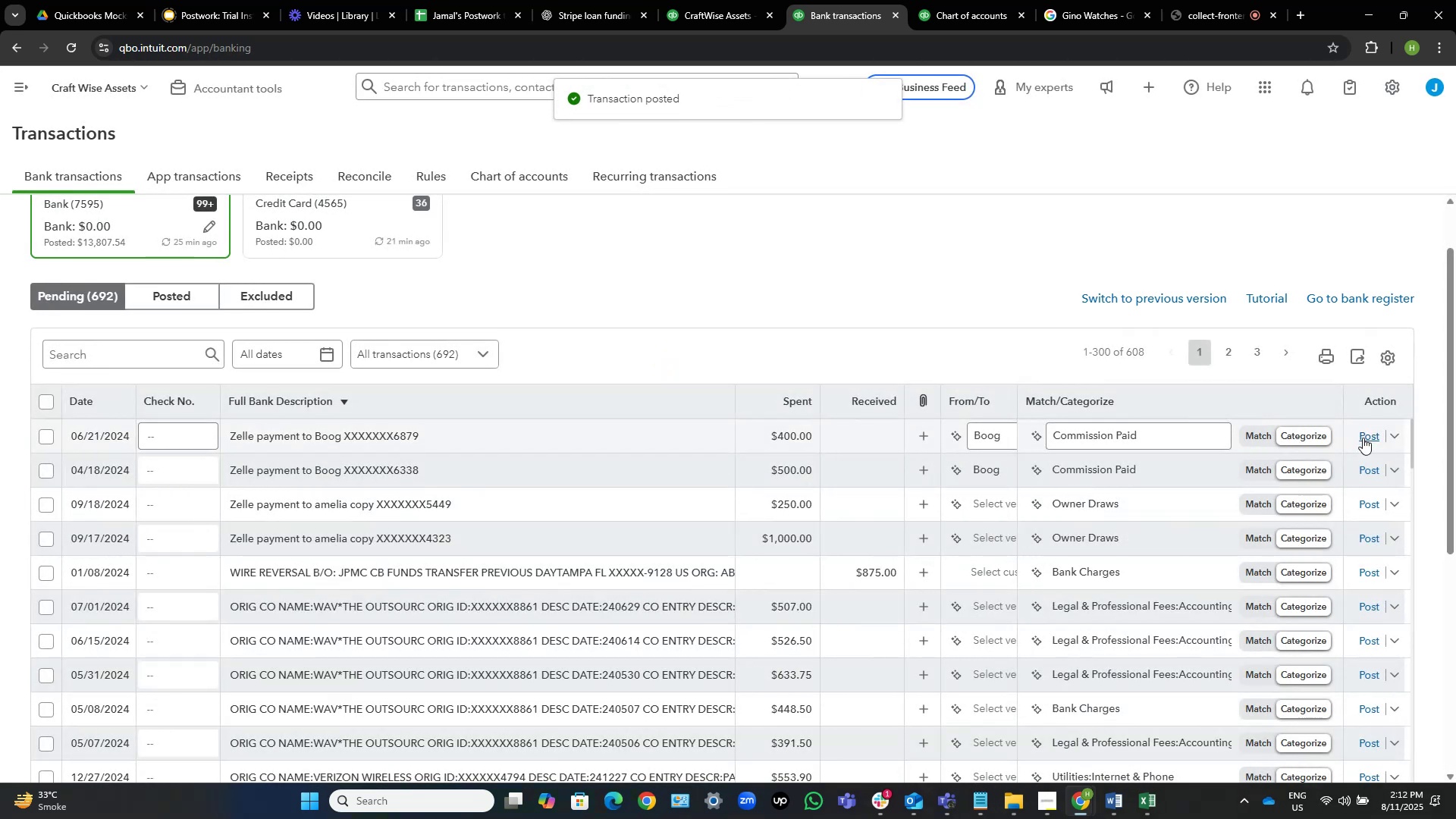 
wait(5.61)
 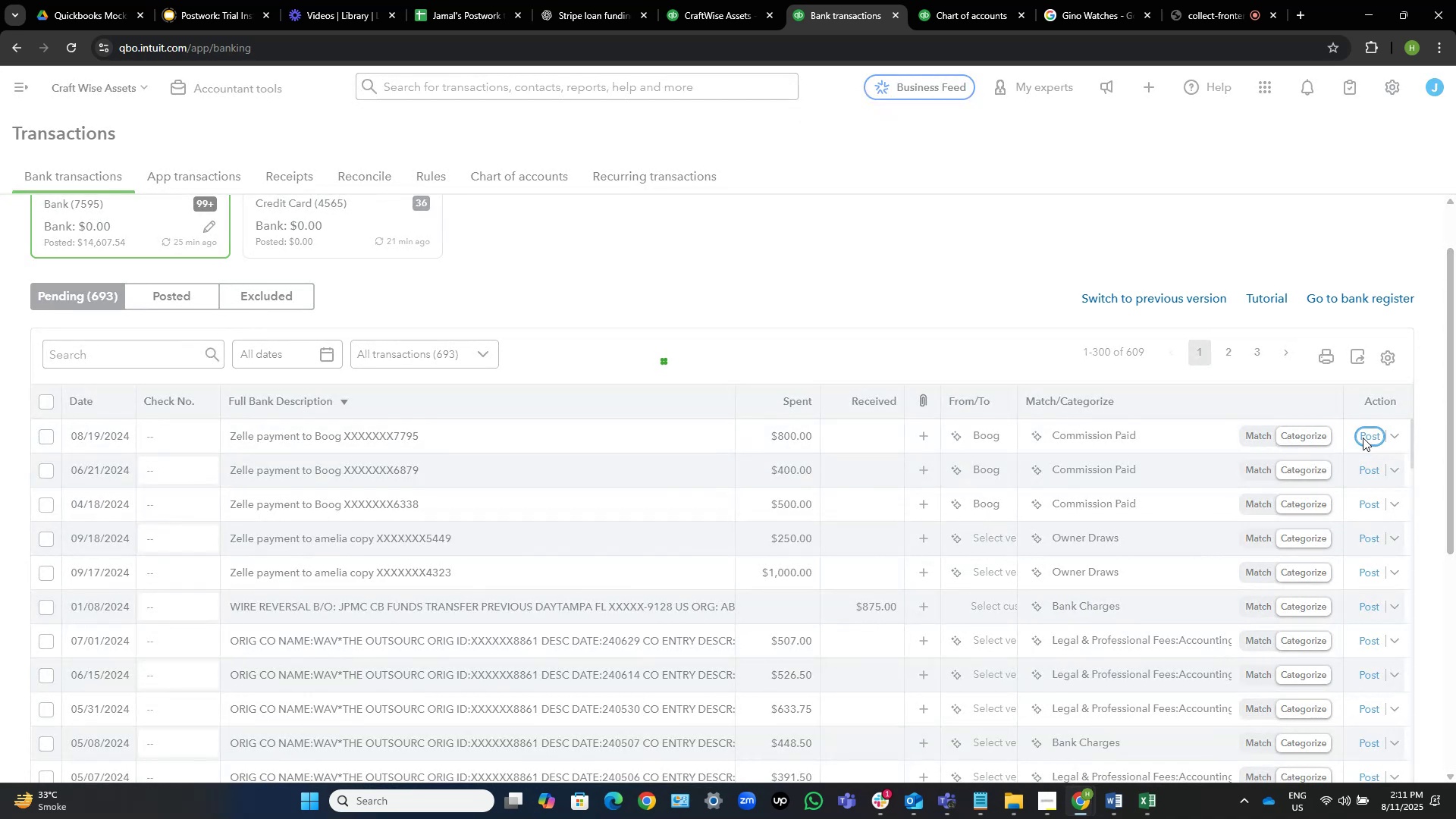 
left_click([1363, 438])
 